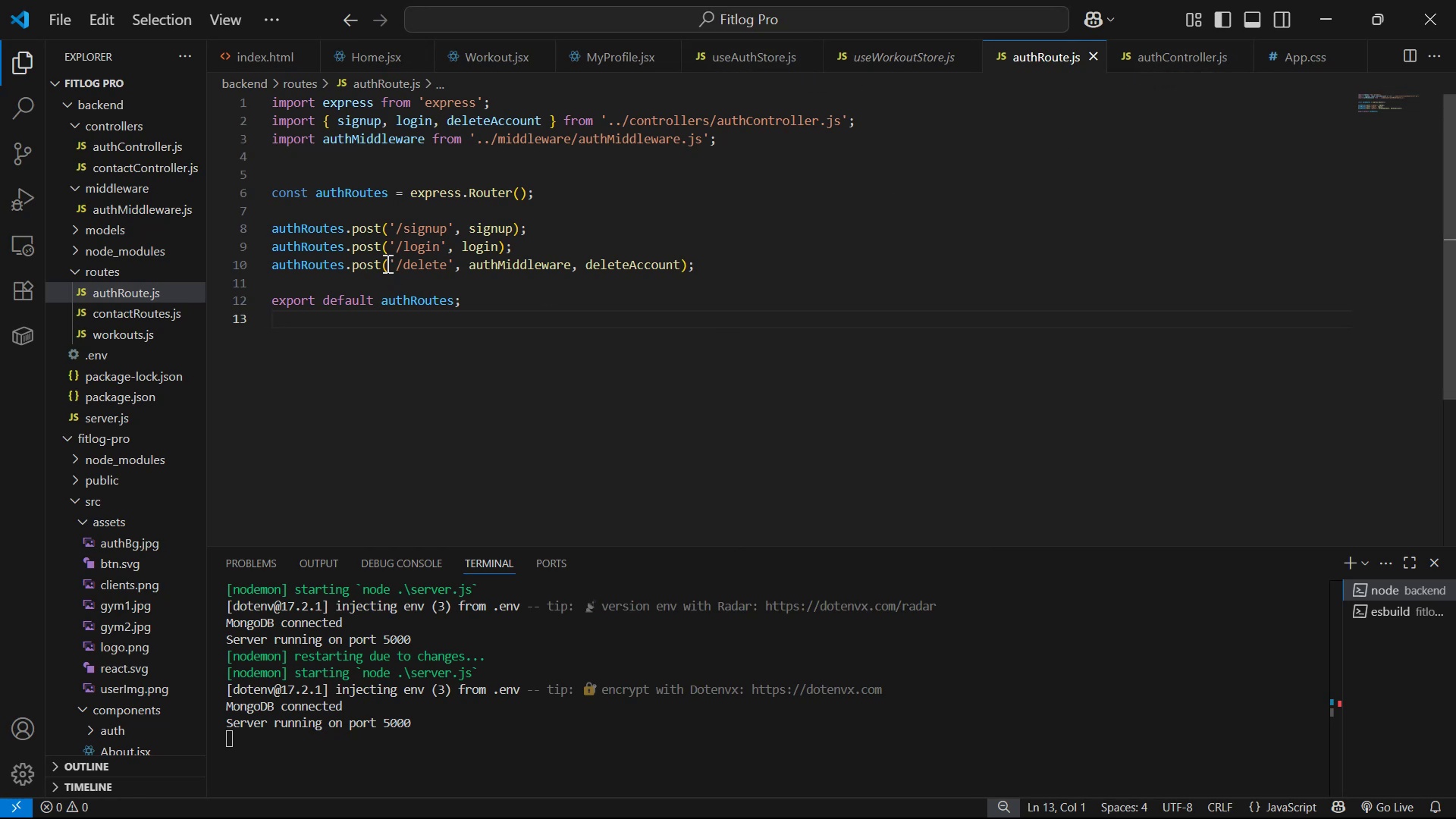 
key(D)
 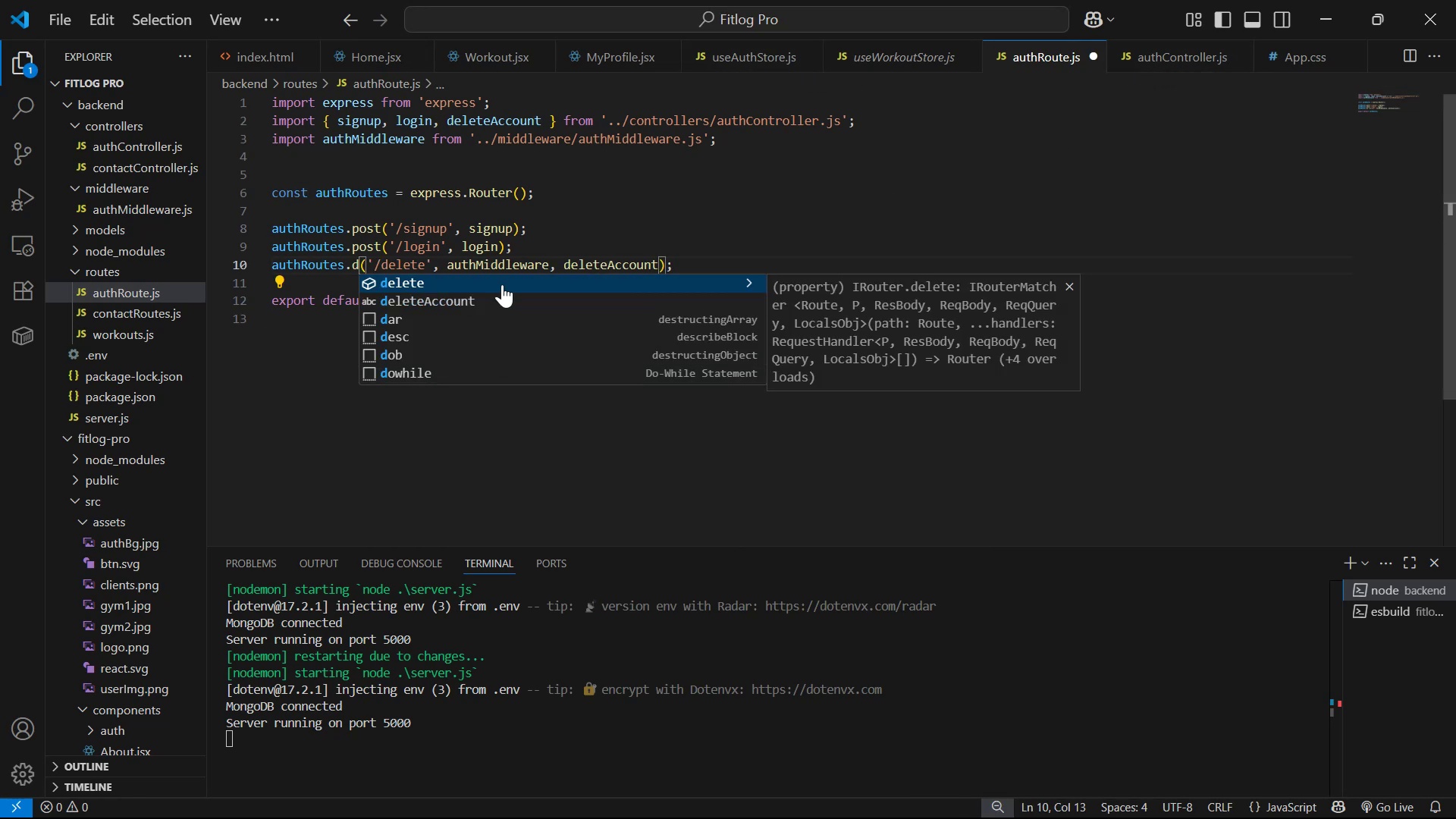 
left_click([501, 276])
 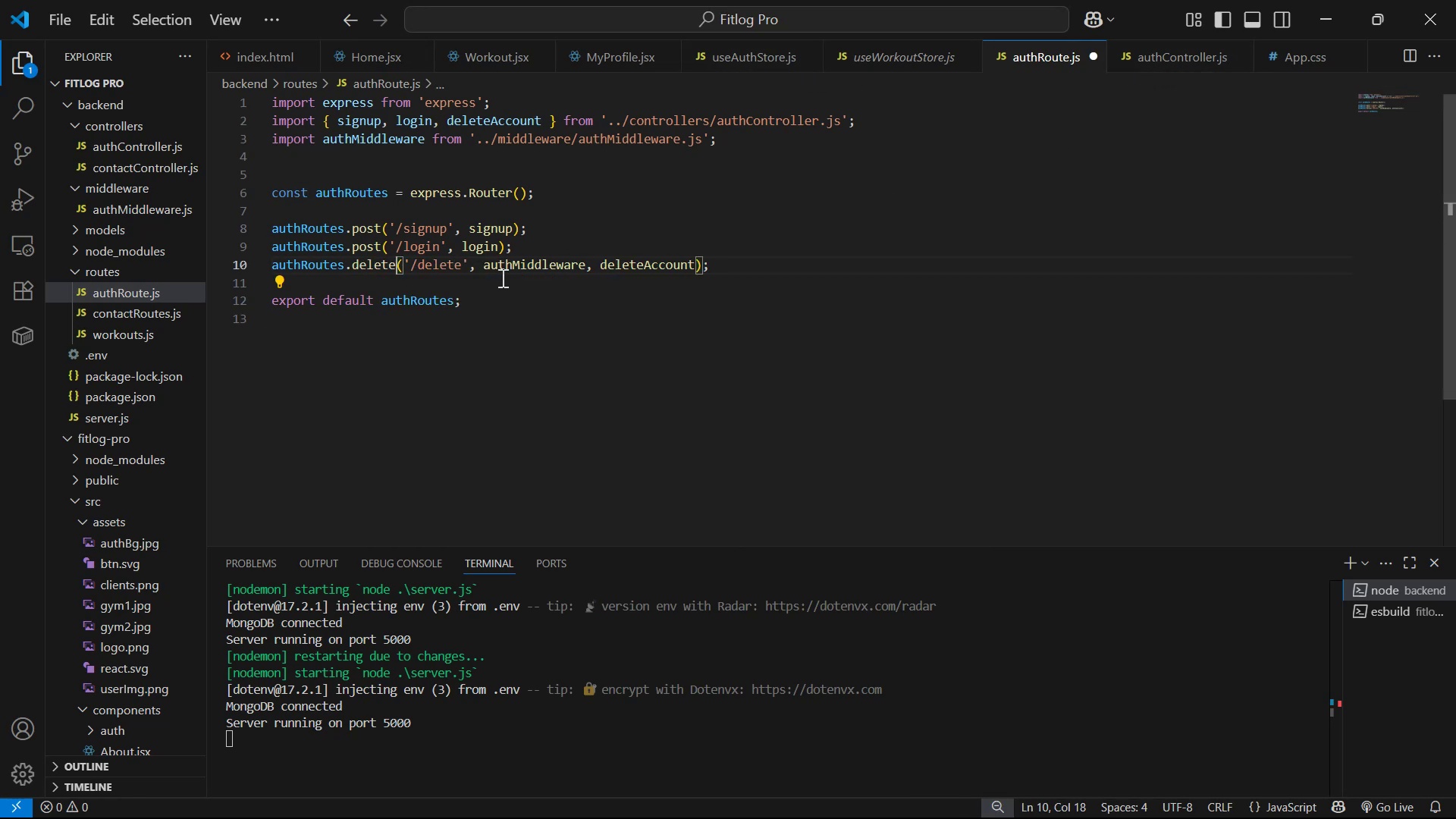 
key(Control+S)
 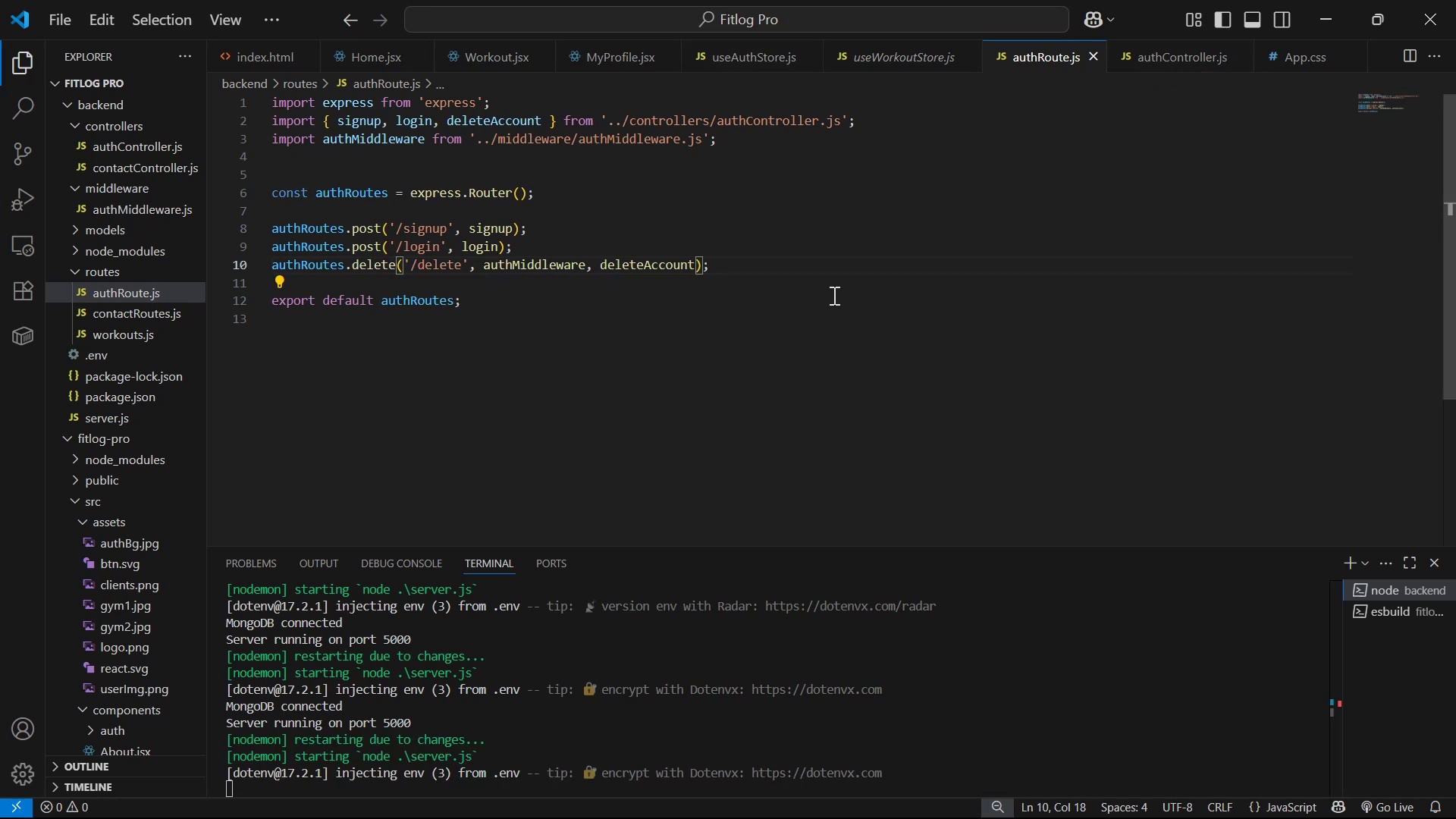 
scroll: coordinate [917, 651], scroll_direction: down, amount: 8.0
 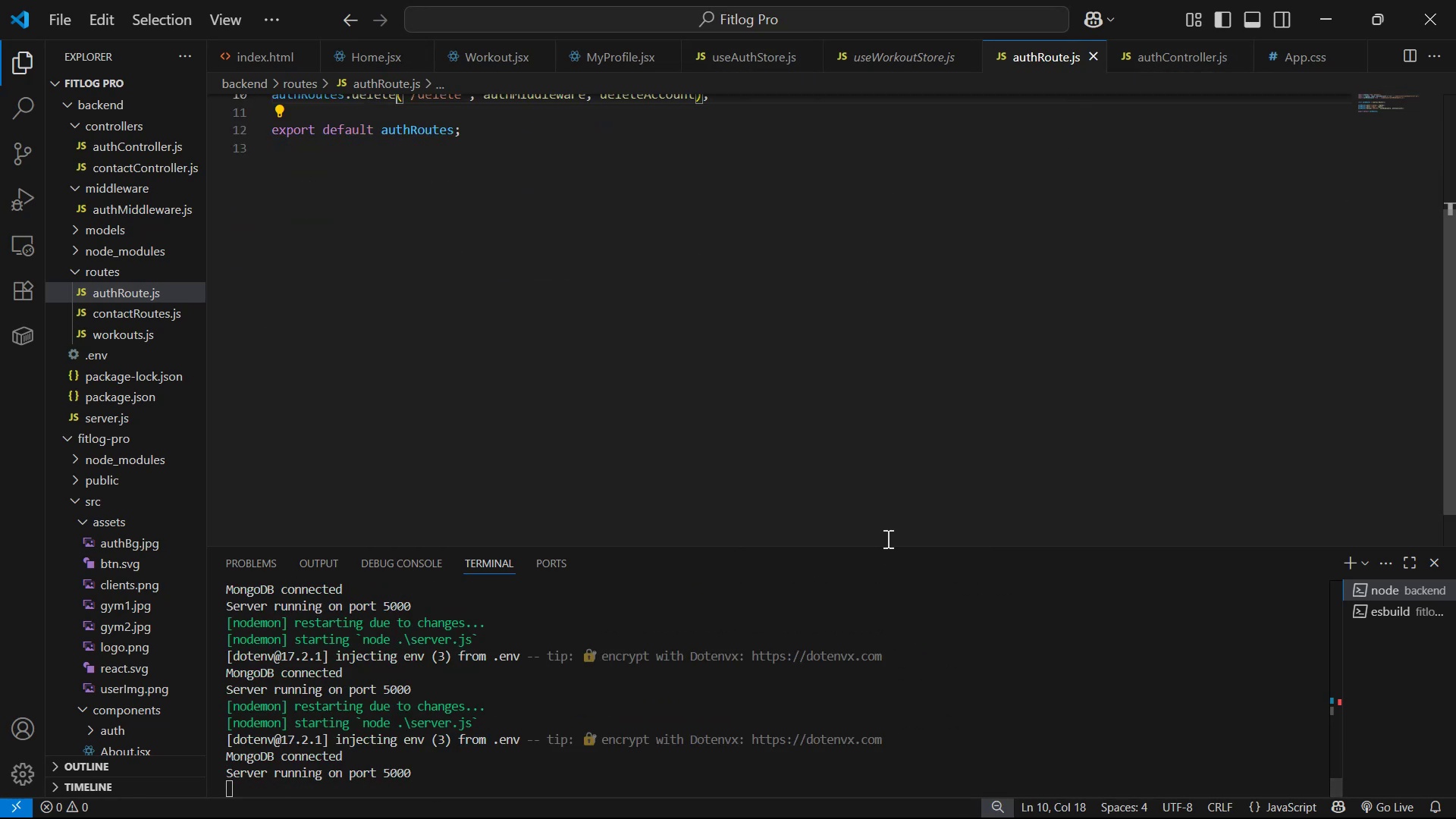 
key(Alt+AltLeft)
 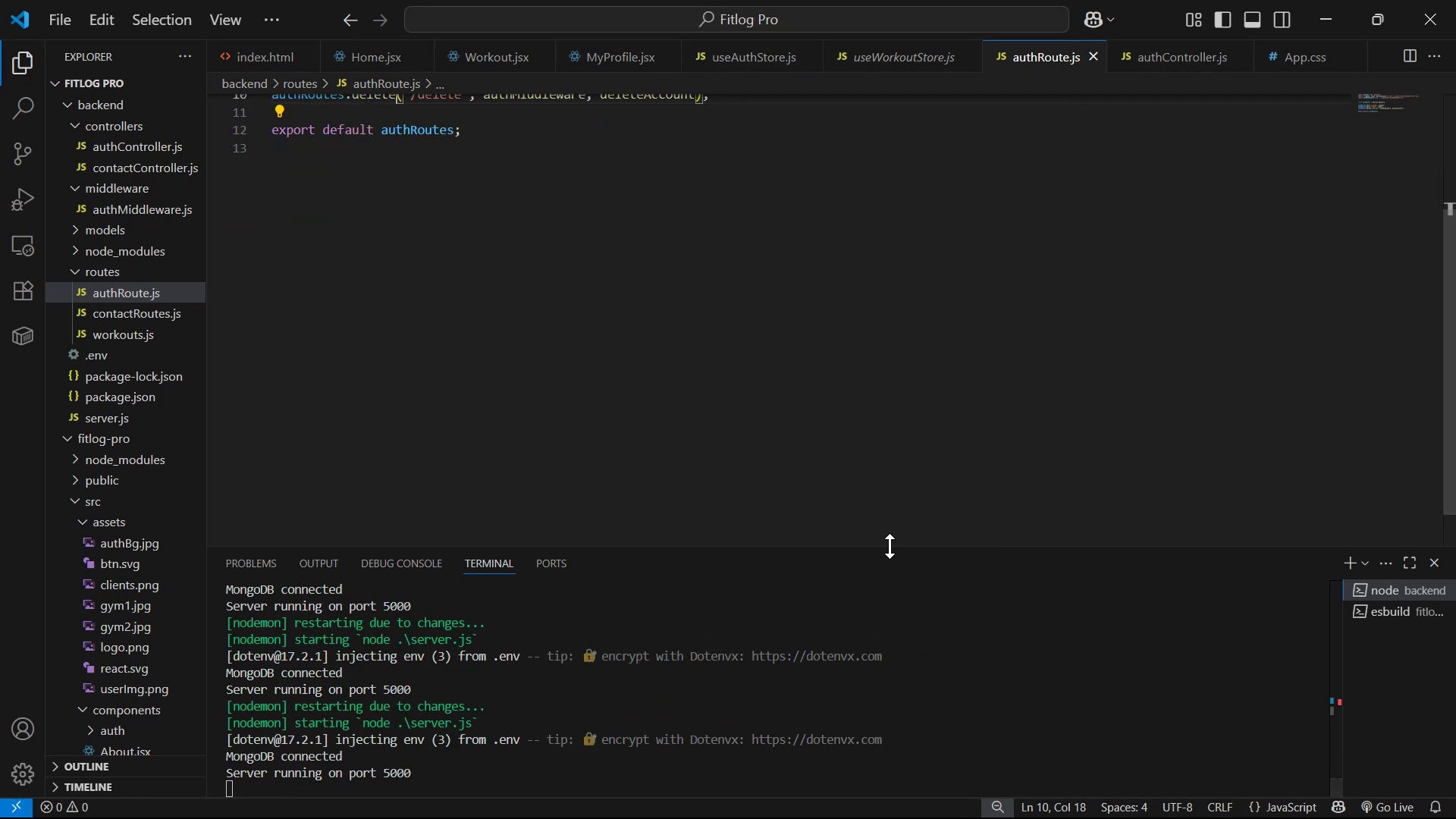 
key(Alt+Tab)
 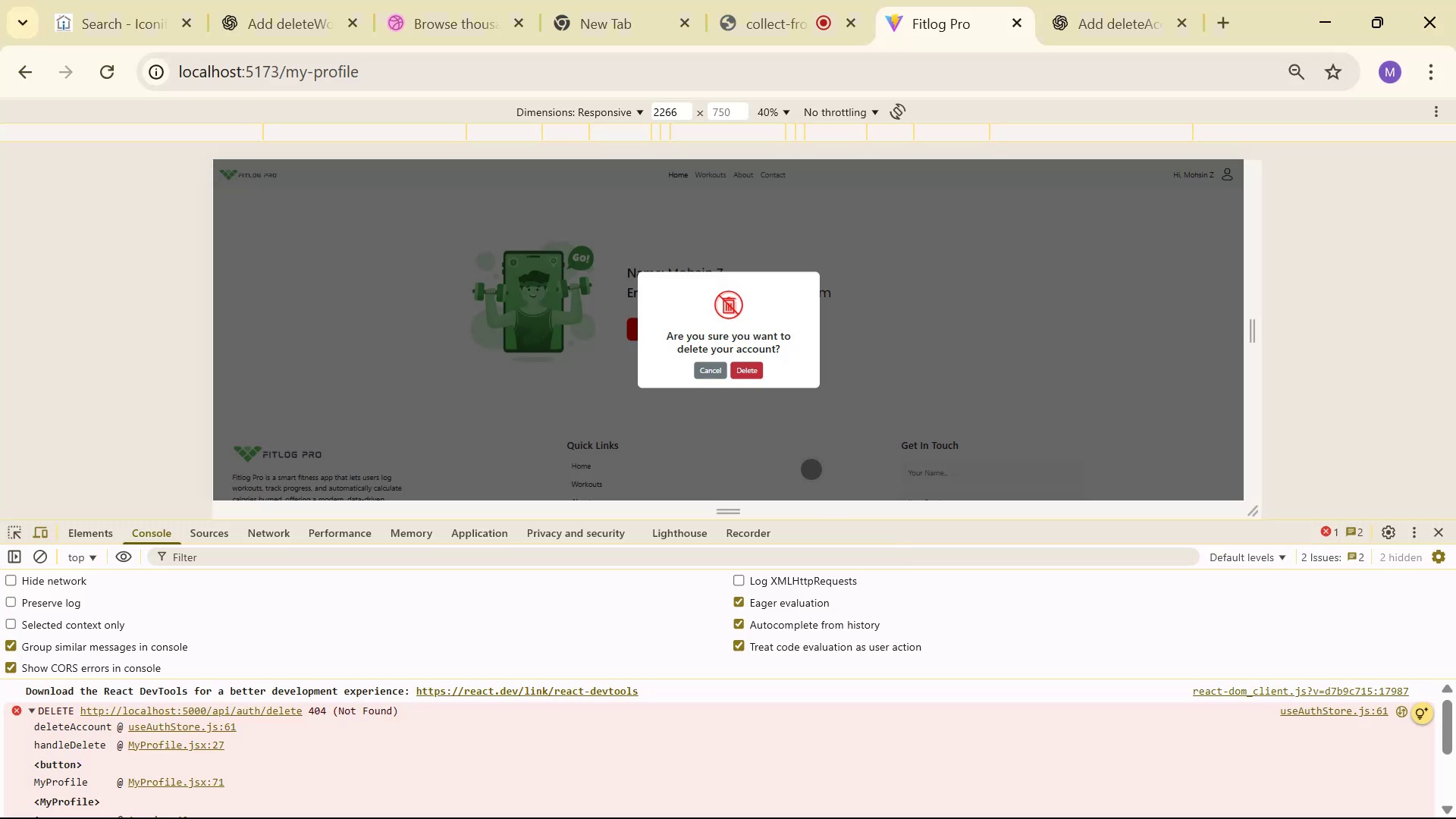 
key(Control+Shift+R)
 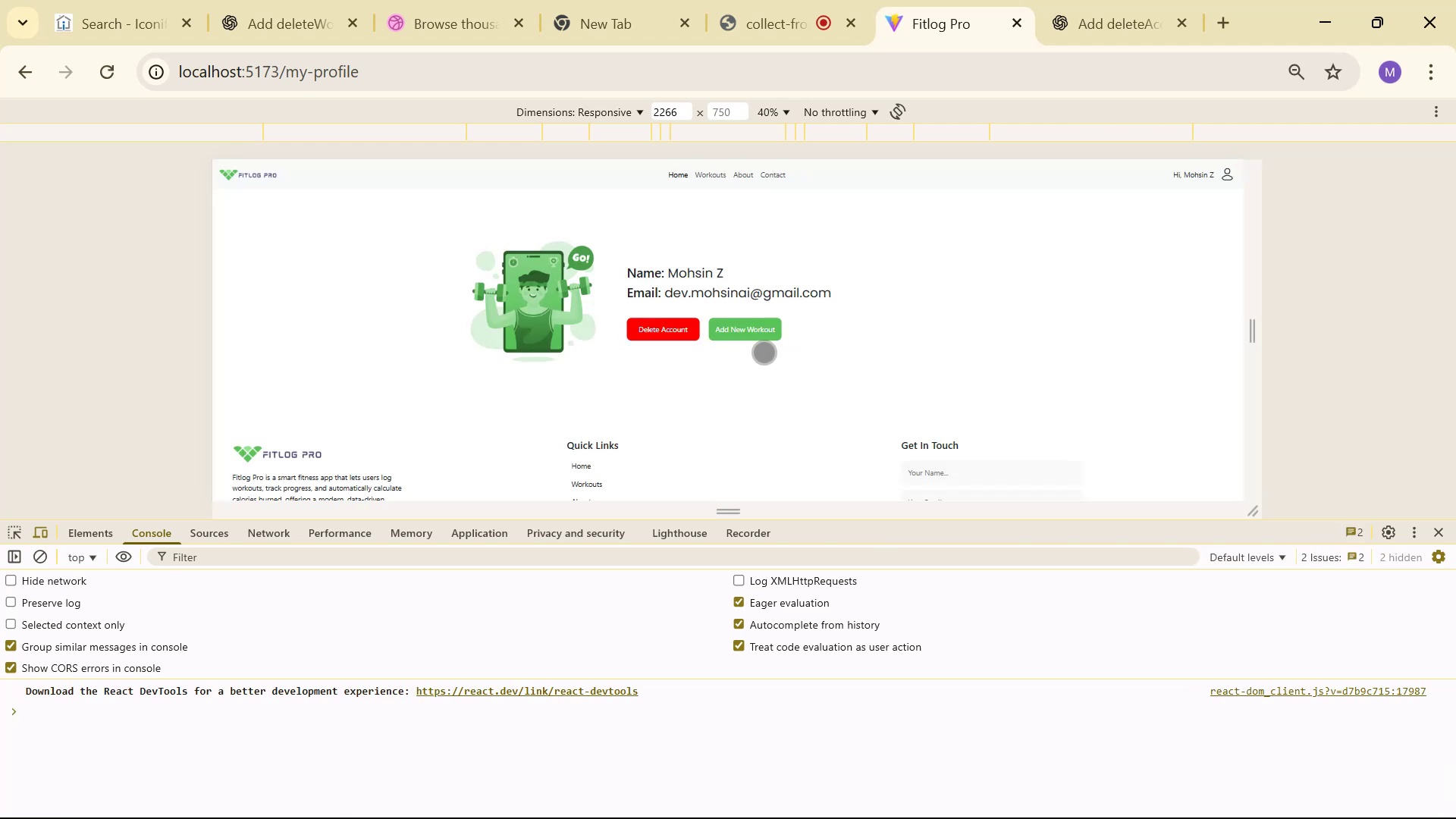 
left_click([653, 328])
 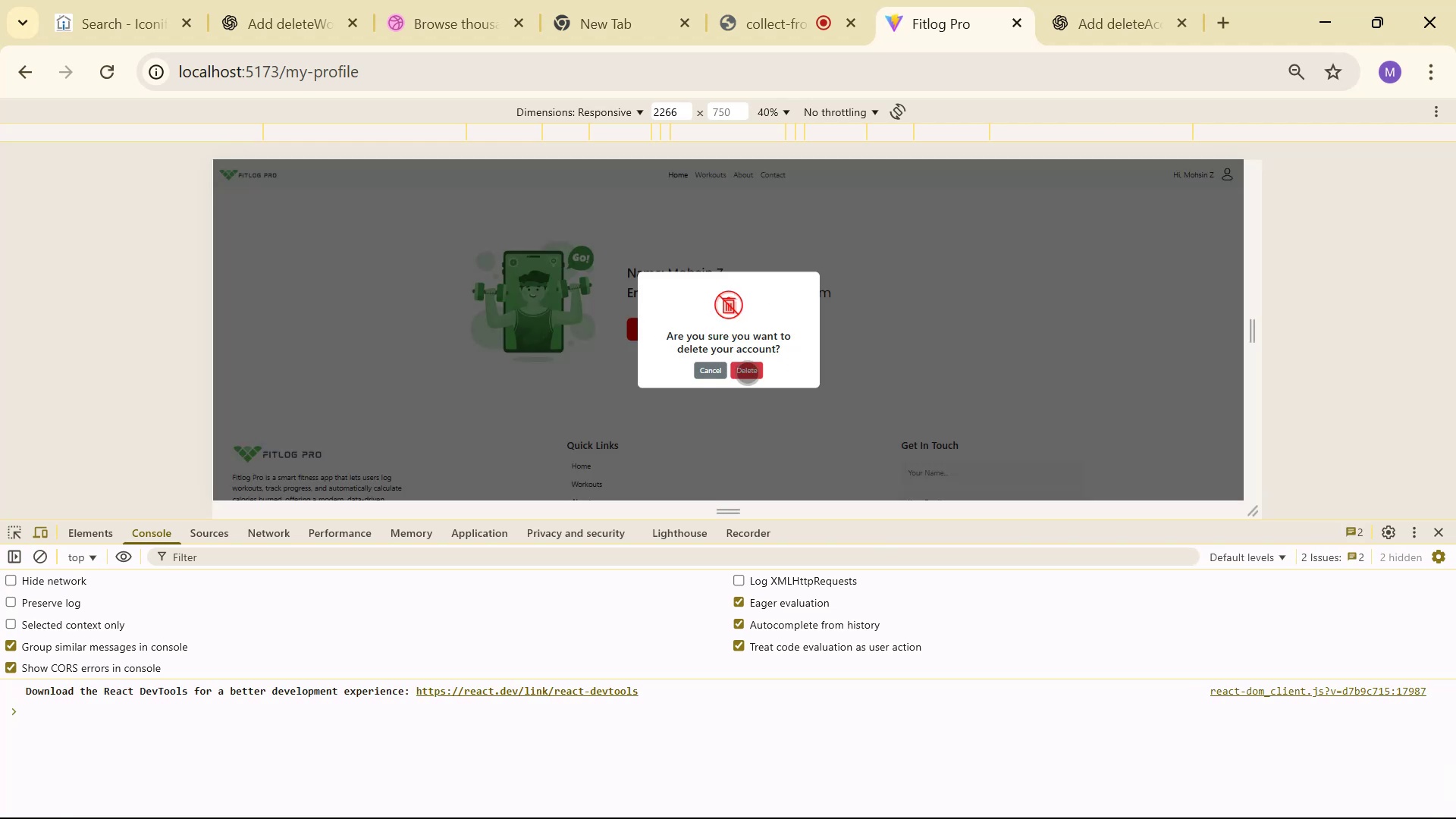 
left_click([750, 372])
 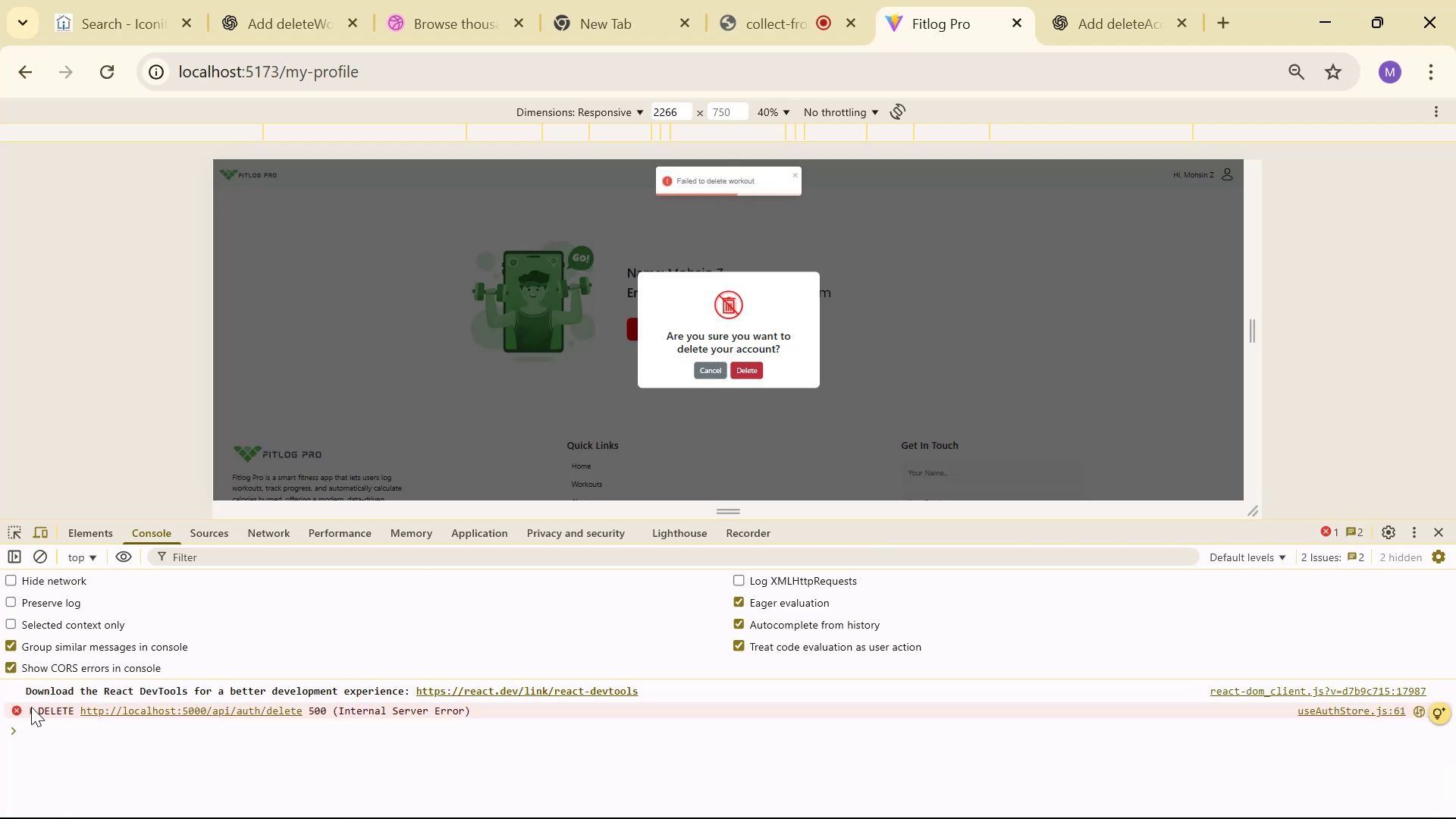 
right_click([297, 768])
 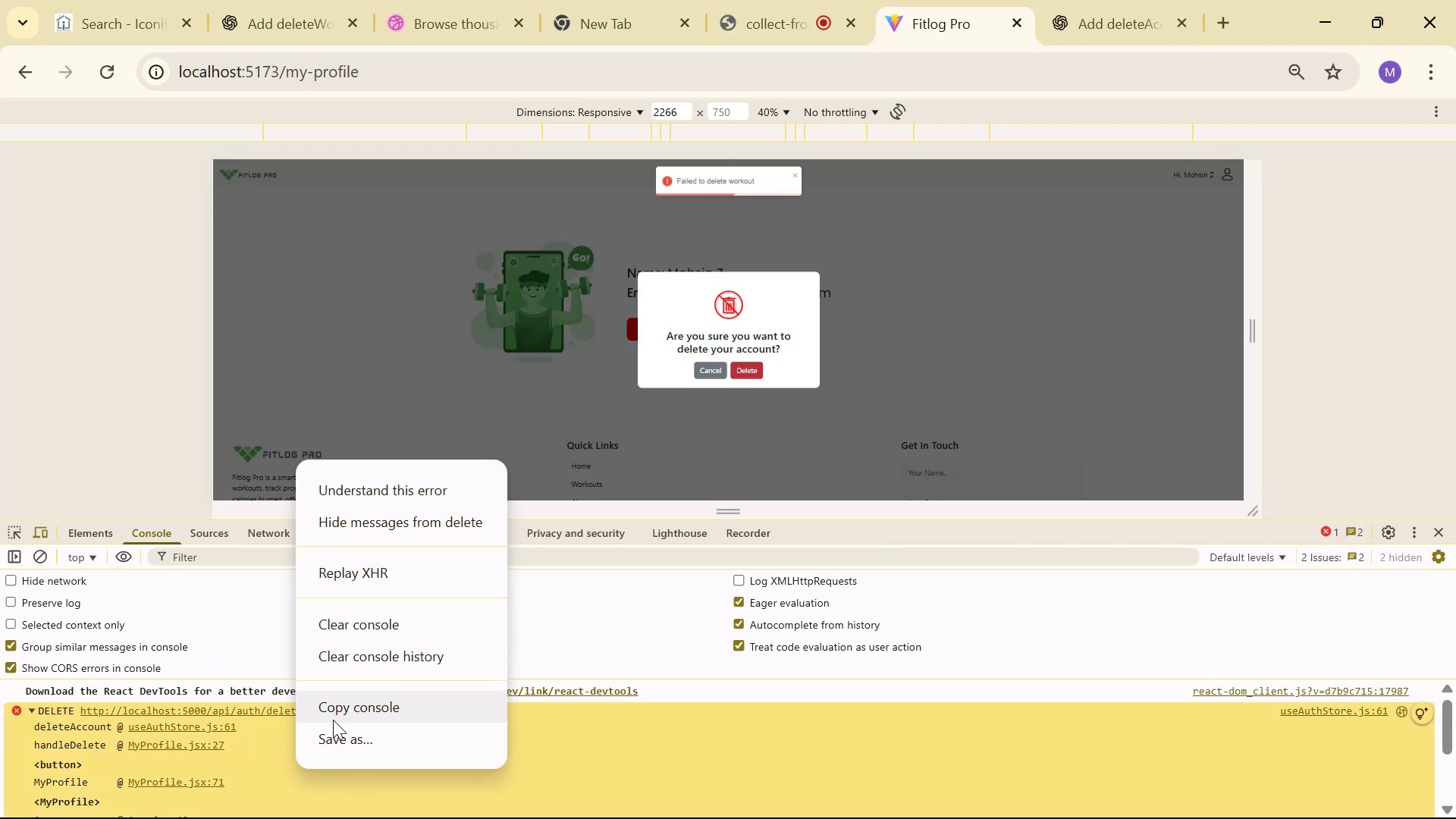 
left_click([343, 708])
 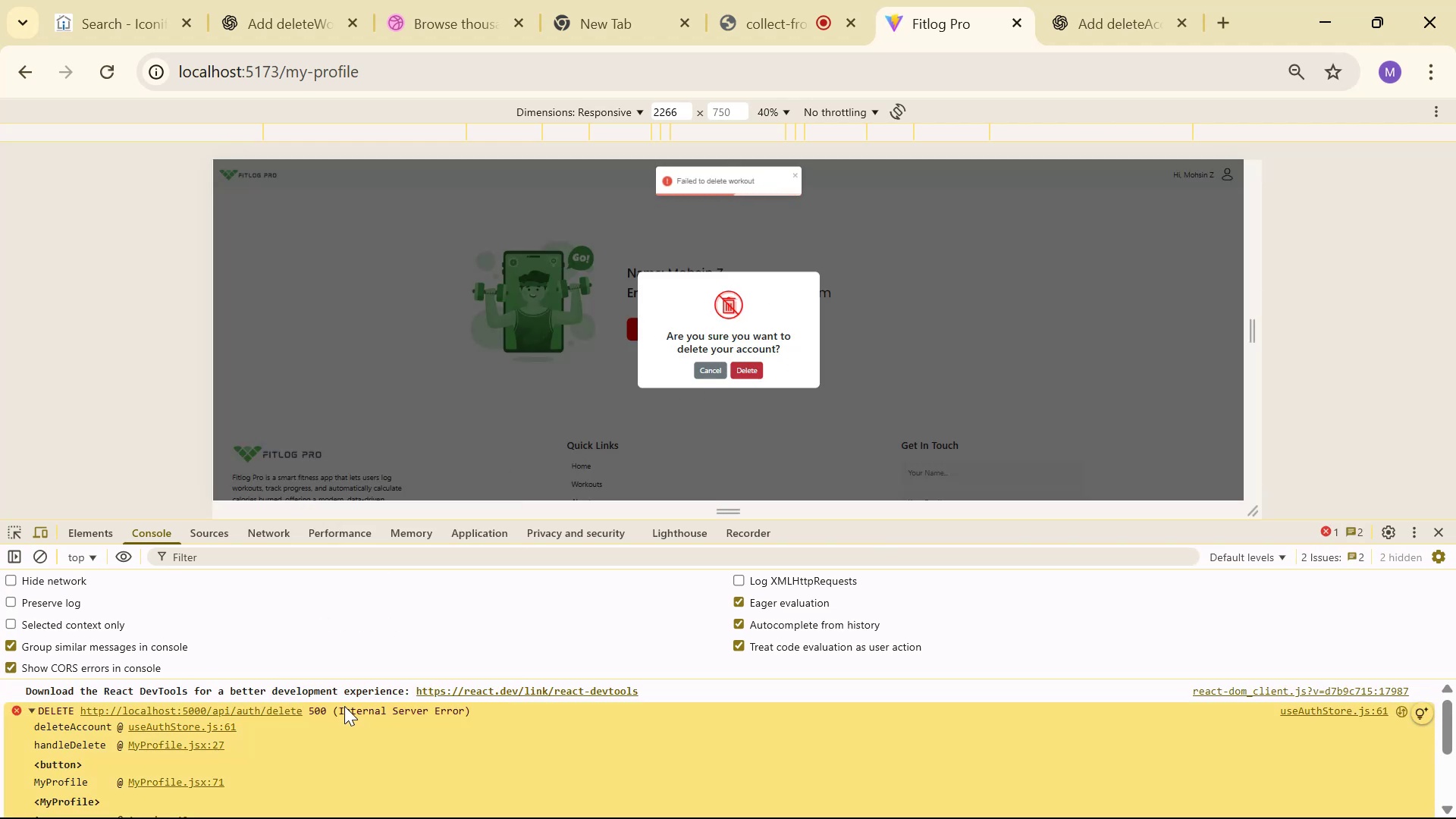 
key(Alt+AltLeft)
 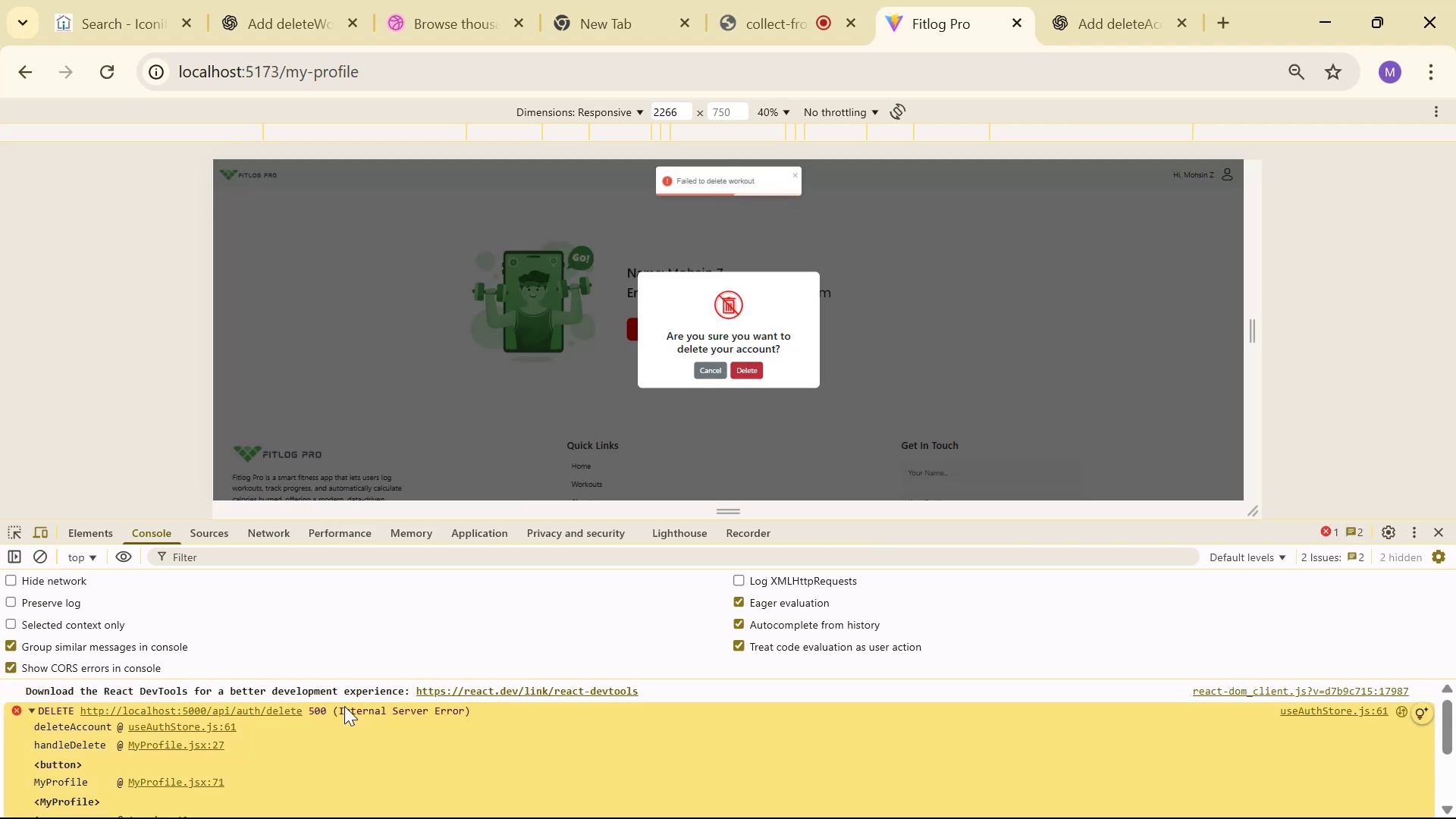 
key(Alt+Tab)
 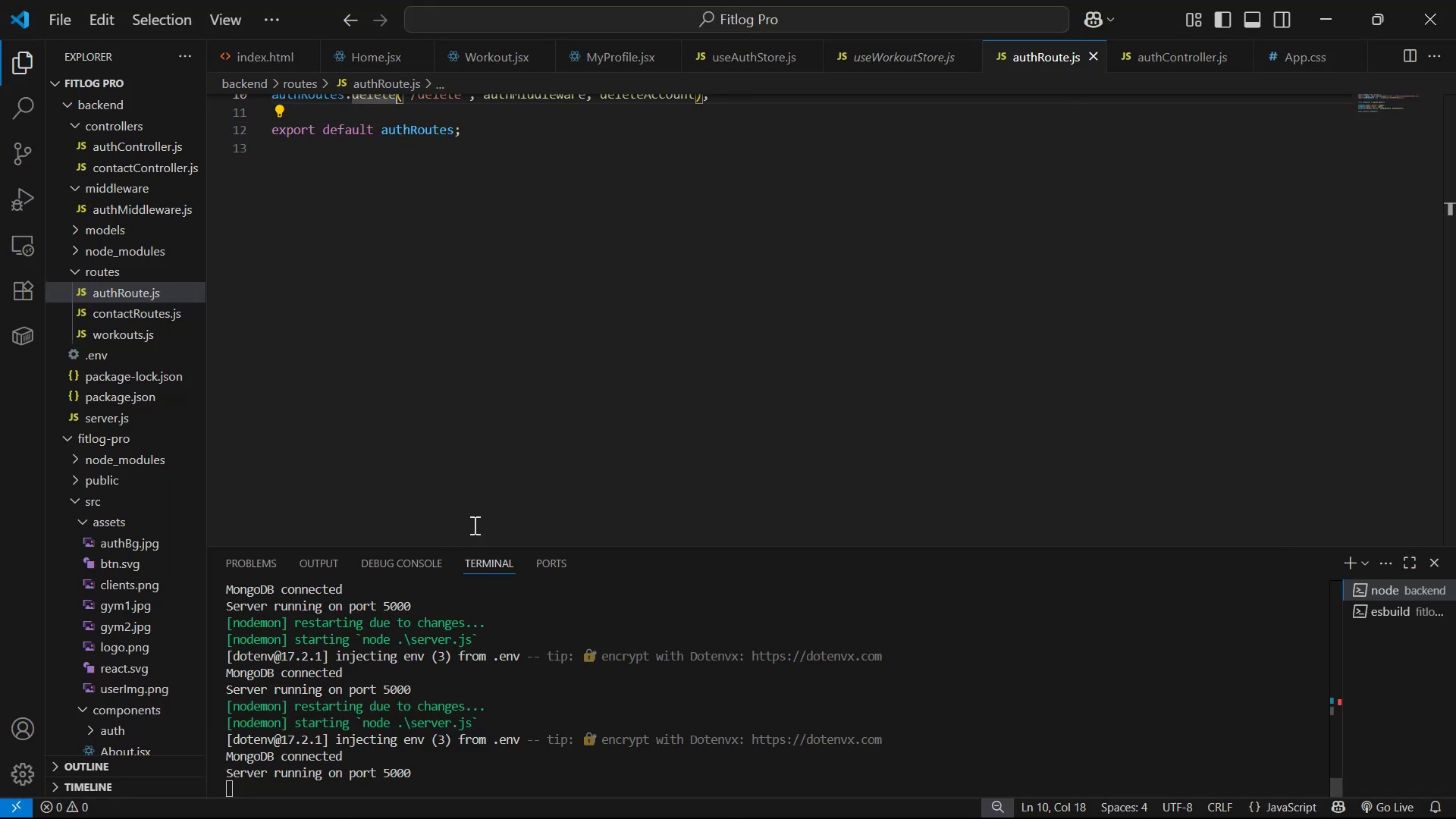 
key(Alt+AltLeft)
 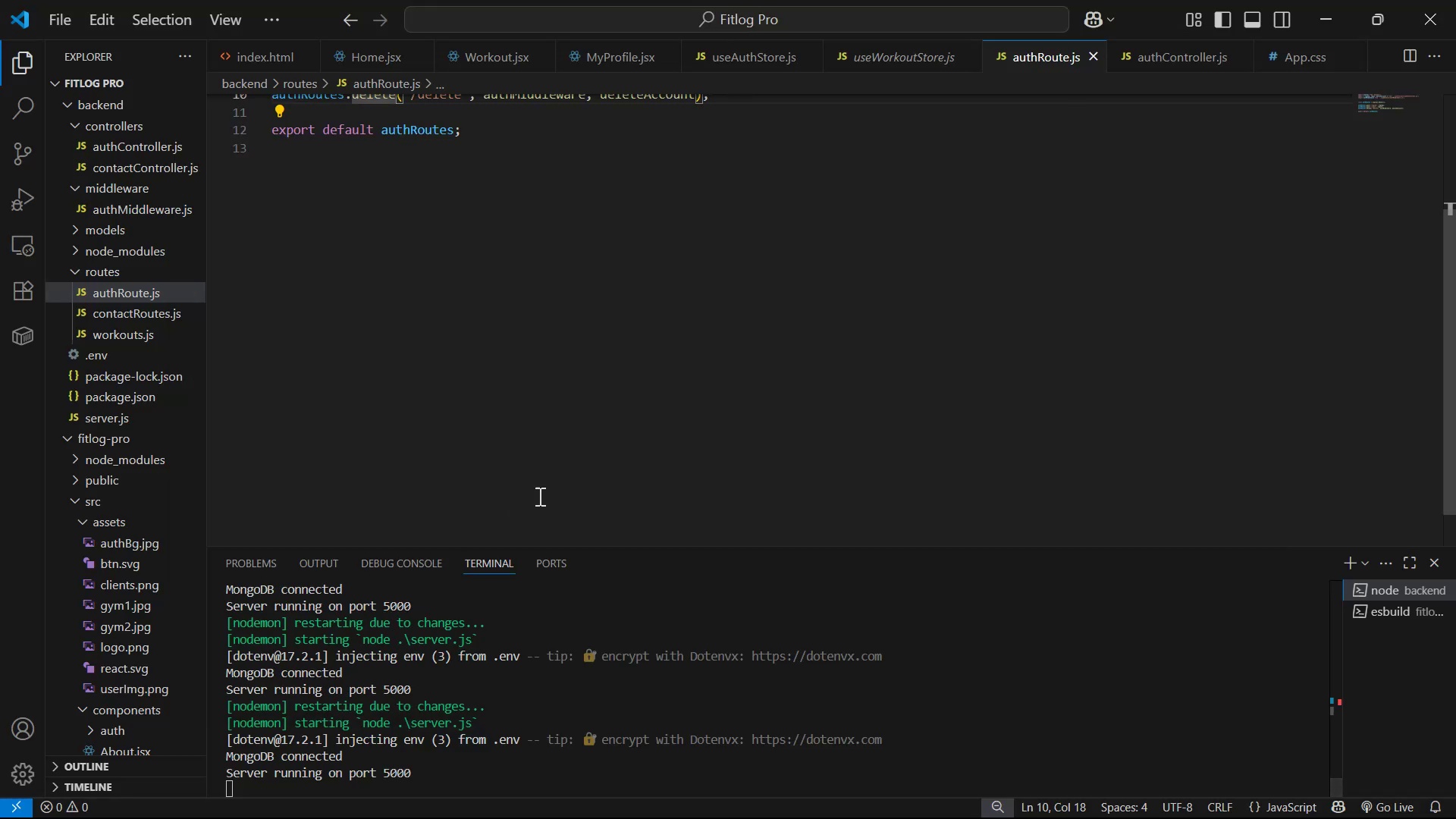 
key(Alt+Tab)
 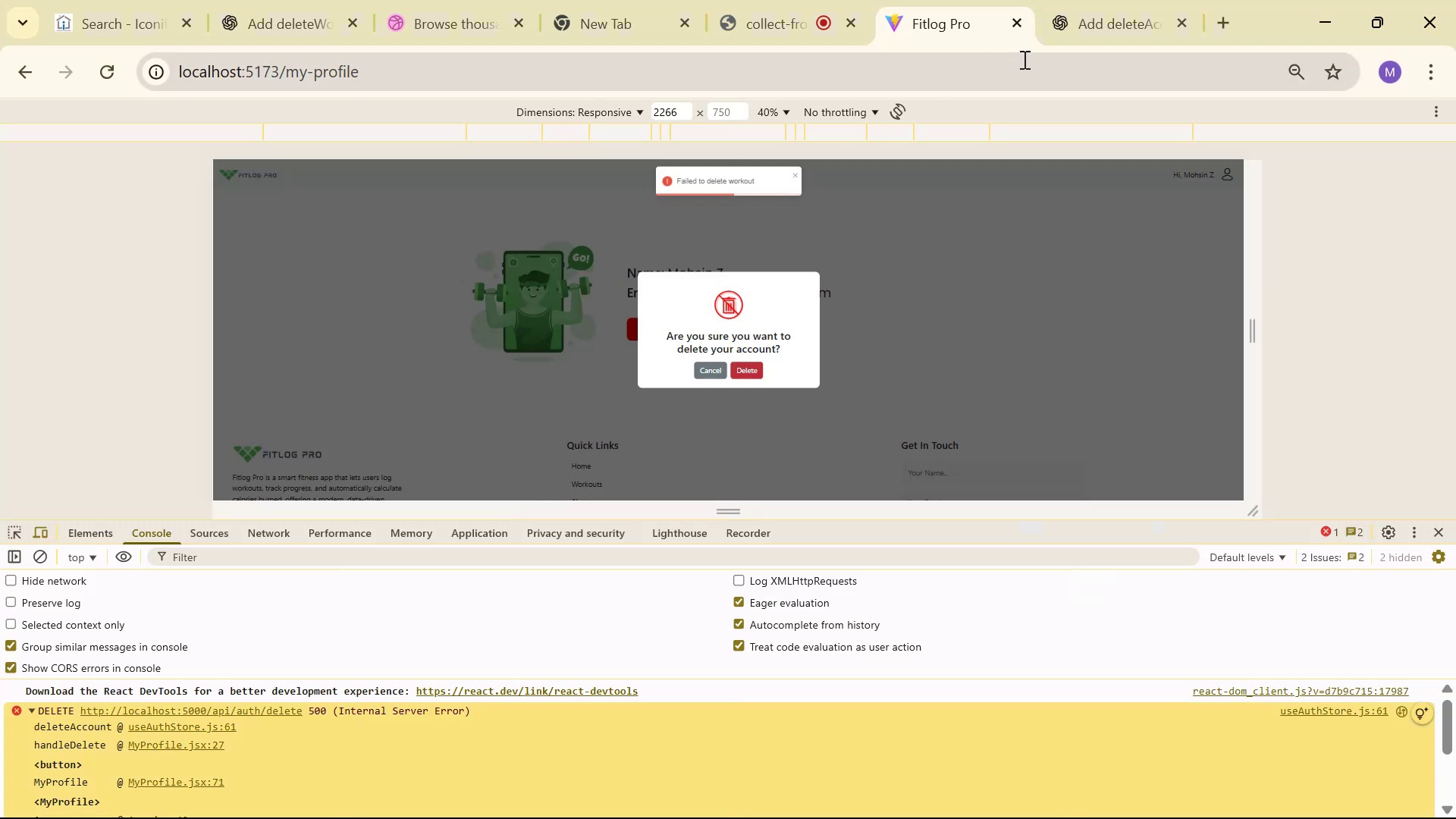 
left_click([1089, 30])
 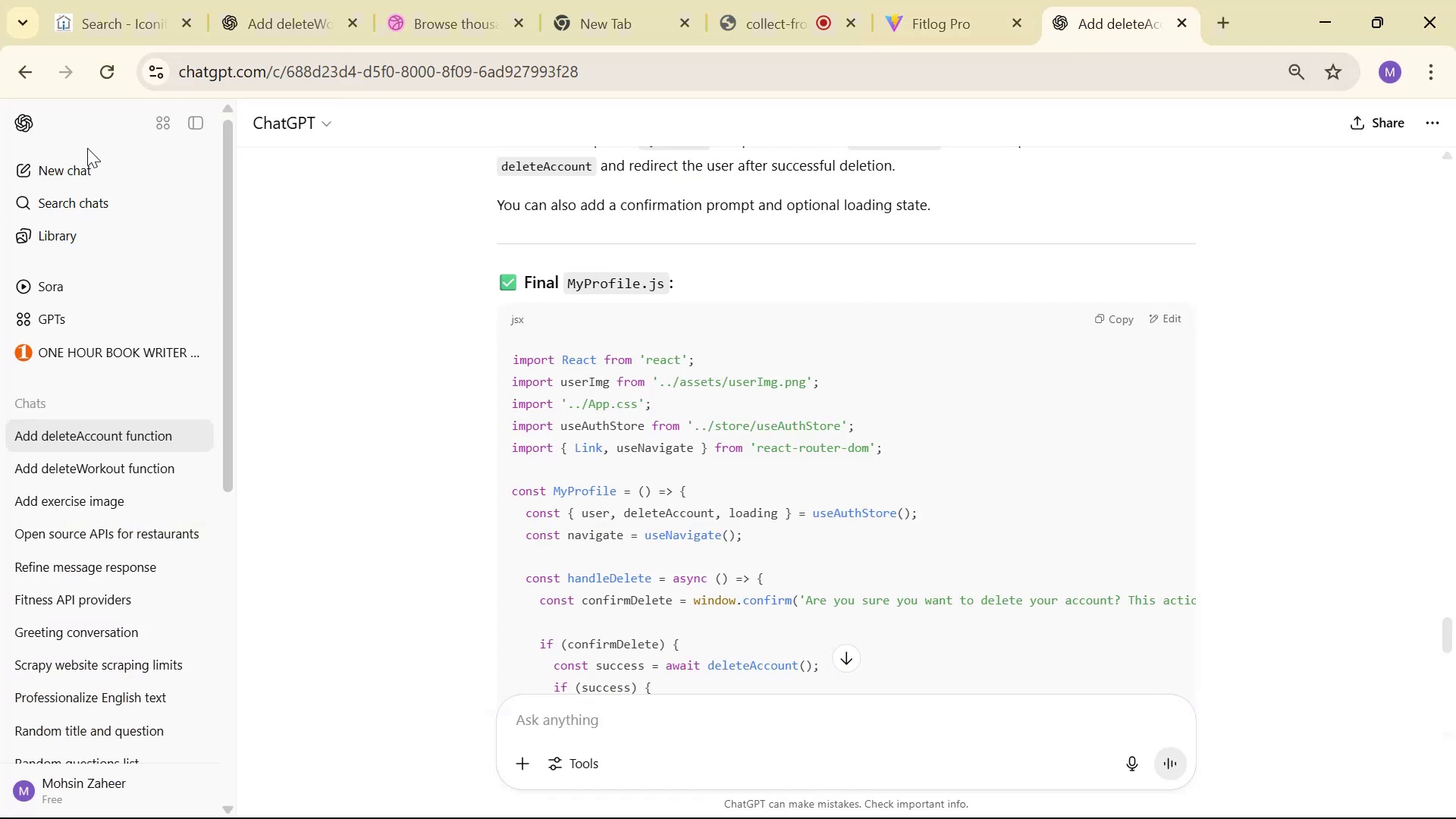 
left_click([78, 174])
 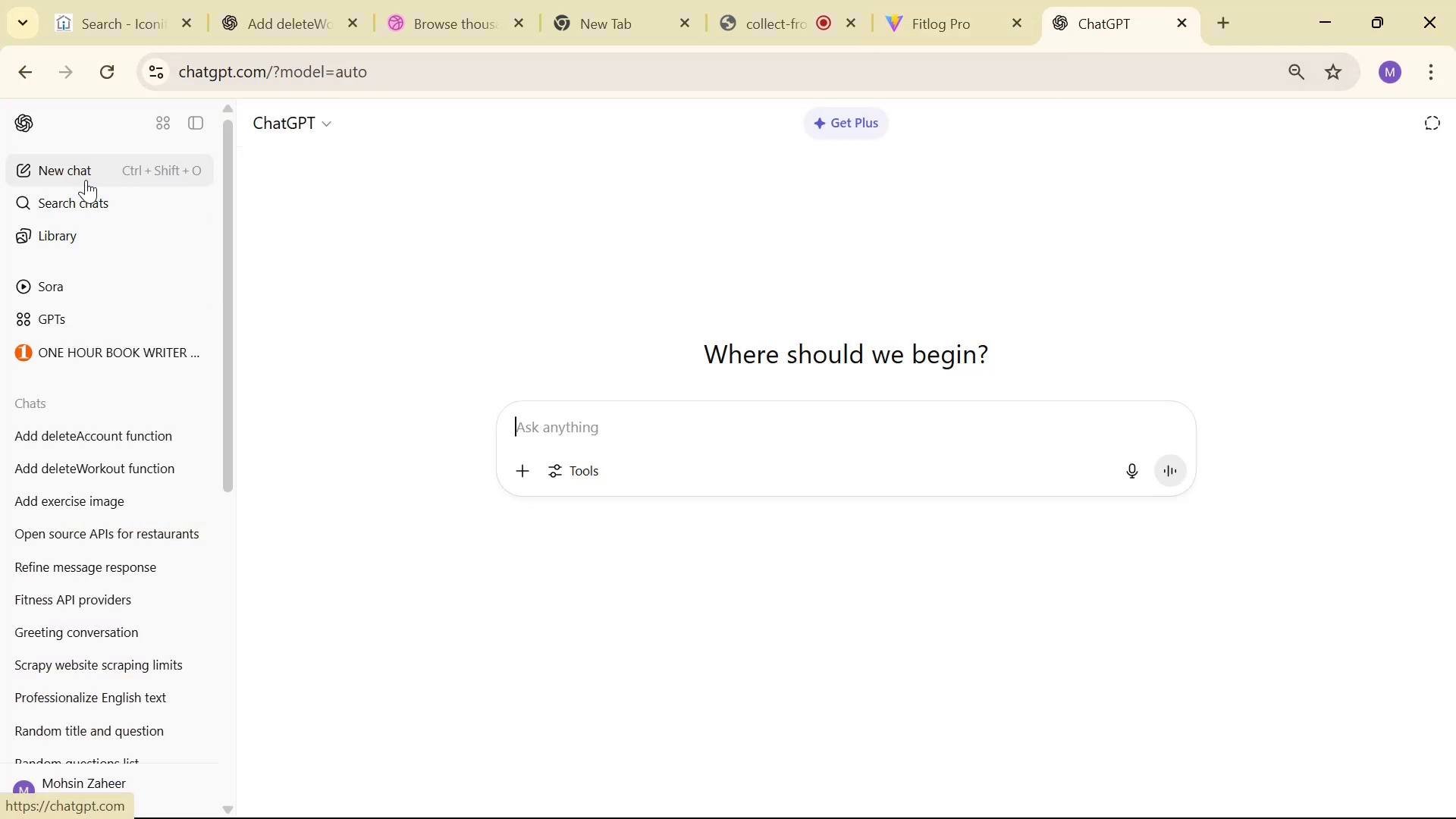 
key(Control+V)
 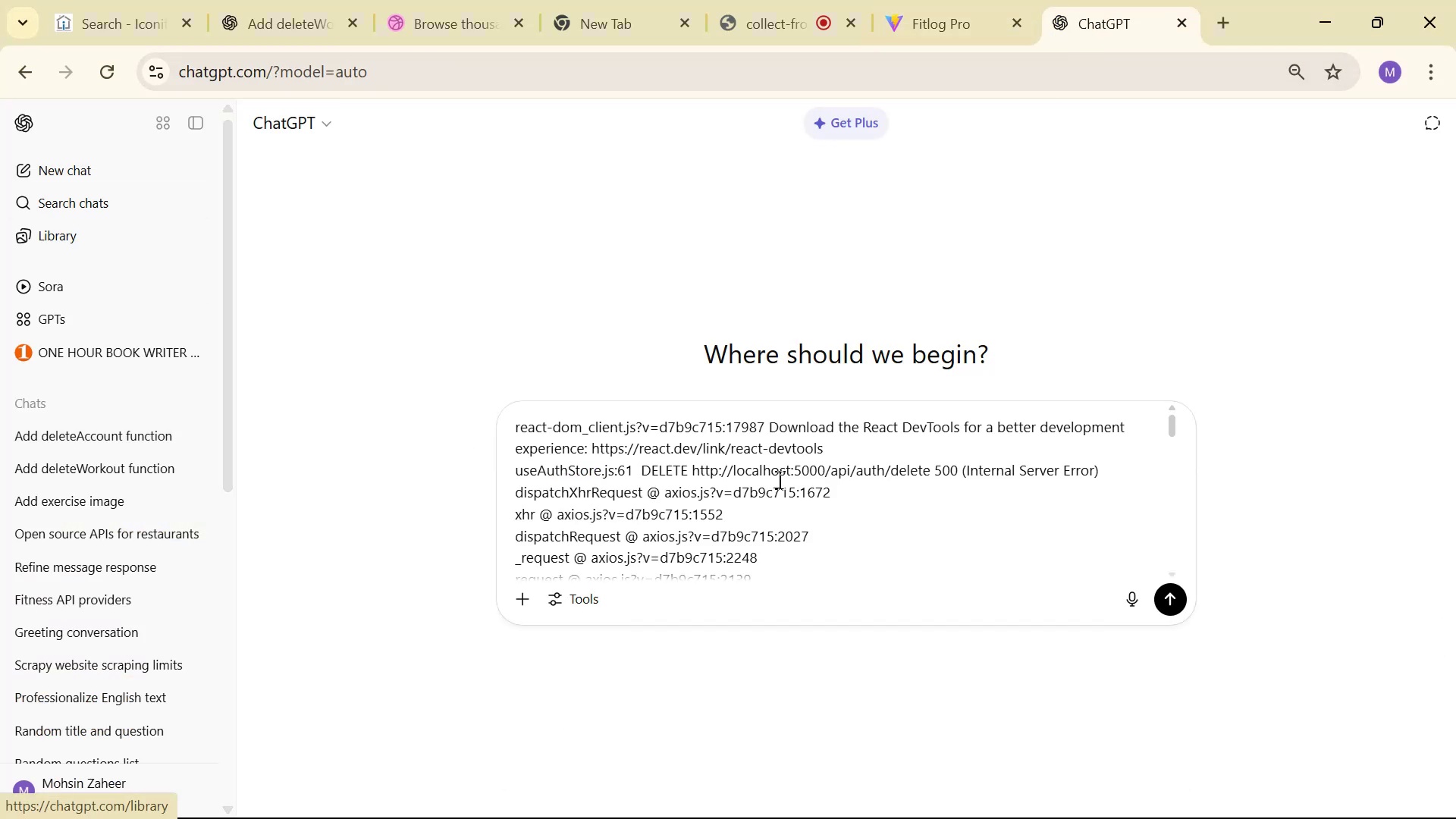 
key(Enter)
 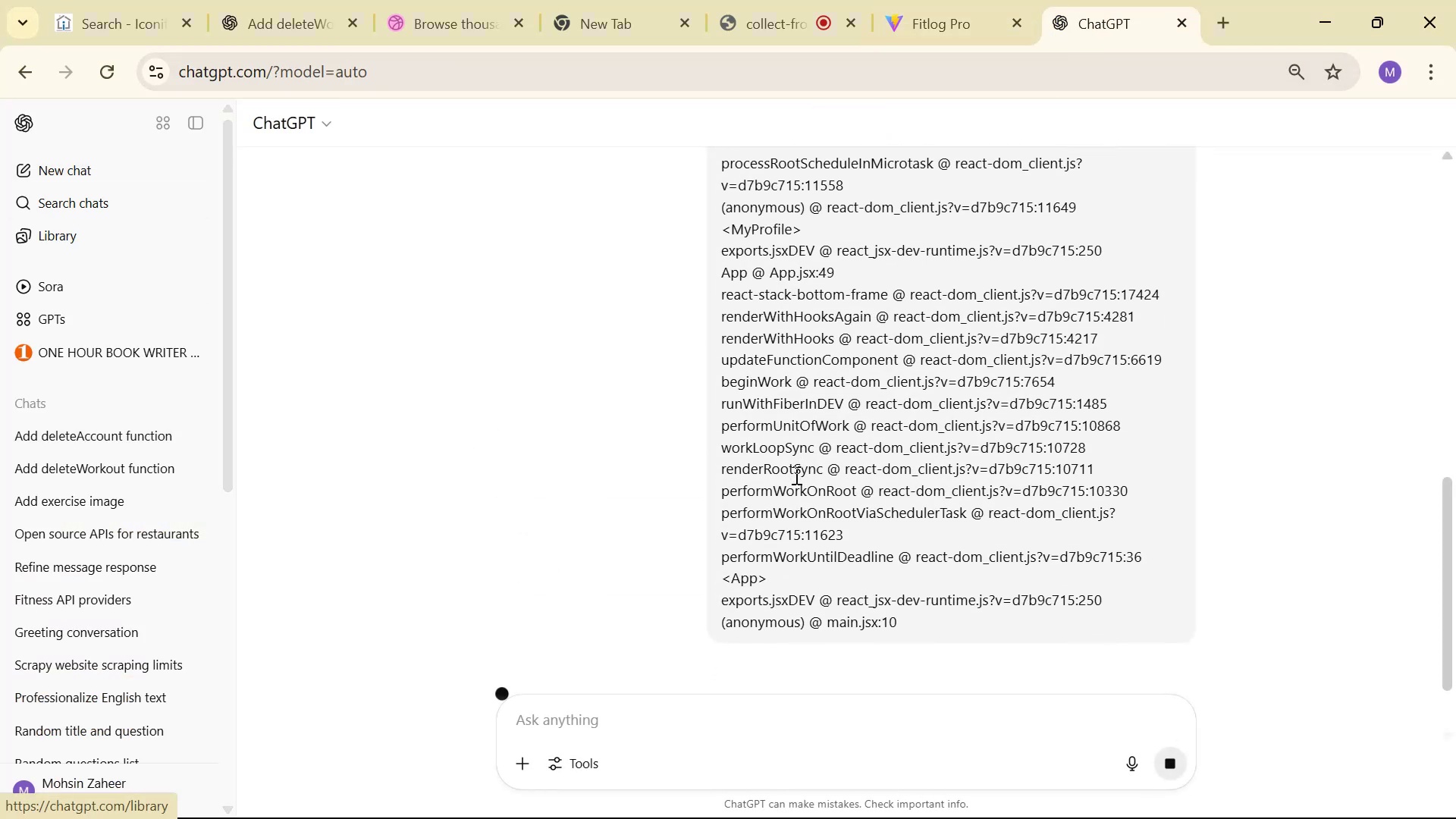 
scroll: coordinate [782, 420], scroll_direction: down, amount: 12.0
 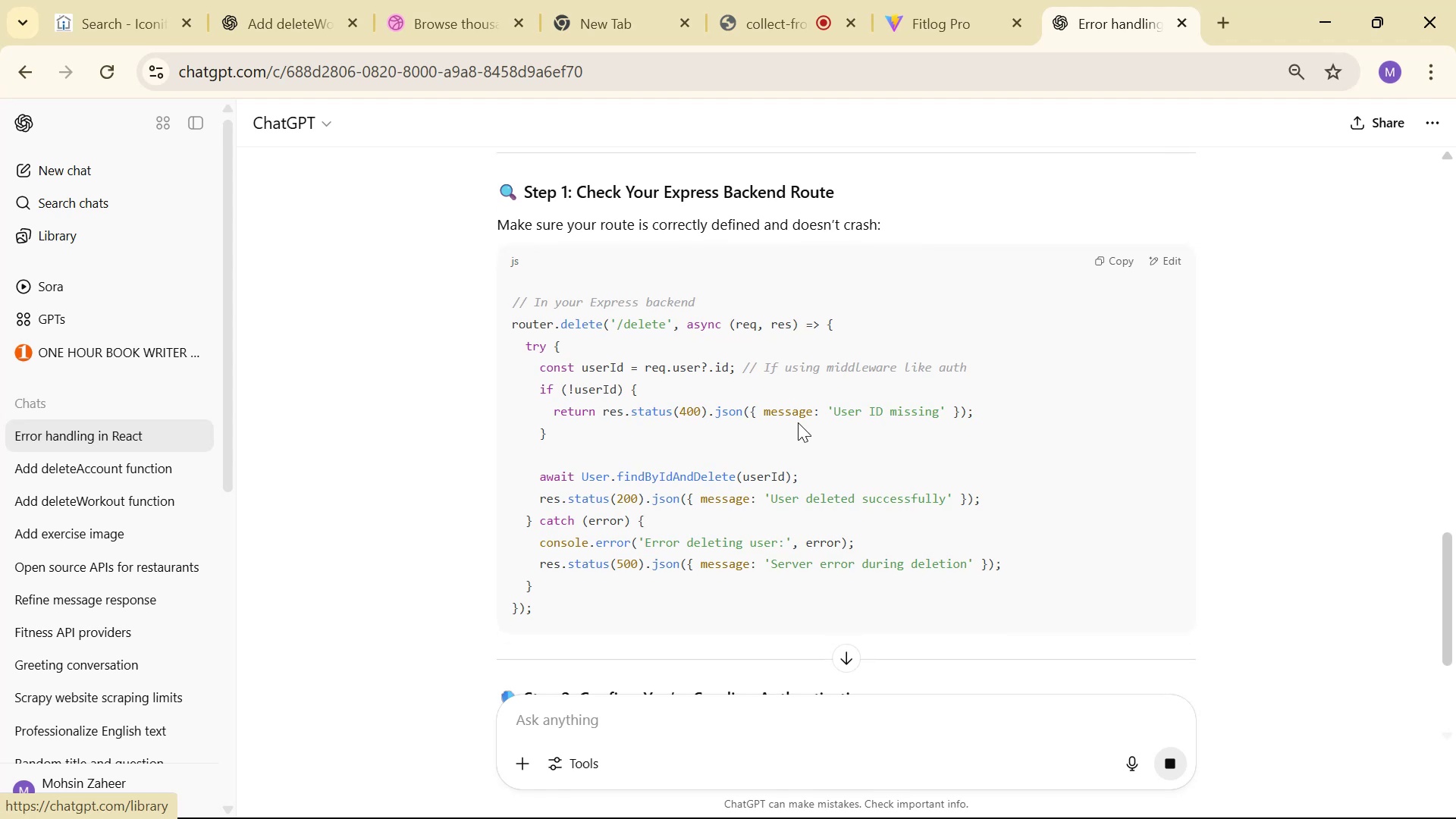 
key(Alt+AltLeft)
 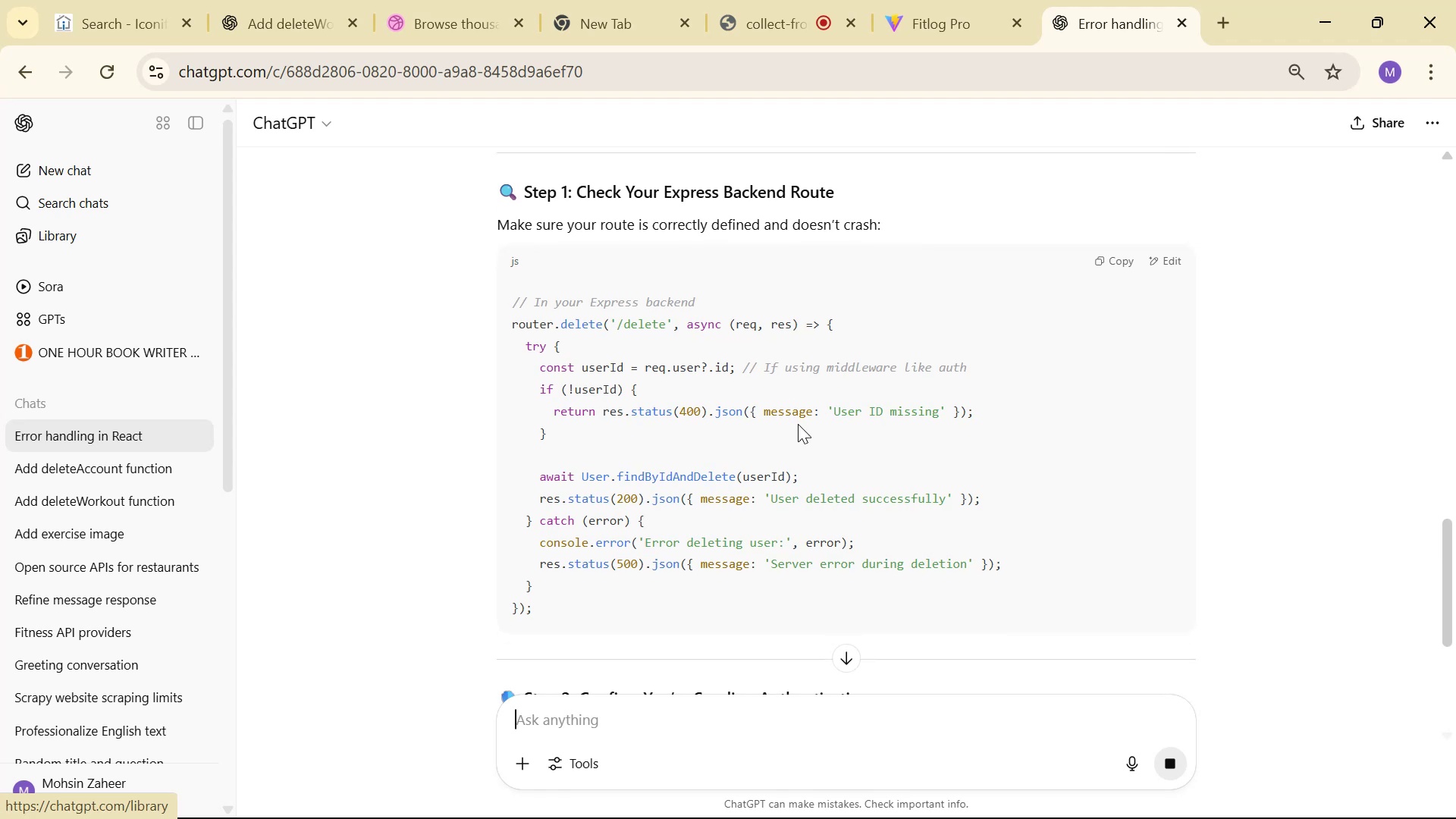 
key(Alt+Tab)
 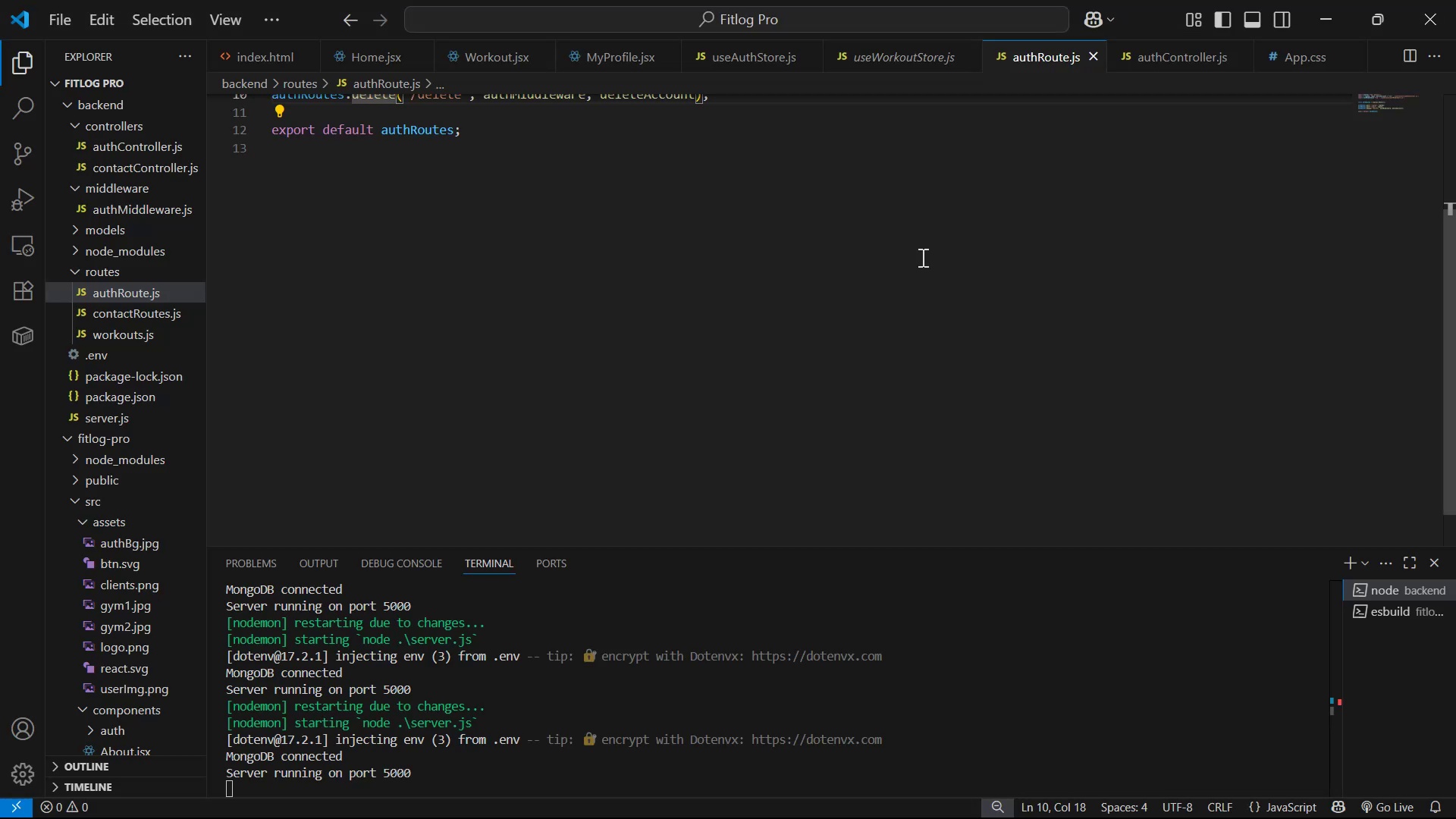 
scroll: coordinate [951, 202], scroll_direction: up, amount: 7.0
 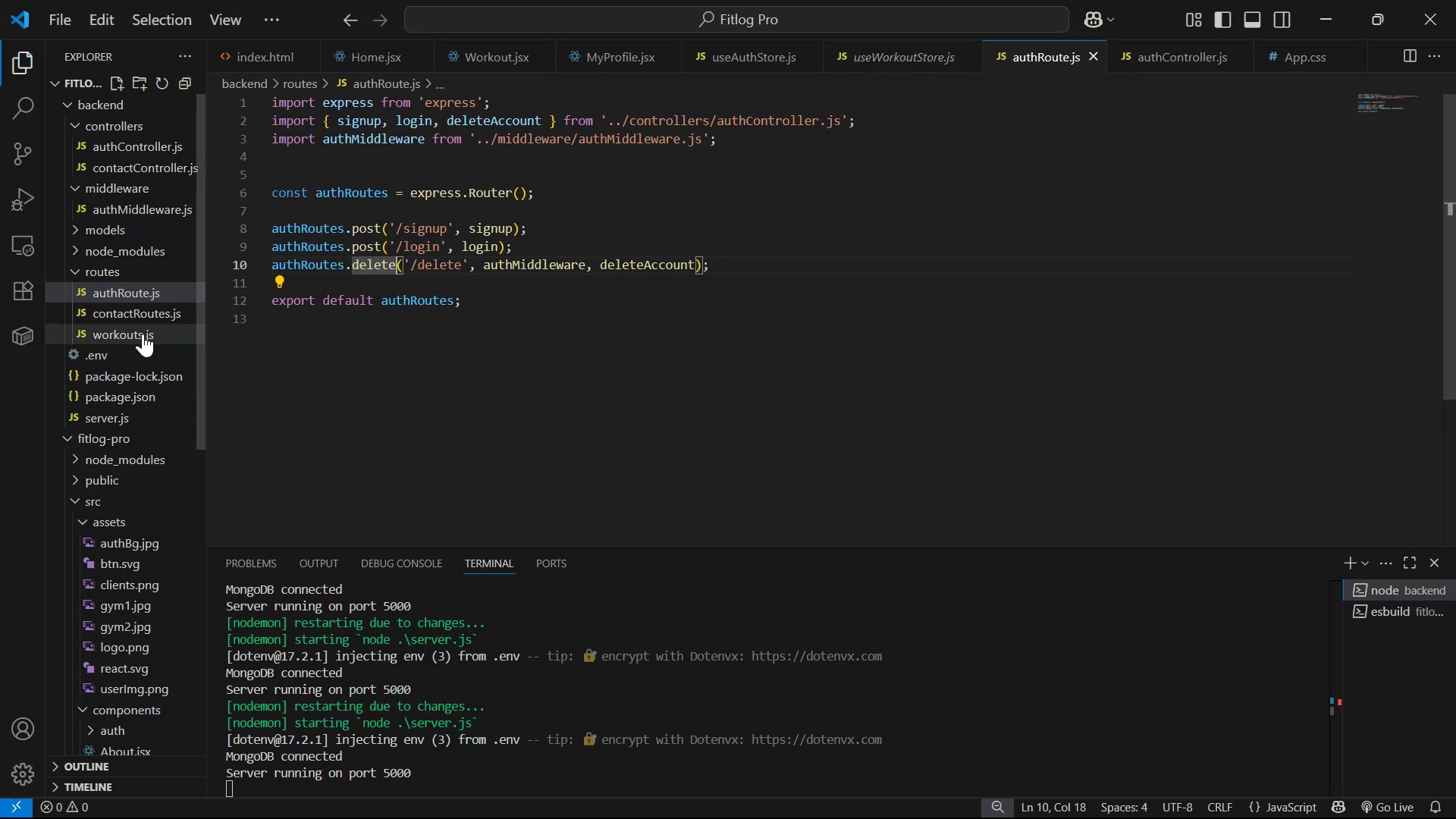 
left_click([140, 331])
 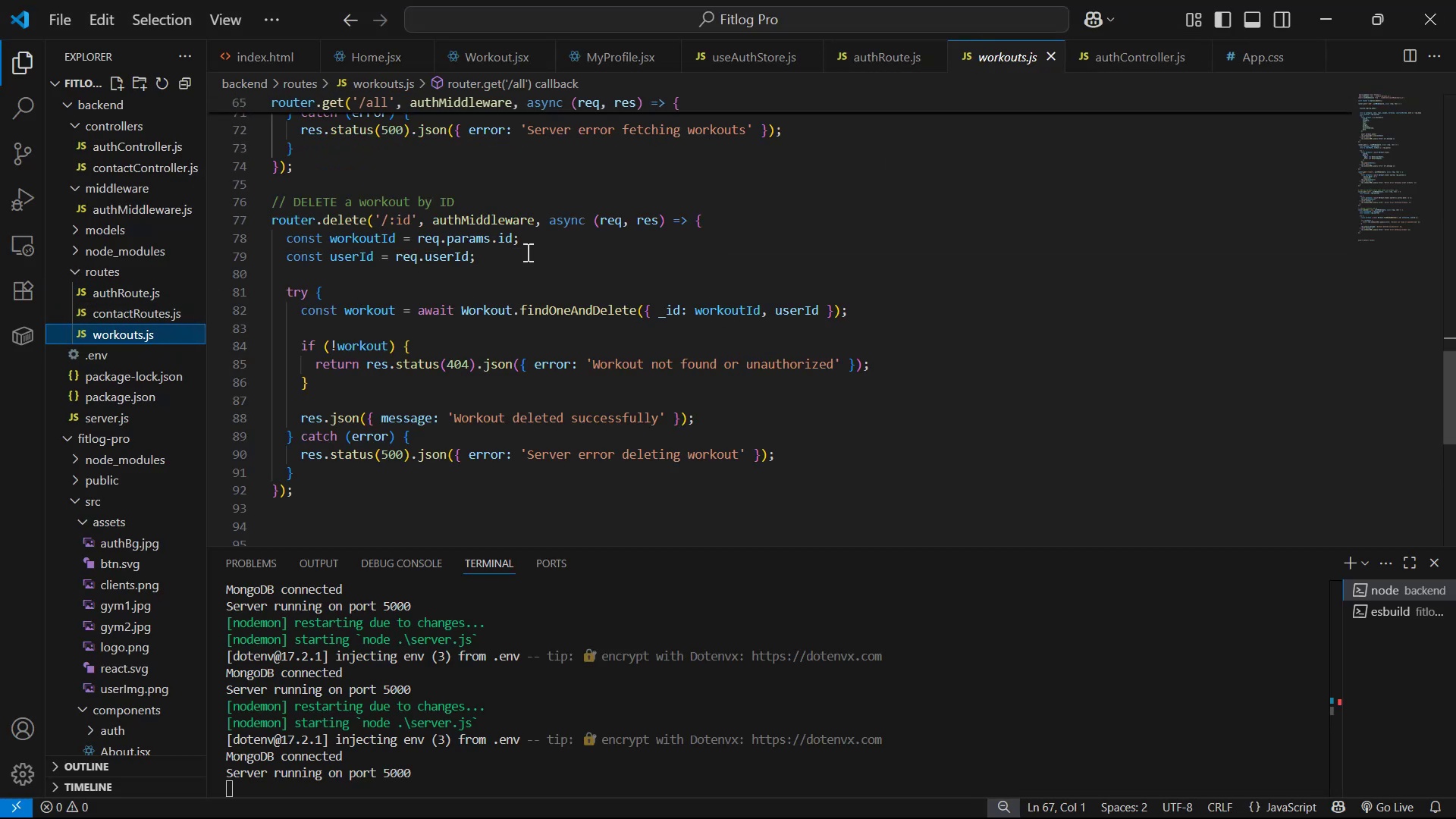 
scroll: coordinate [622, 246], scroll_direction: up, amount: 3.0
 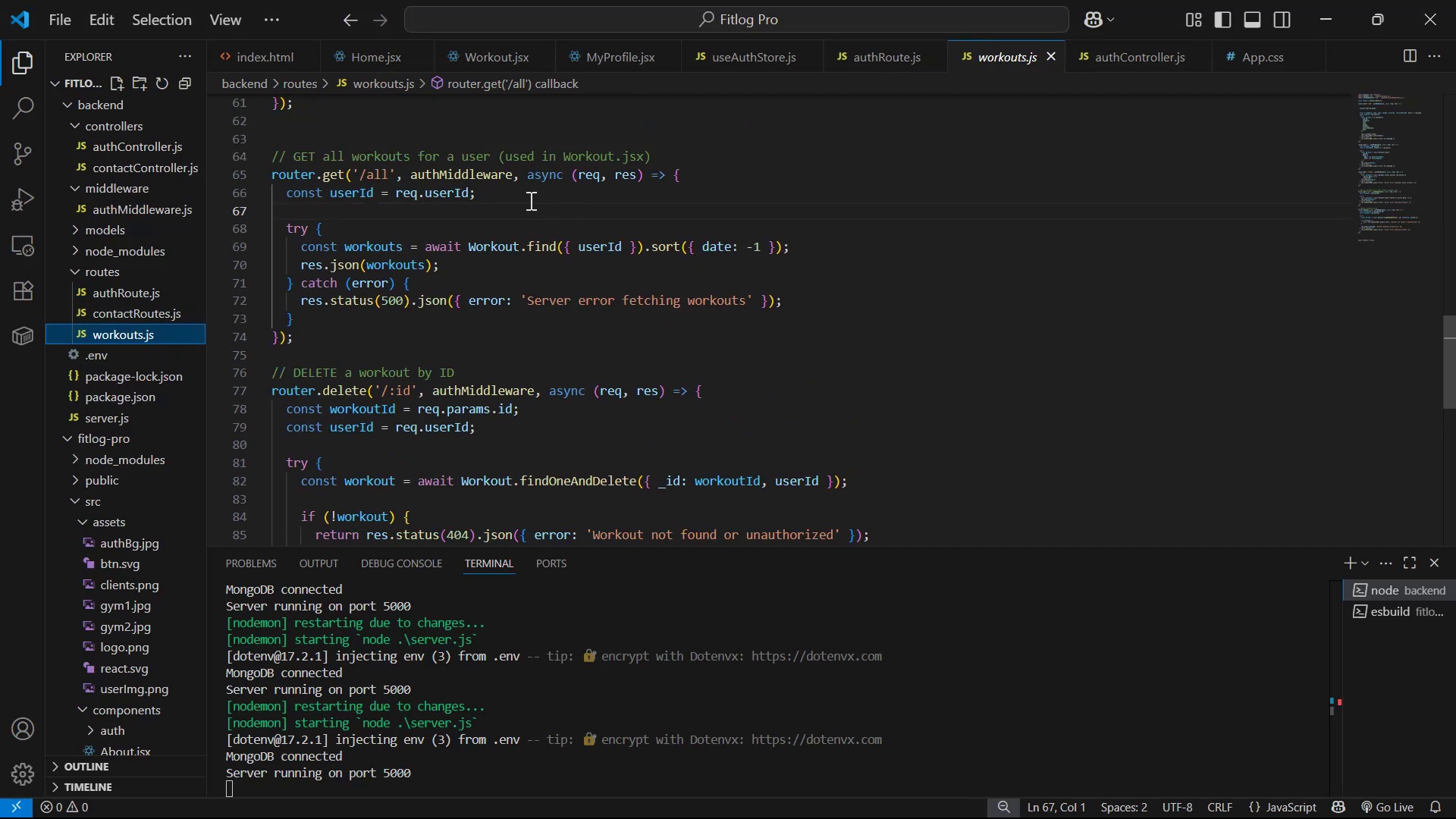 
left_click([524, 196])
 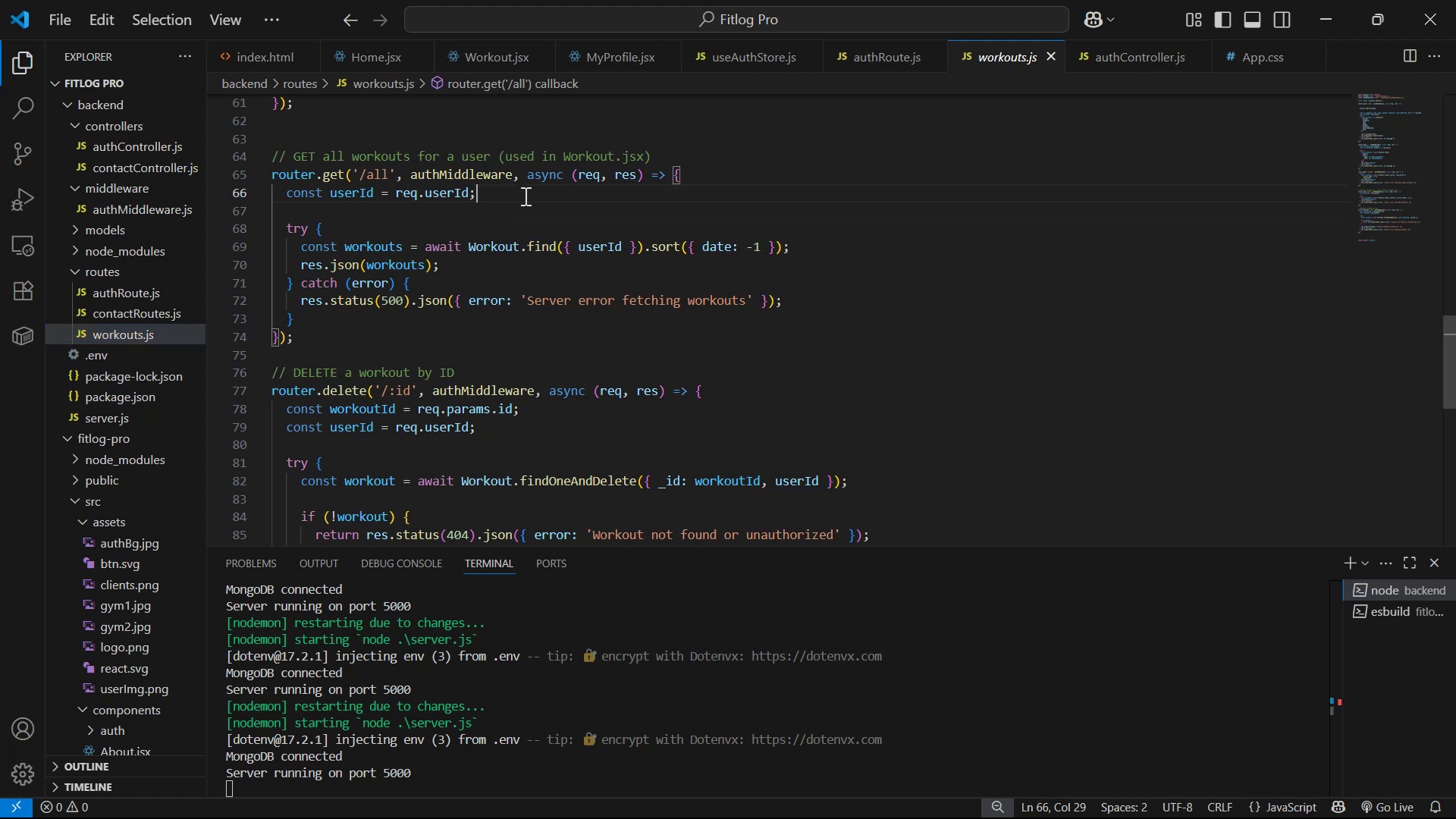 
key(Control+C)
 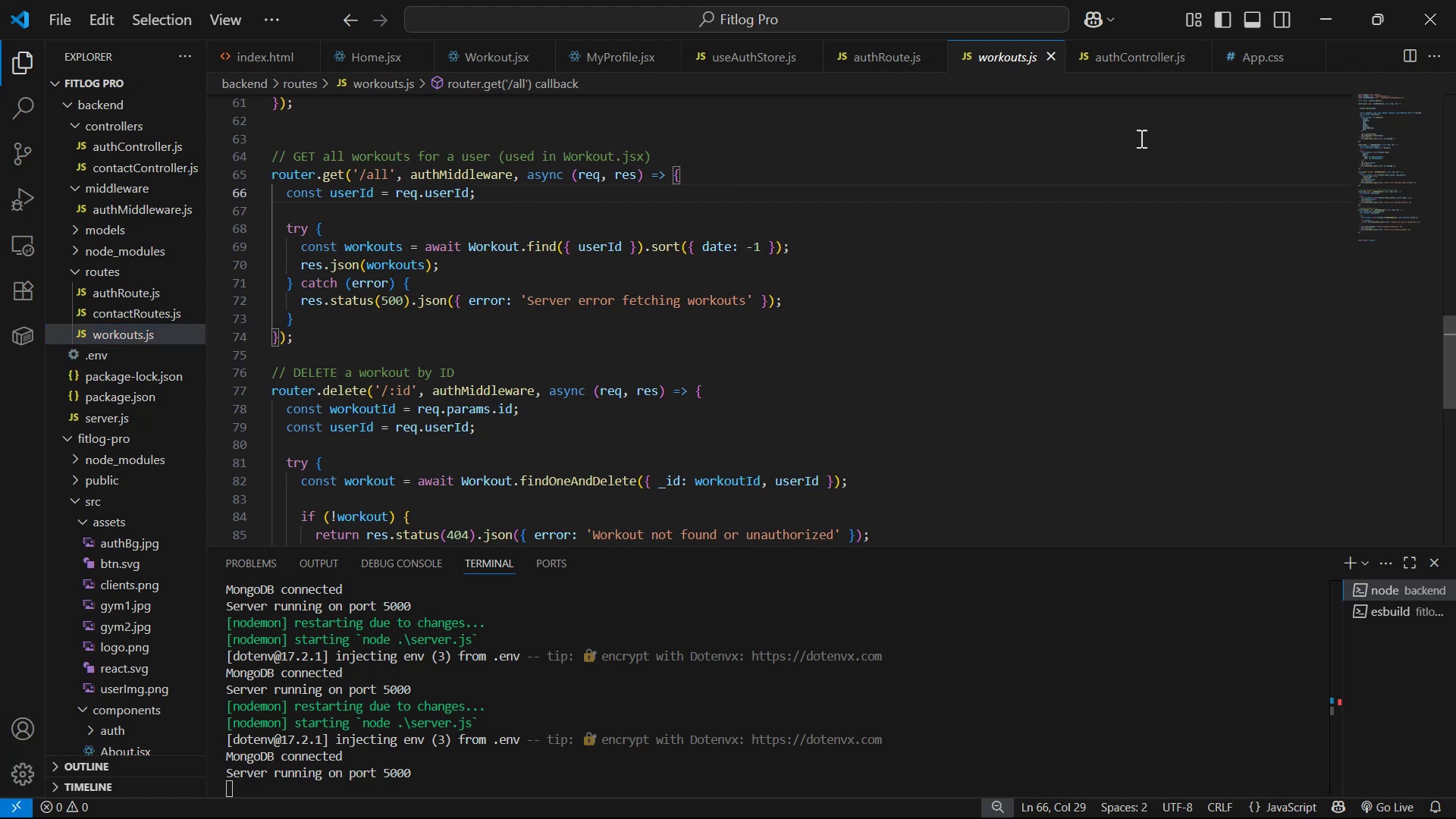 
key(Control+C)
 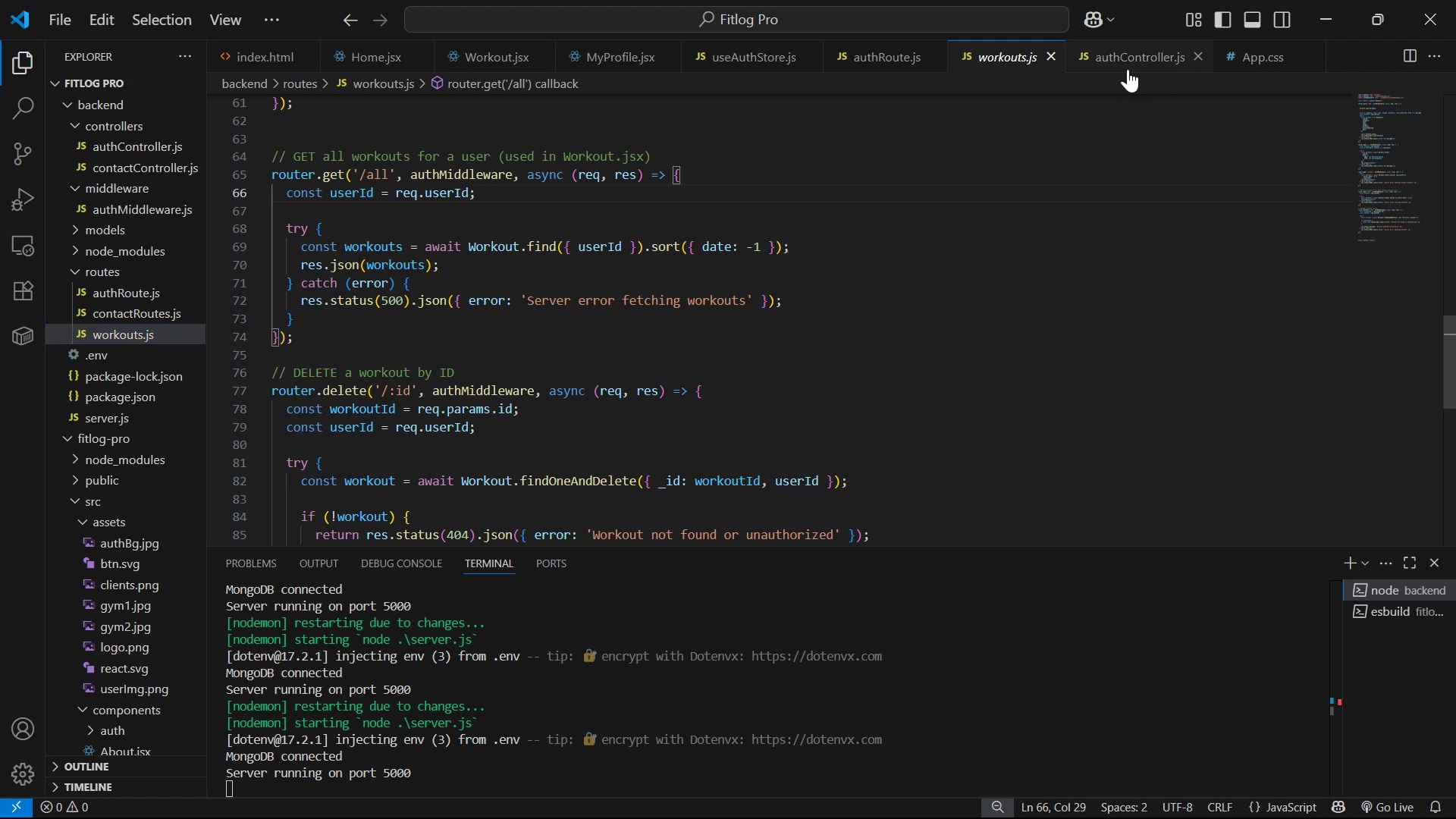 
left_click([1127, 64])
 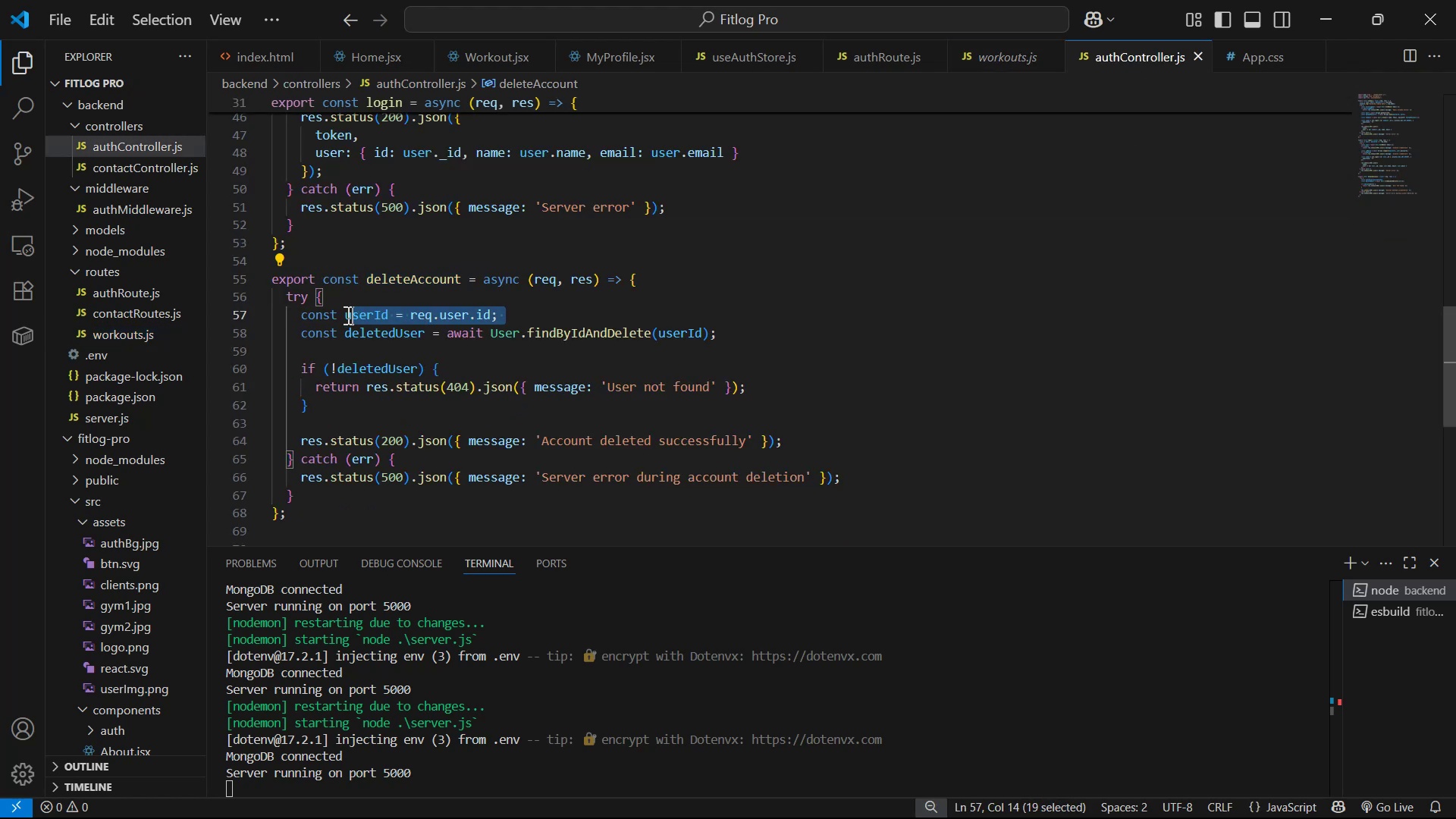 
key(Control+V)
 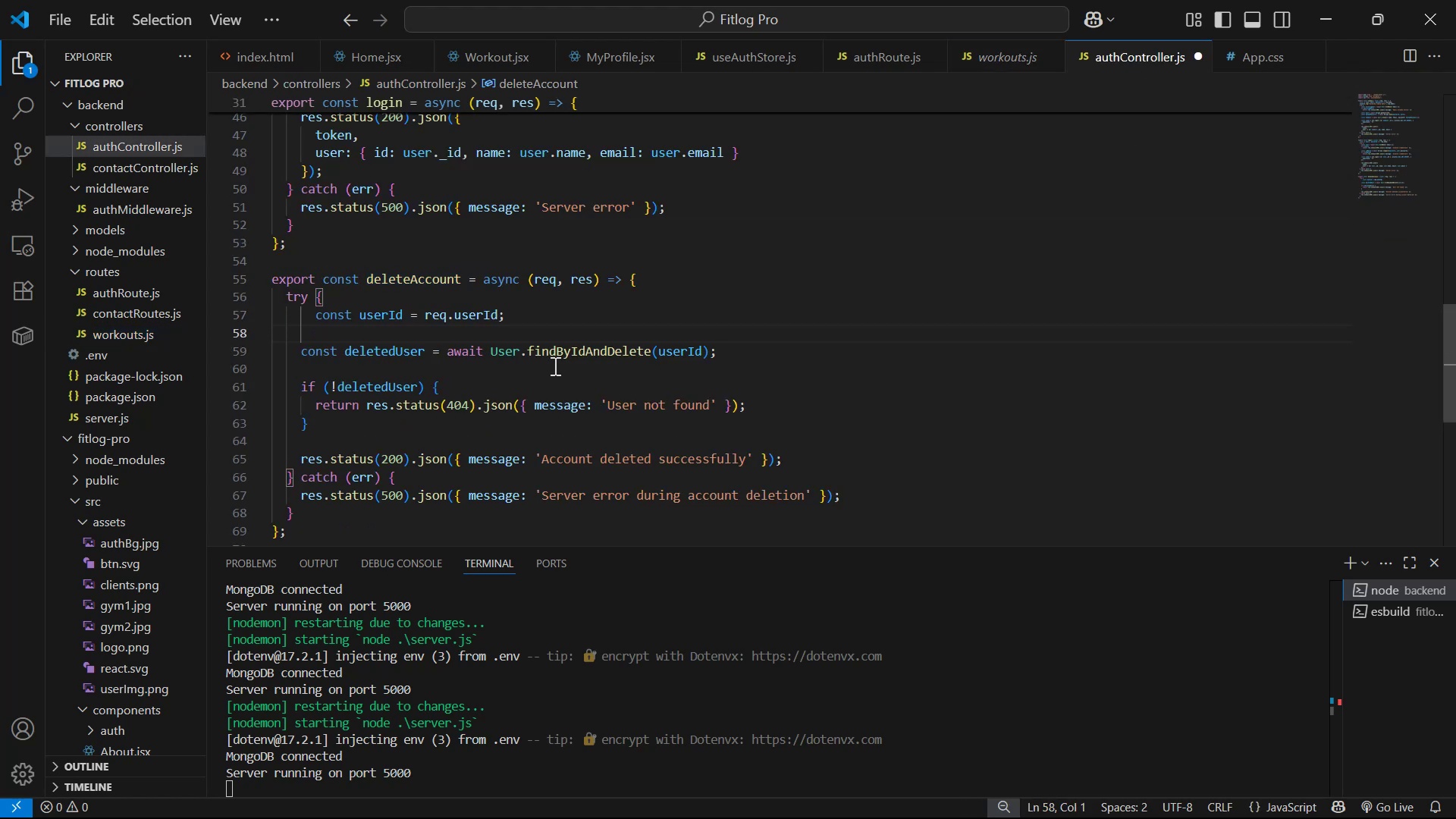 
key(Backspace)
 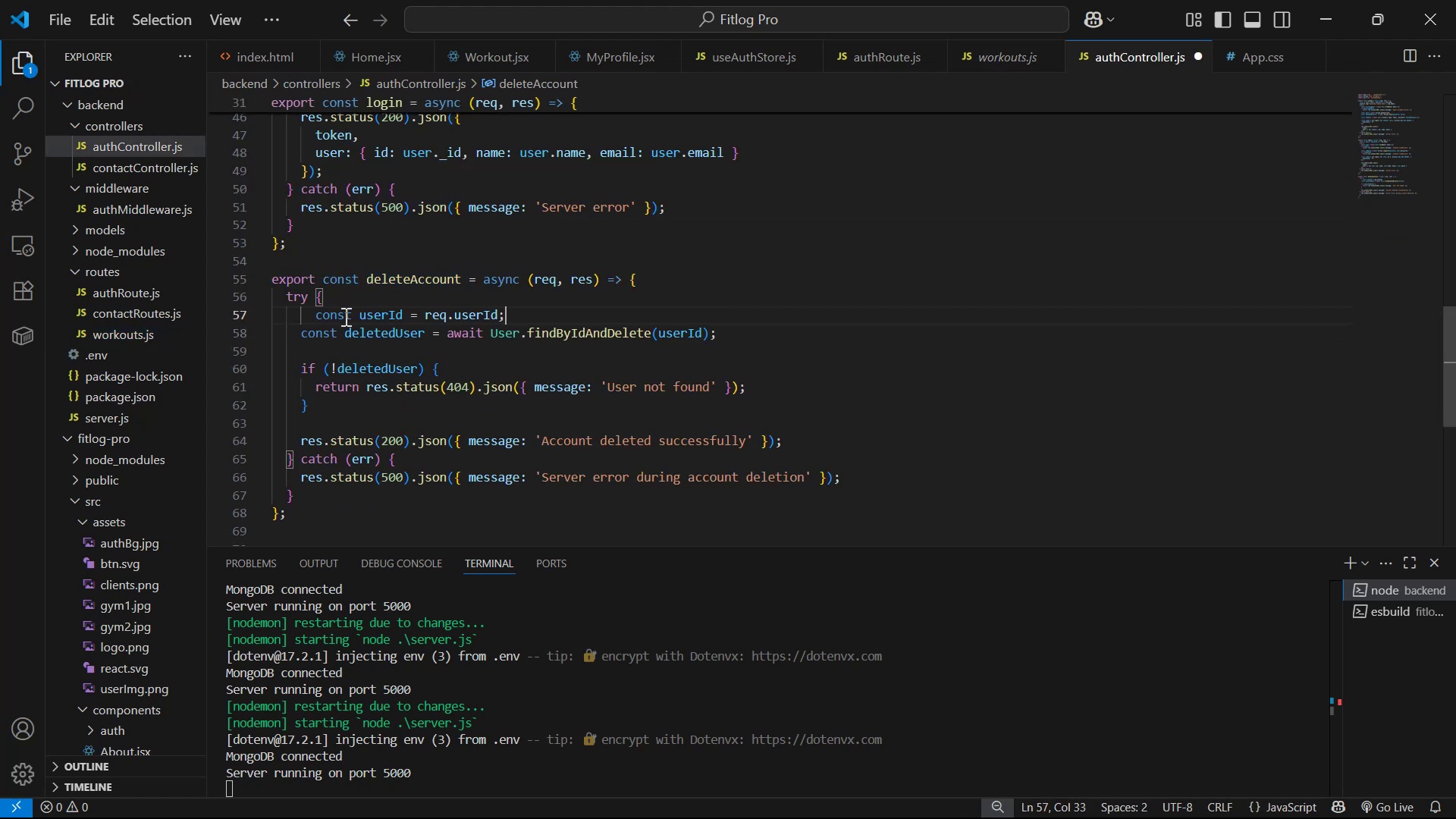 
left_click([316, 313])
 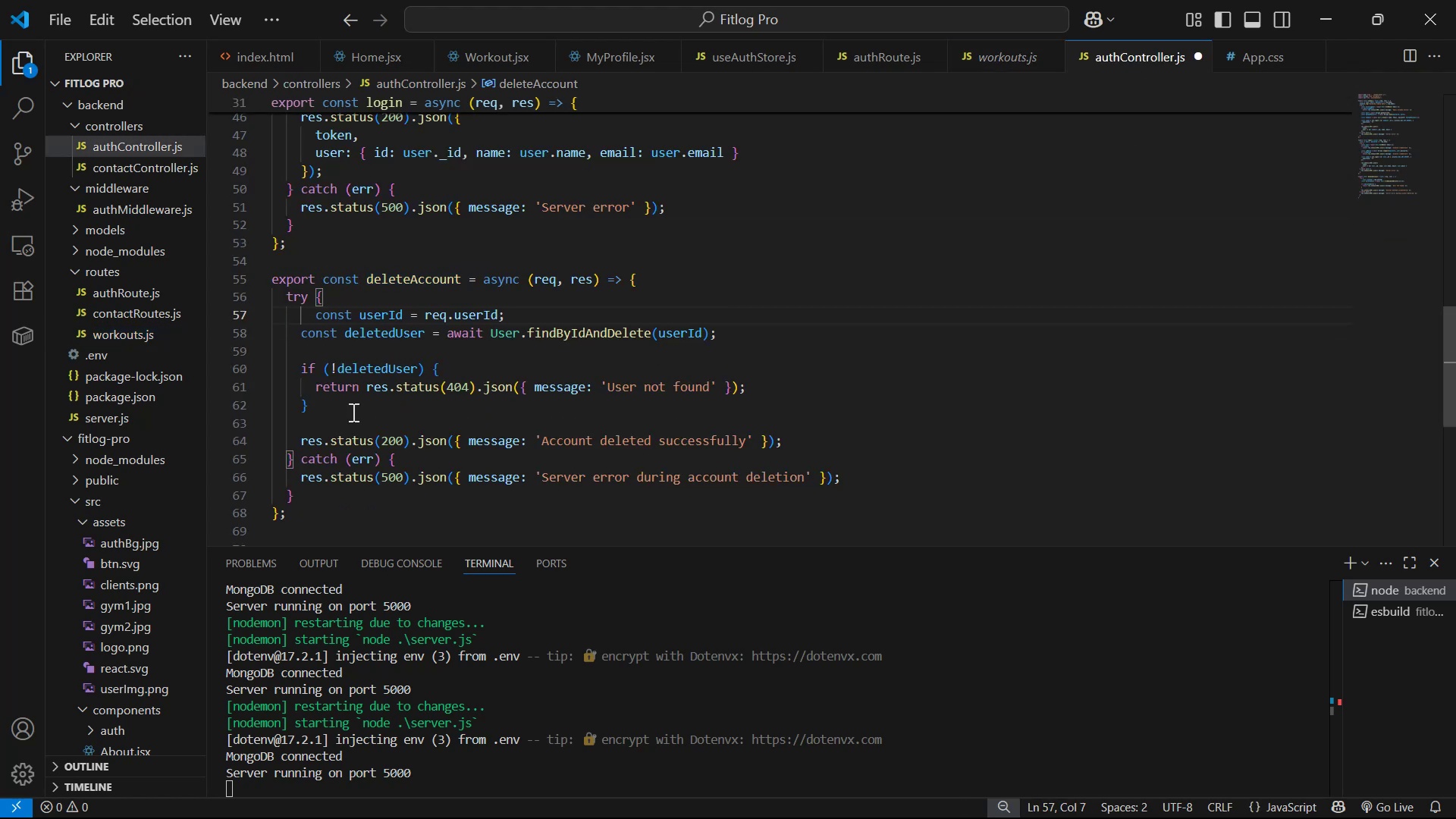 
key(Delete)
 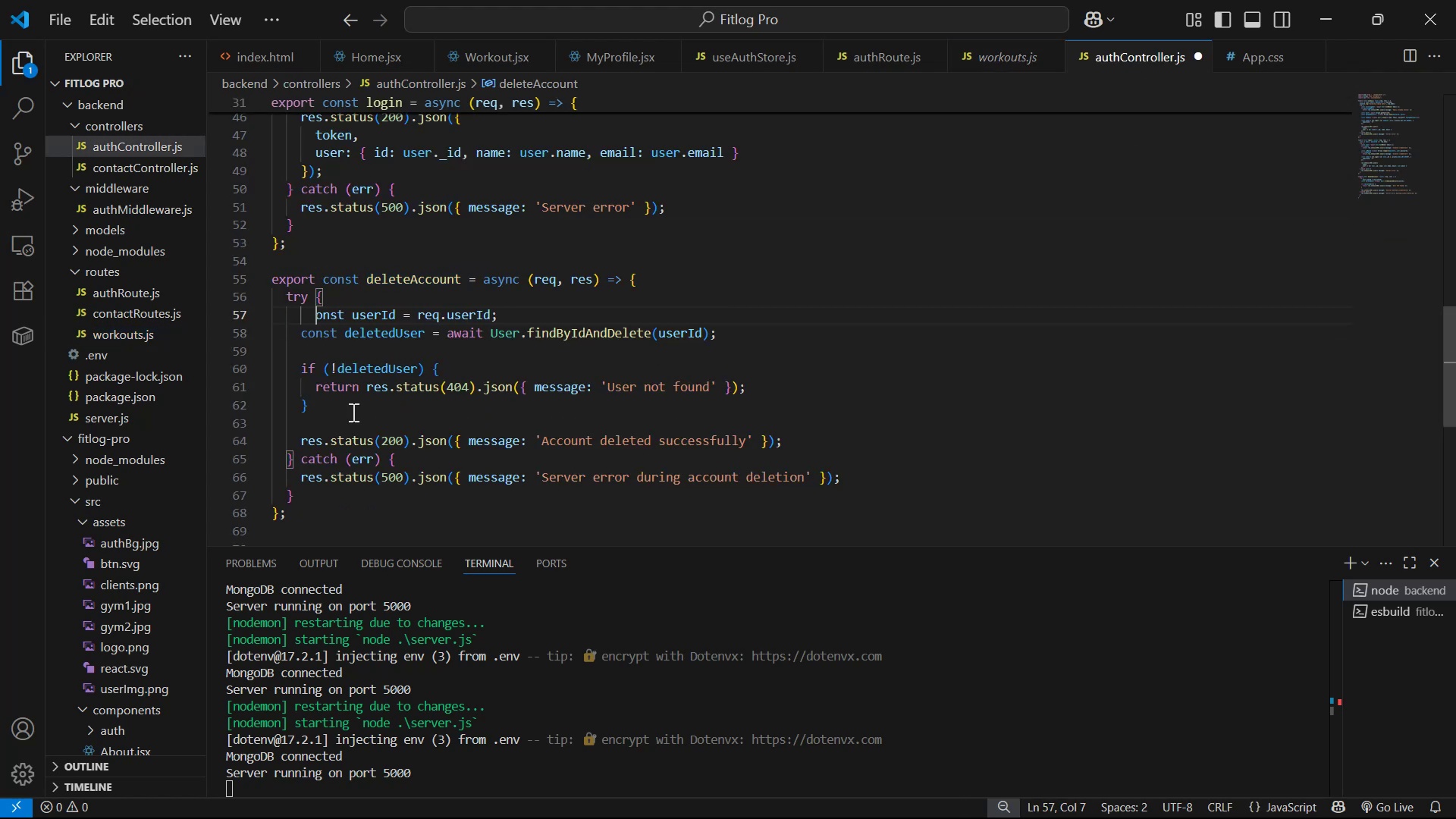 
key(Control+ControlLeft)
 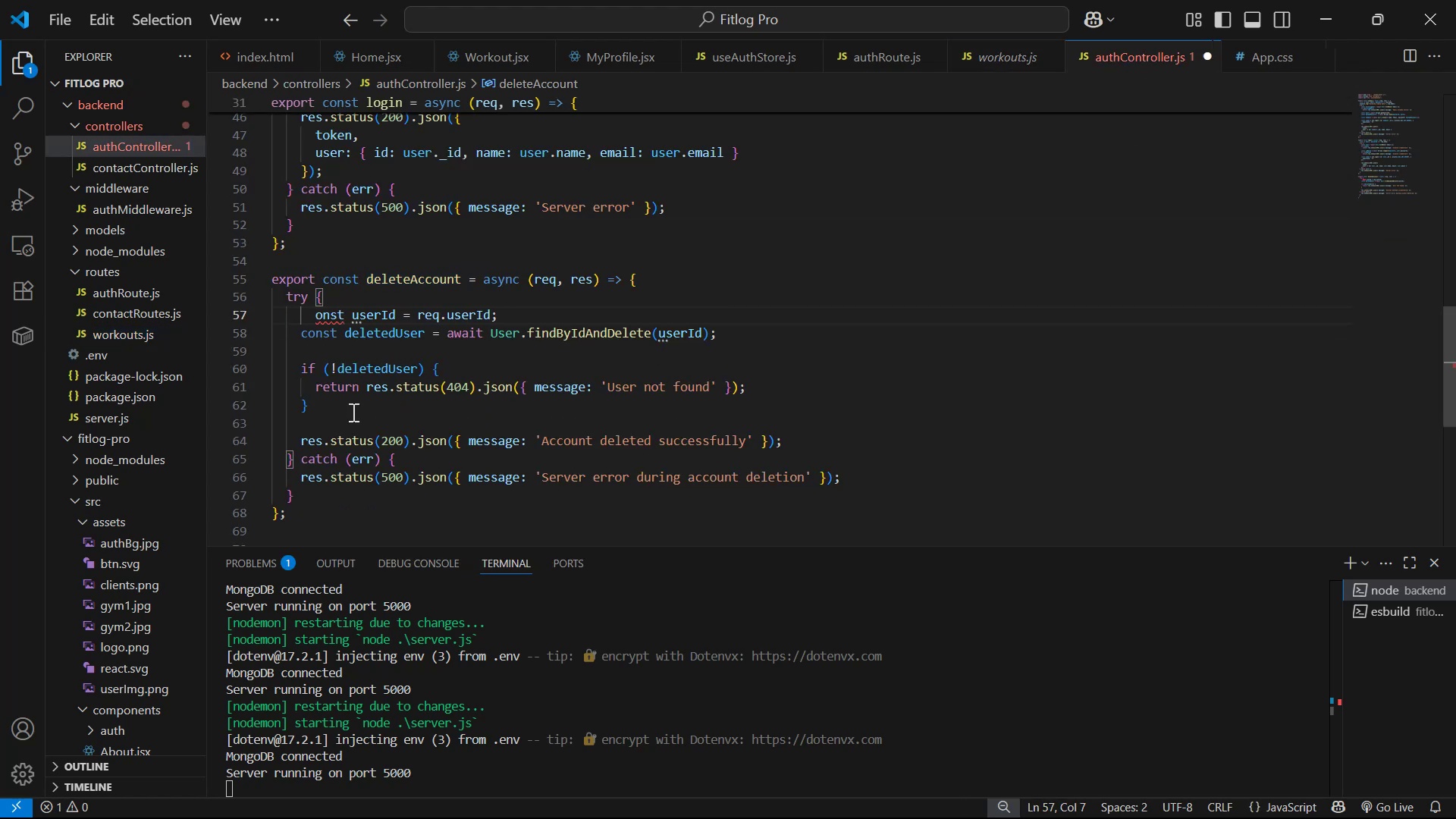 
key(Control+Backspace)
 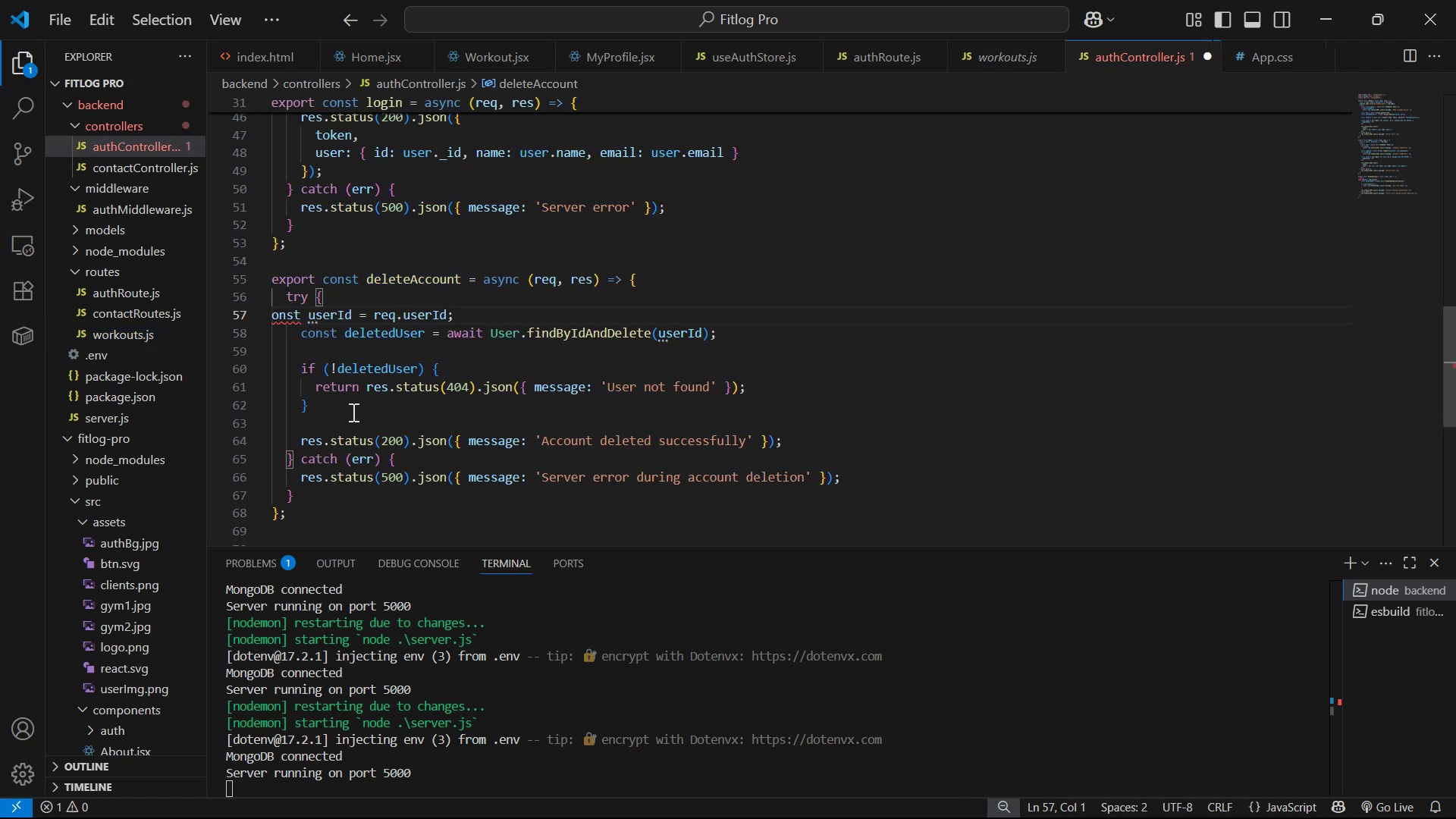 
key(Backspace)
 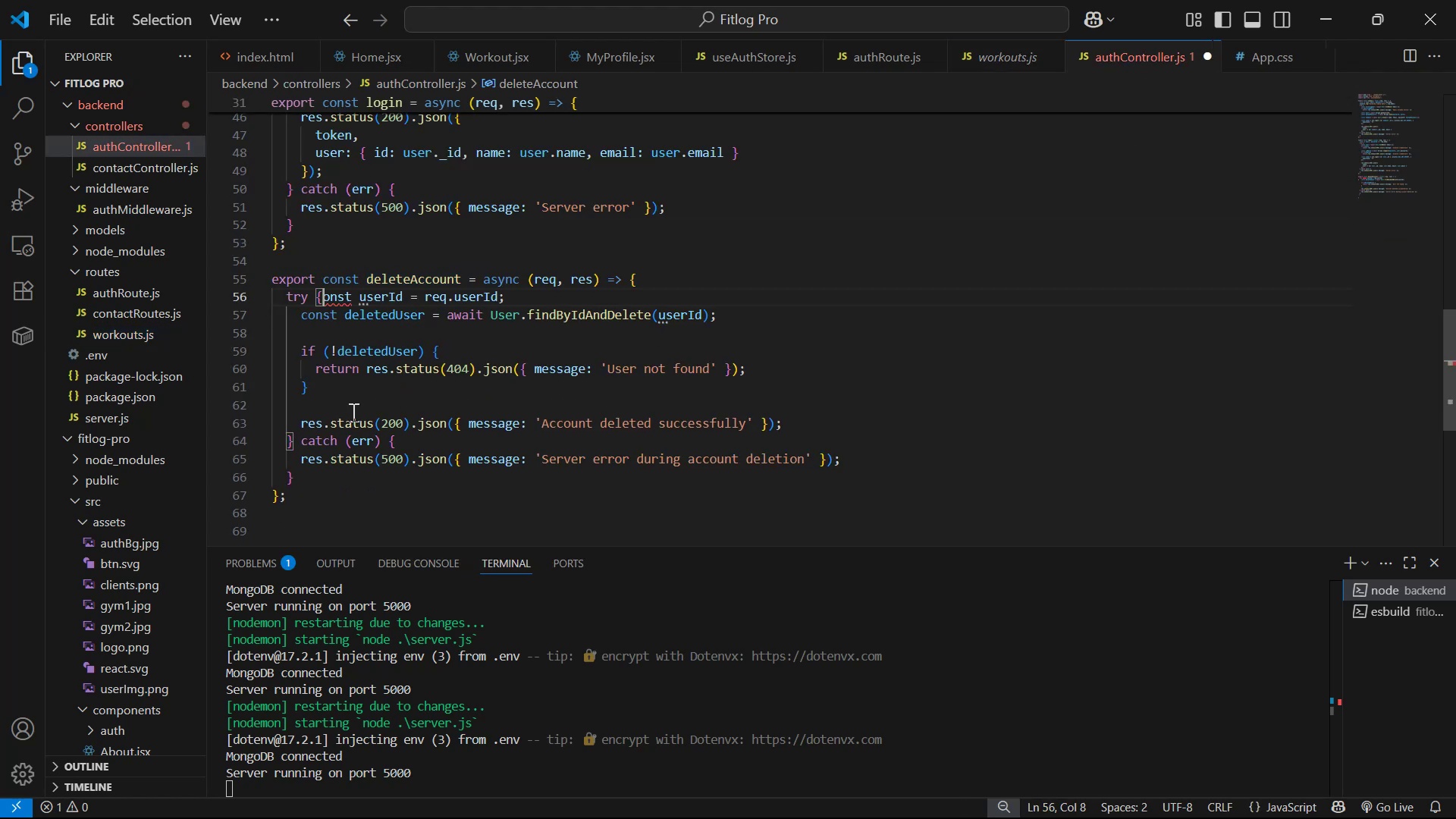 
key(Enter)
 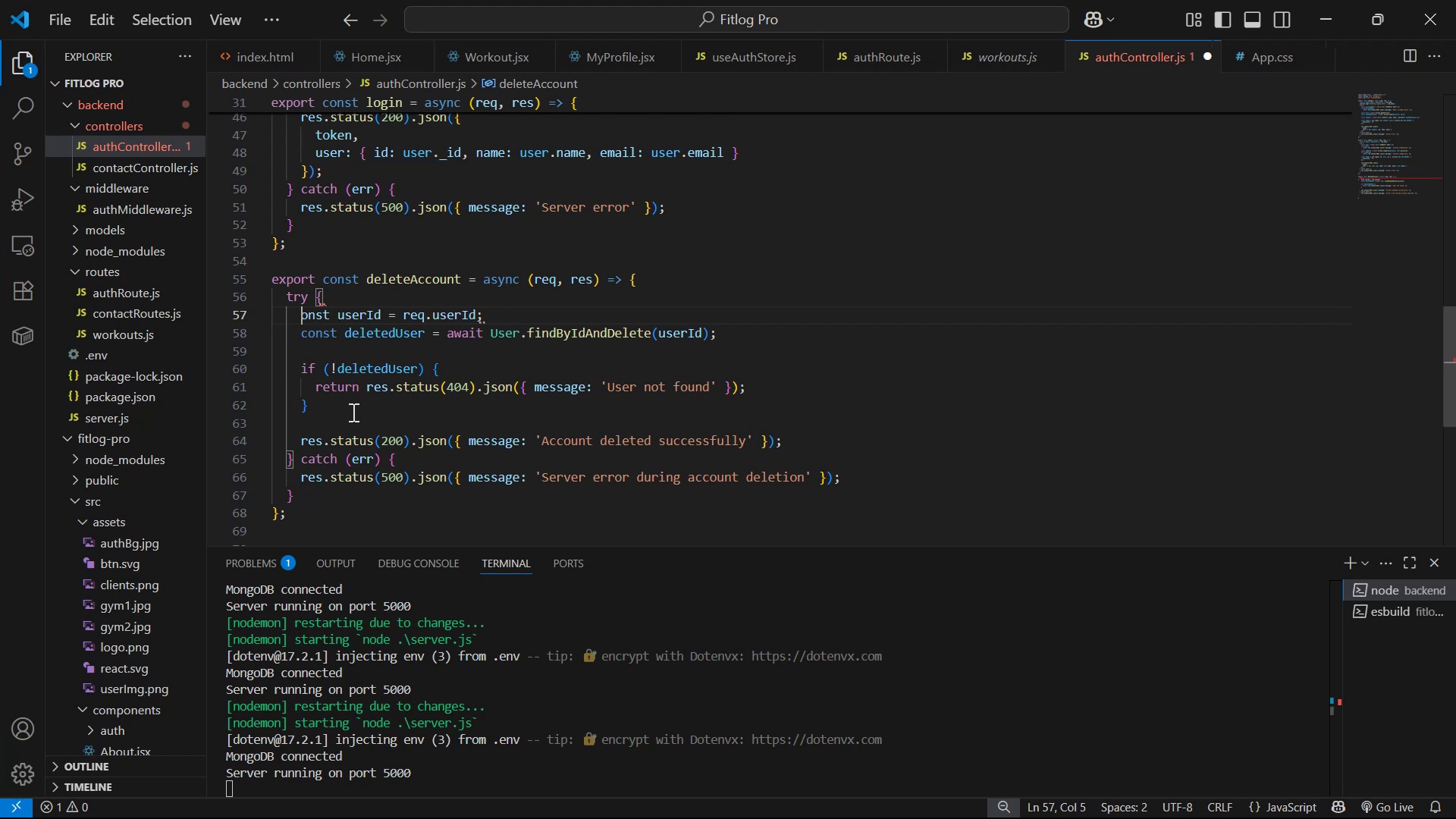 
key(C)
 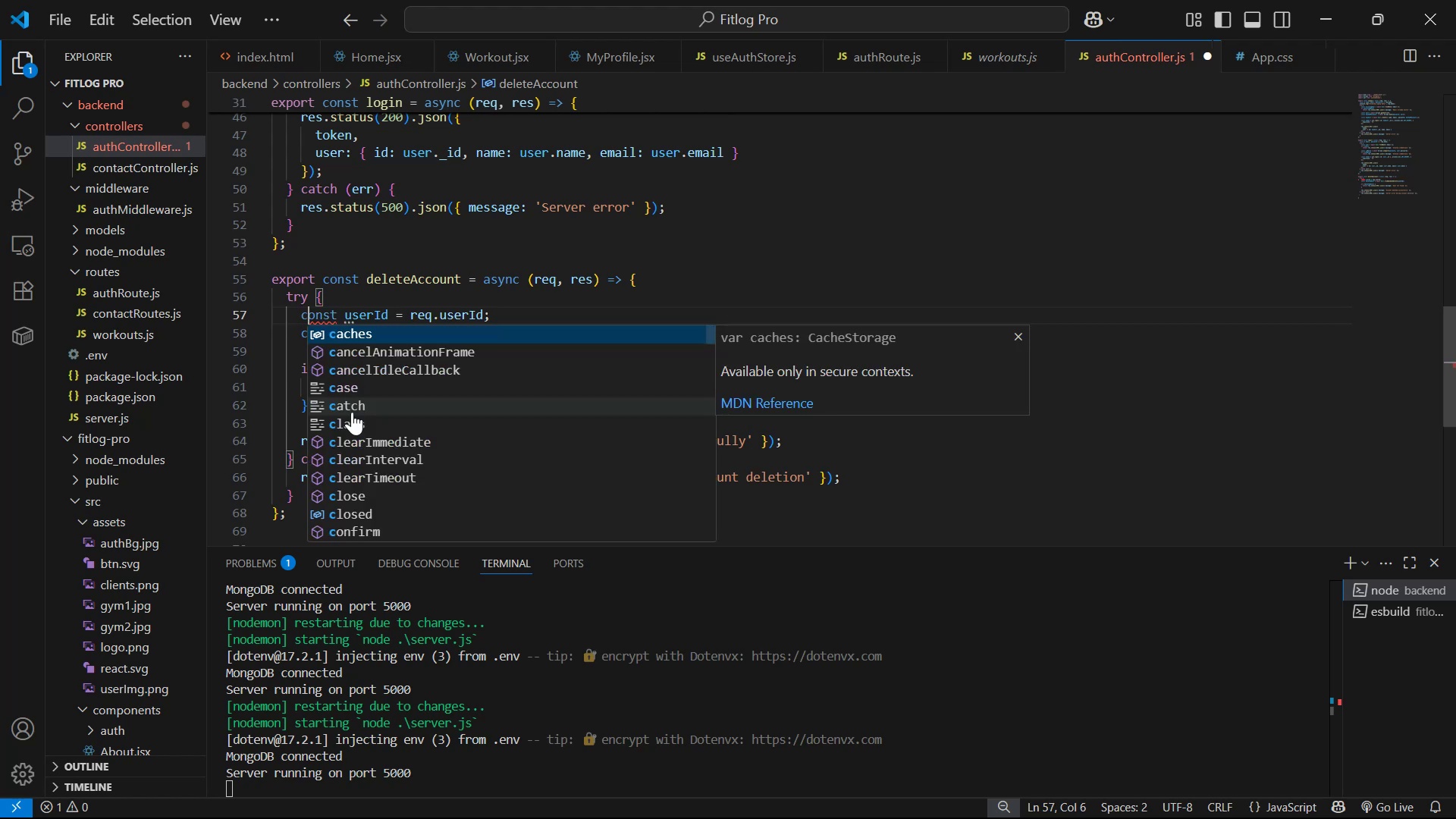 
key(Control+S)
 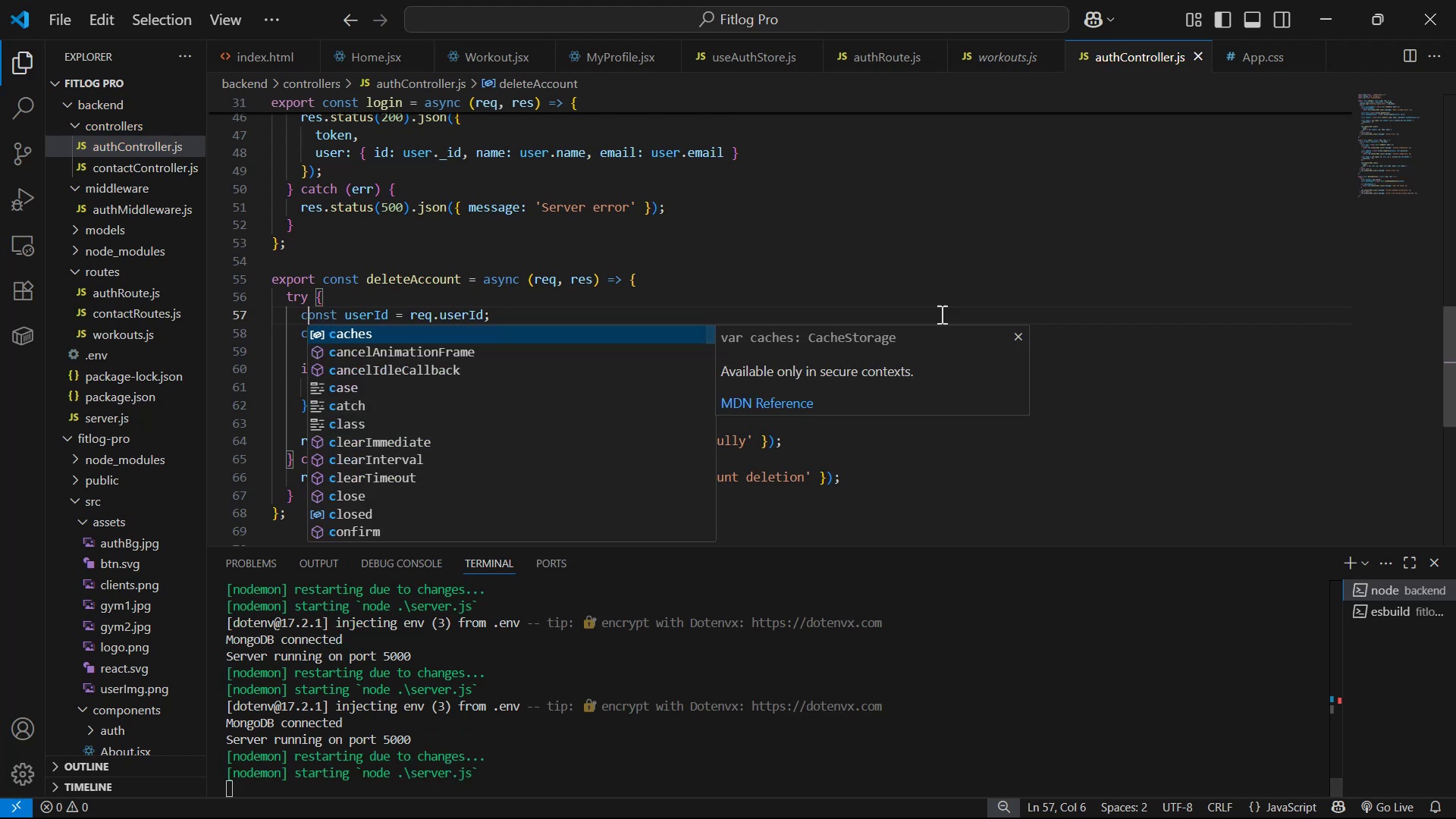 
left_click([981, 275])
 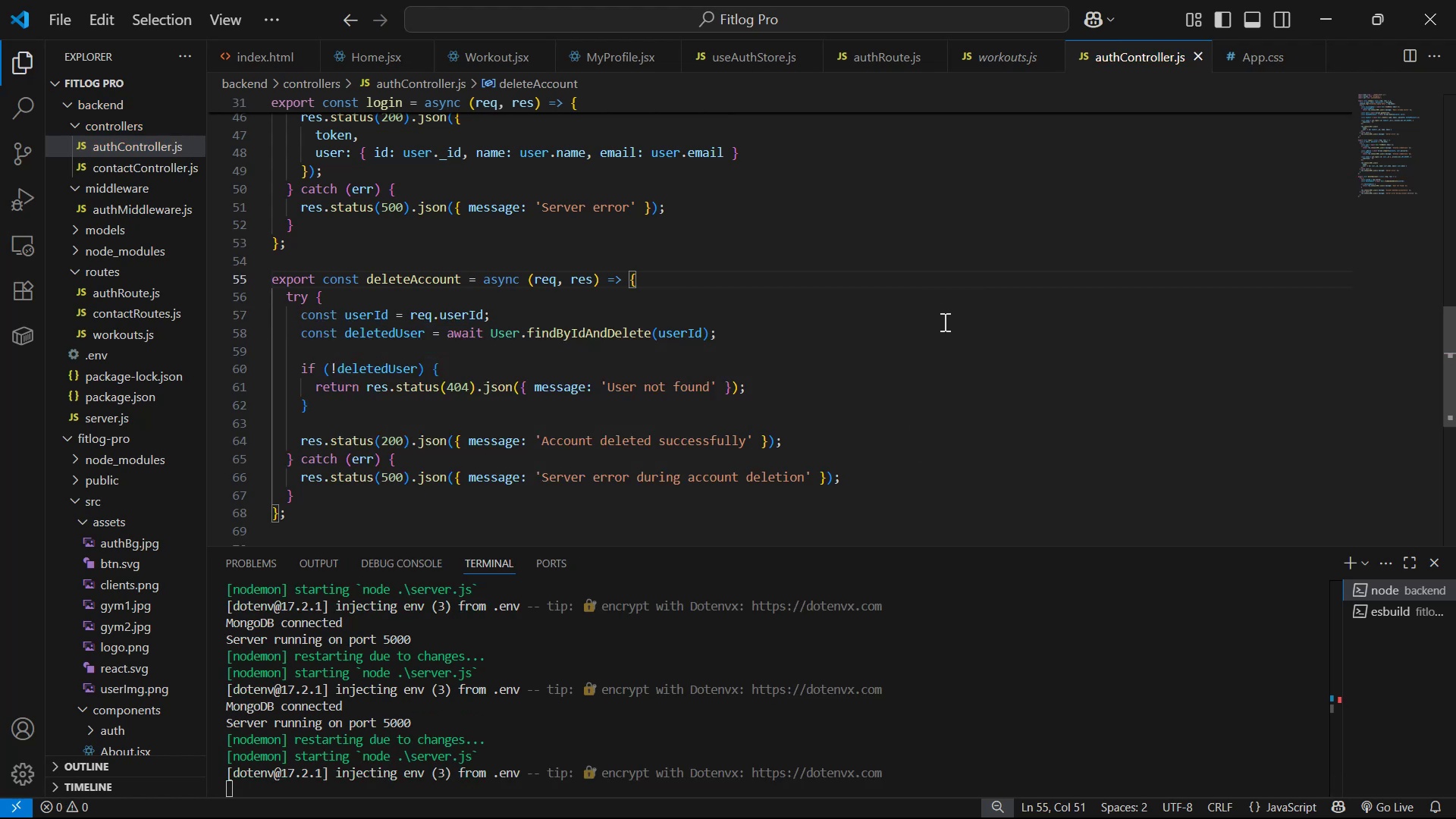 
scroll: coordinate [952, 713], scroll_direction: down, amount: 3.0
 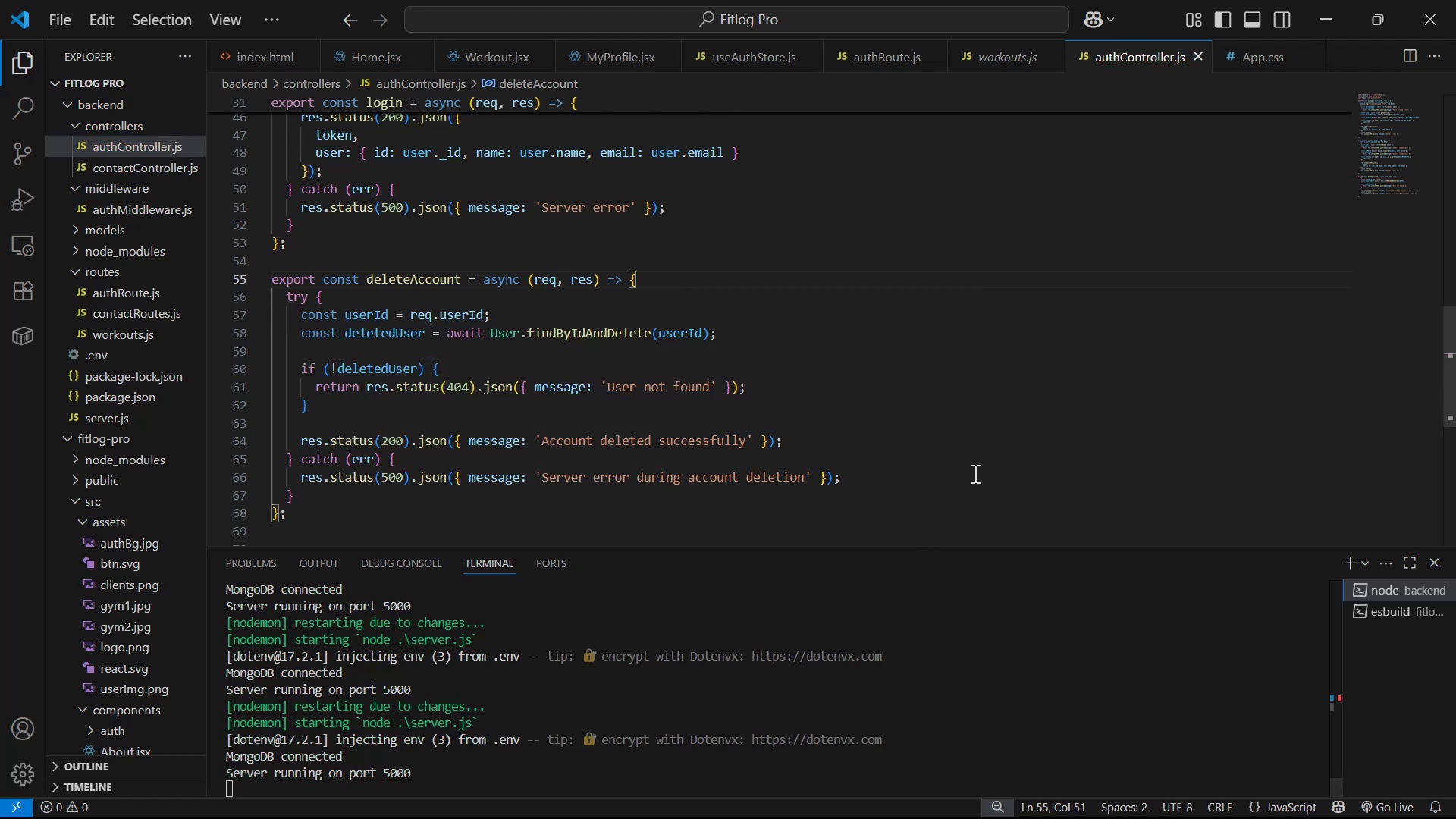 
left_click([996, 58])
 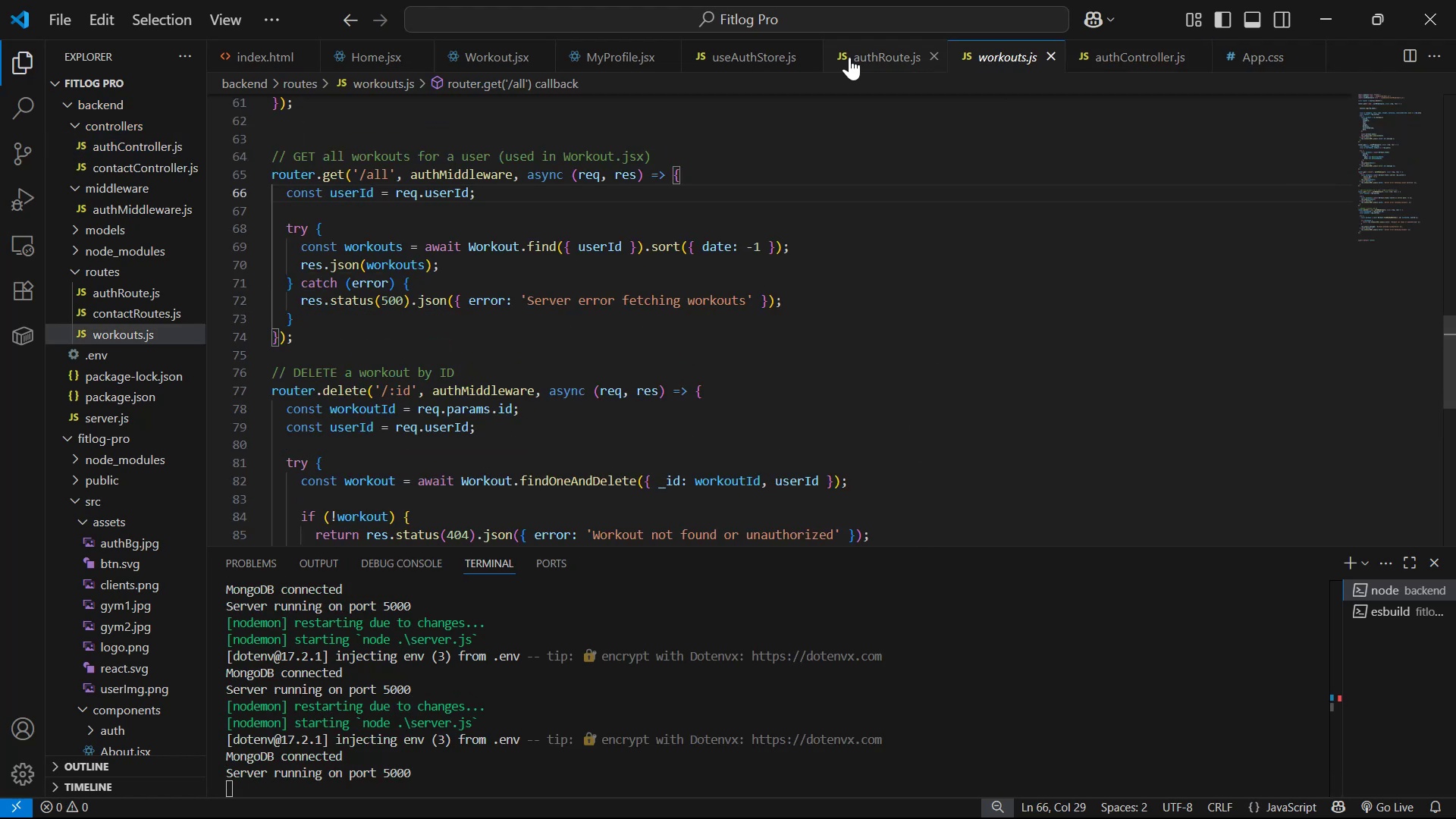 
left_click([849, 57])
 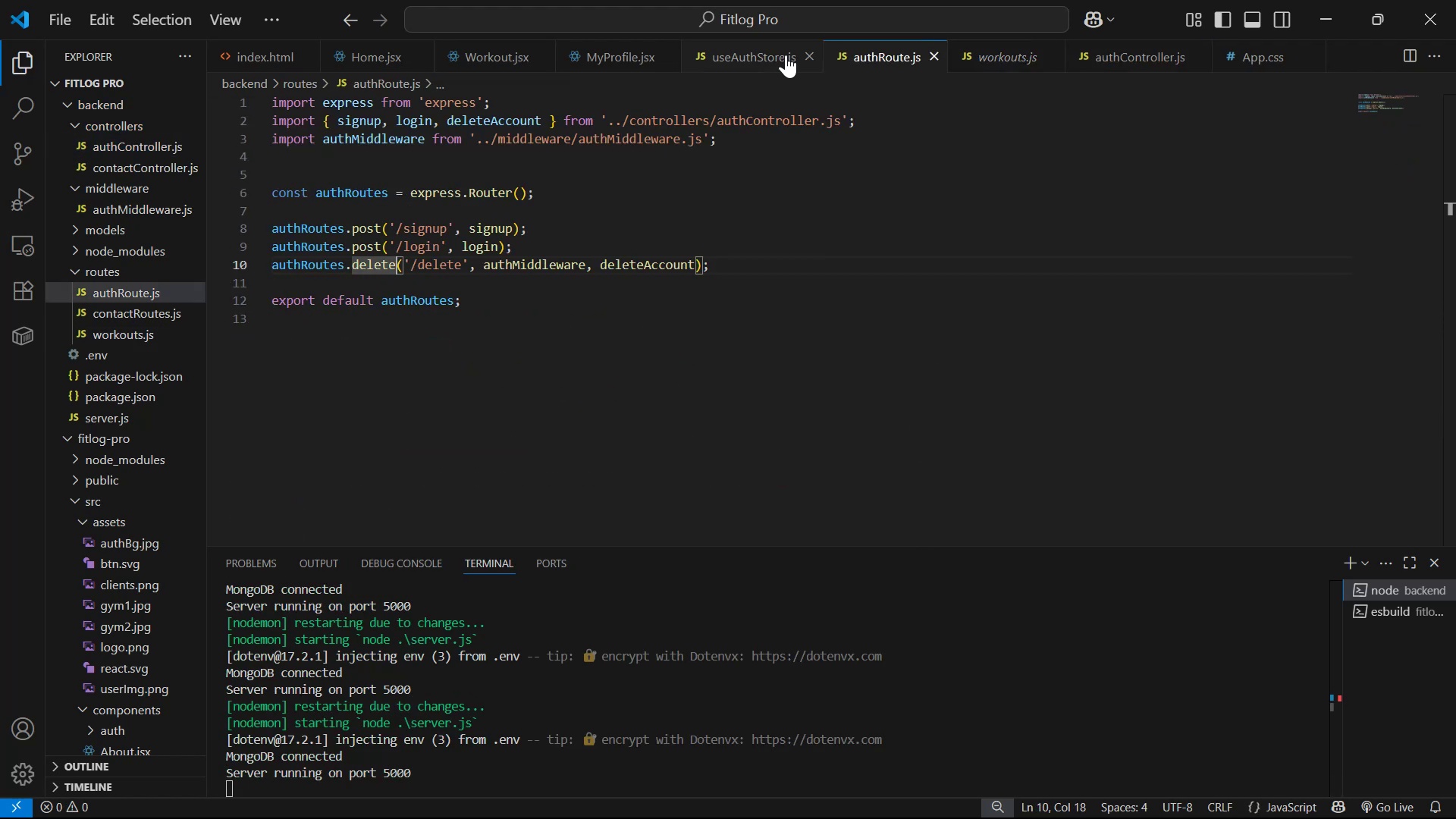 
left_click([756, 53])
 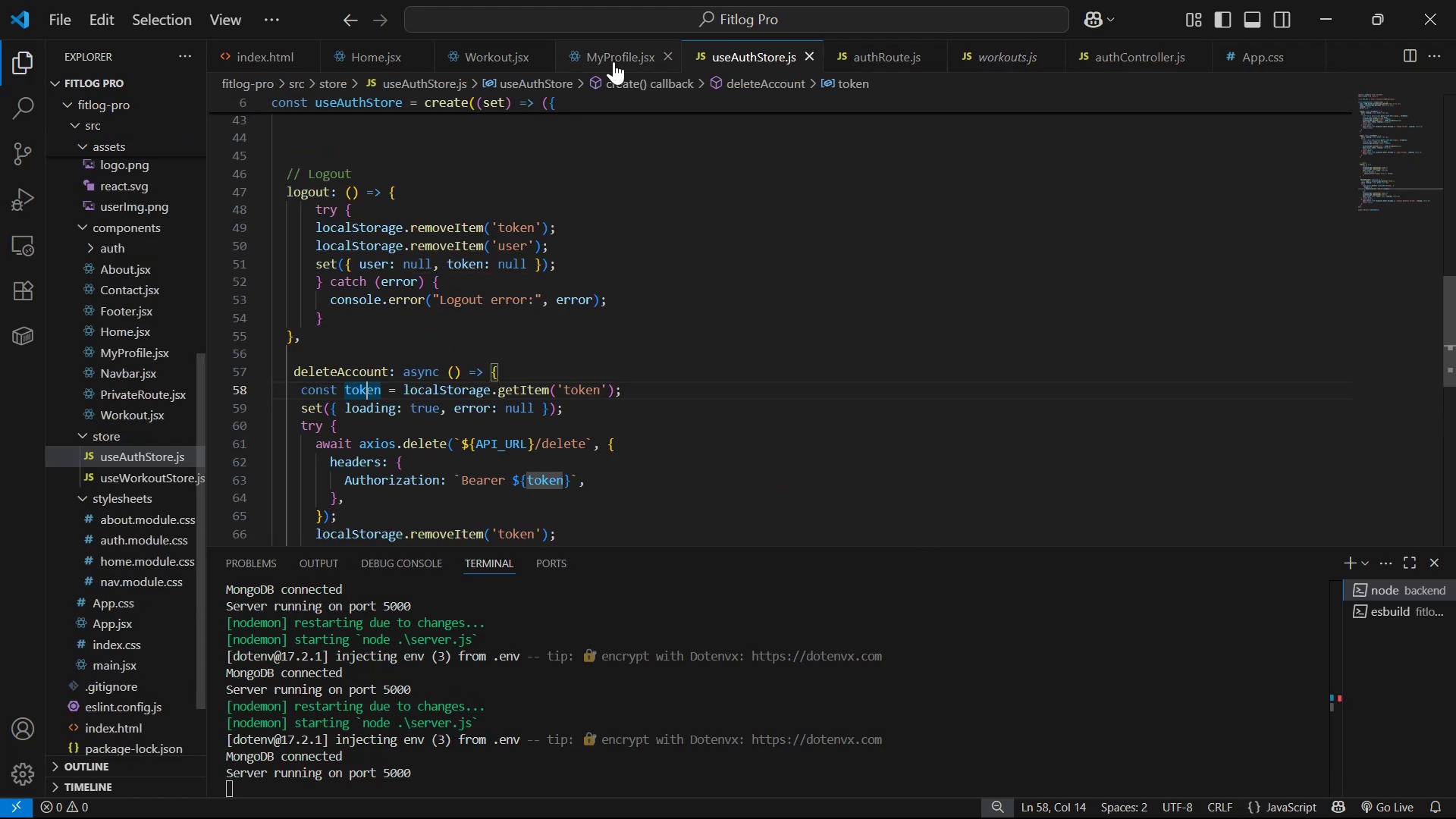 
key(Alt+AltLeft)
 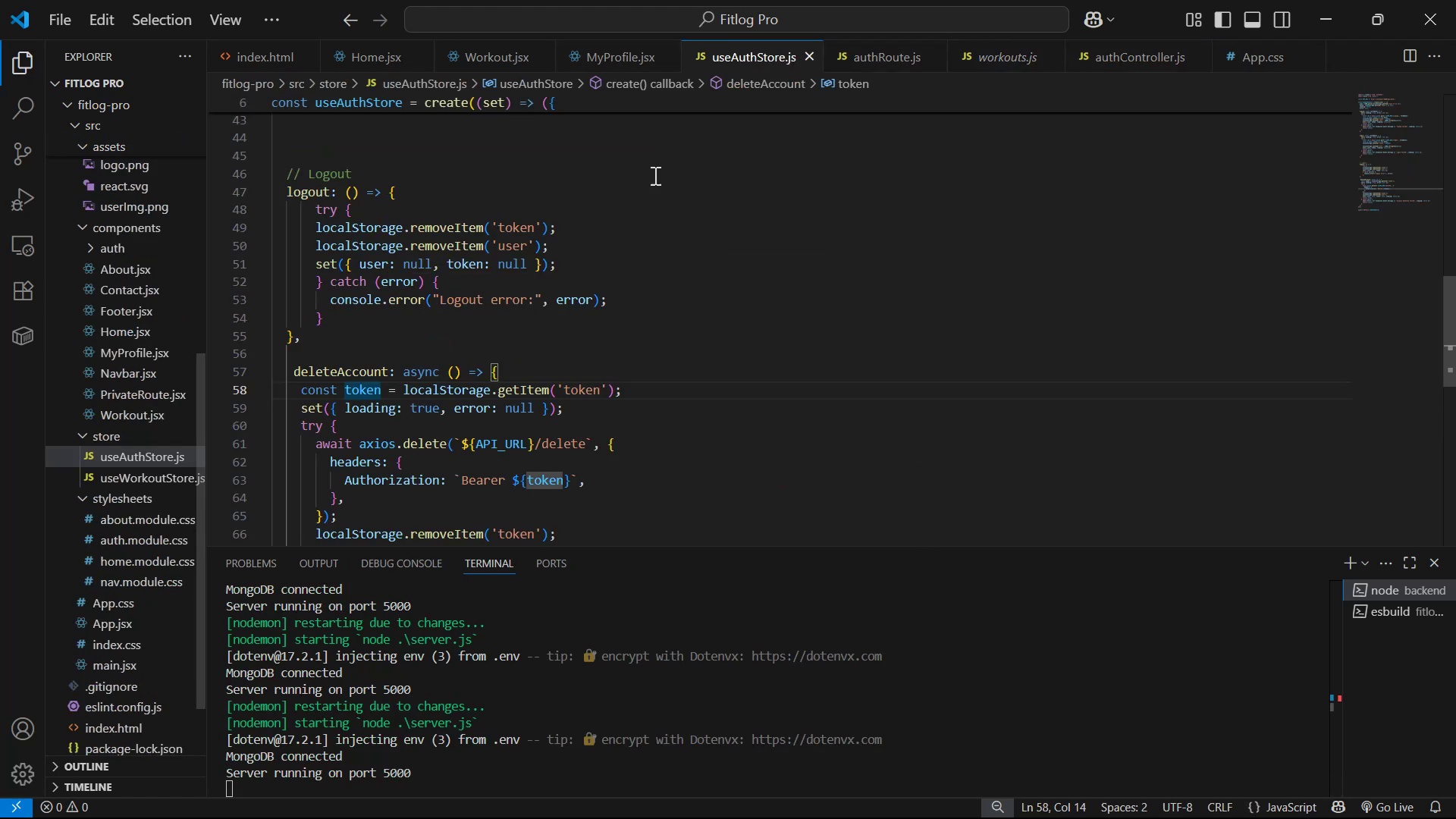 
key(Alt+Tab)
 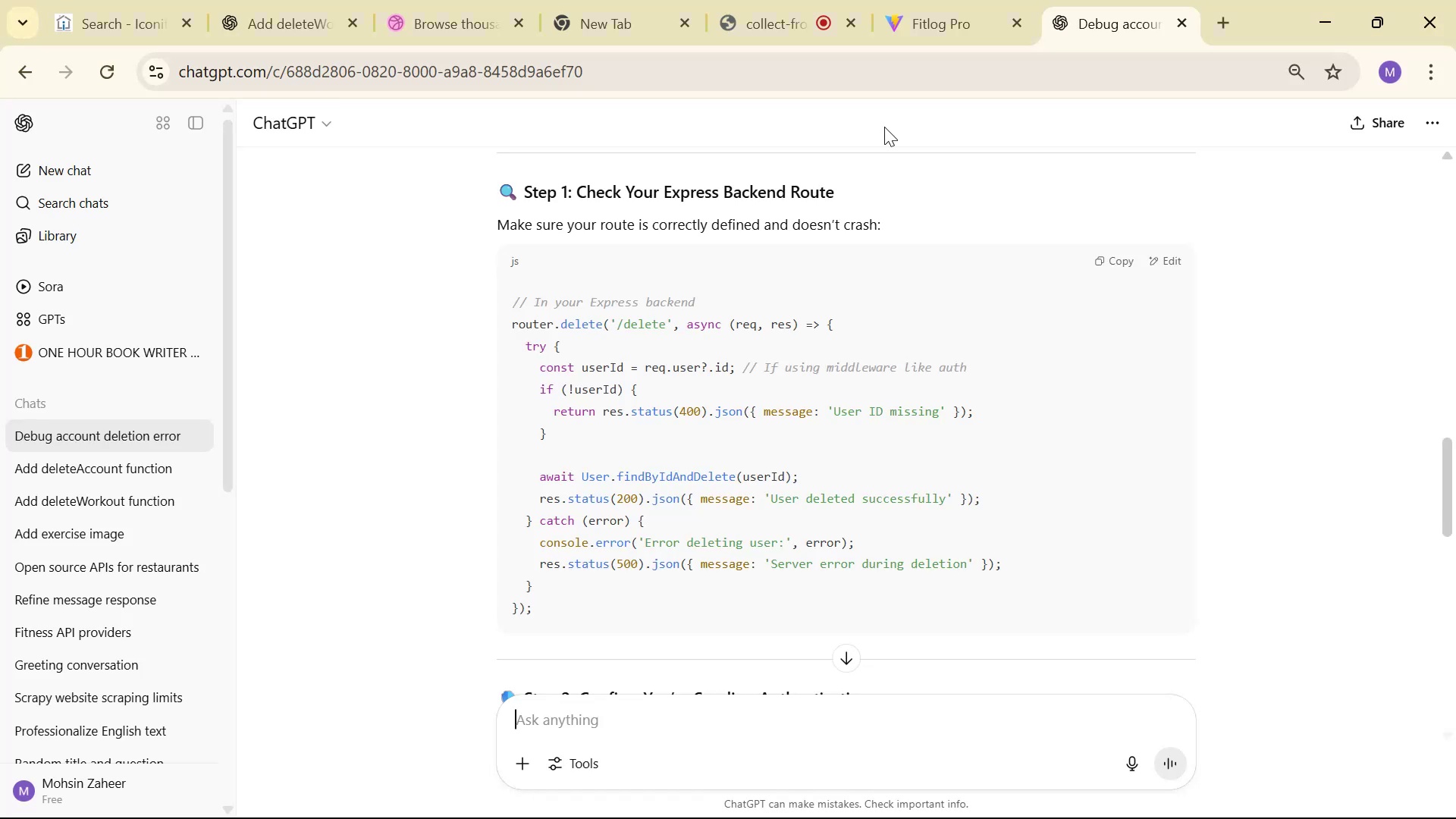 
left_click([893, 5])
 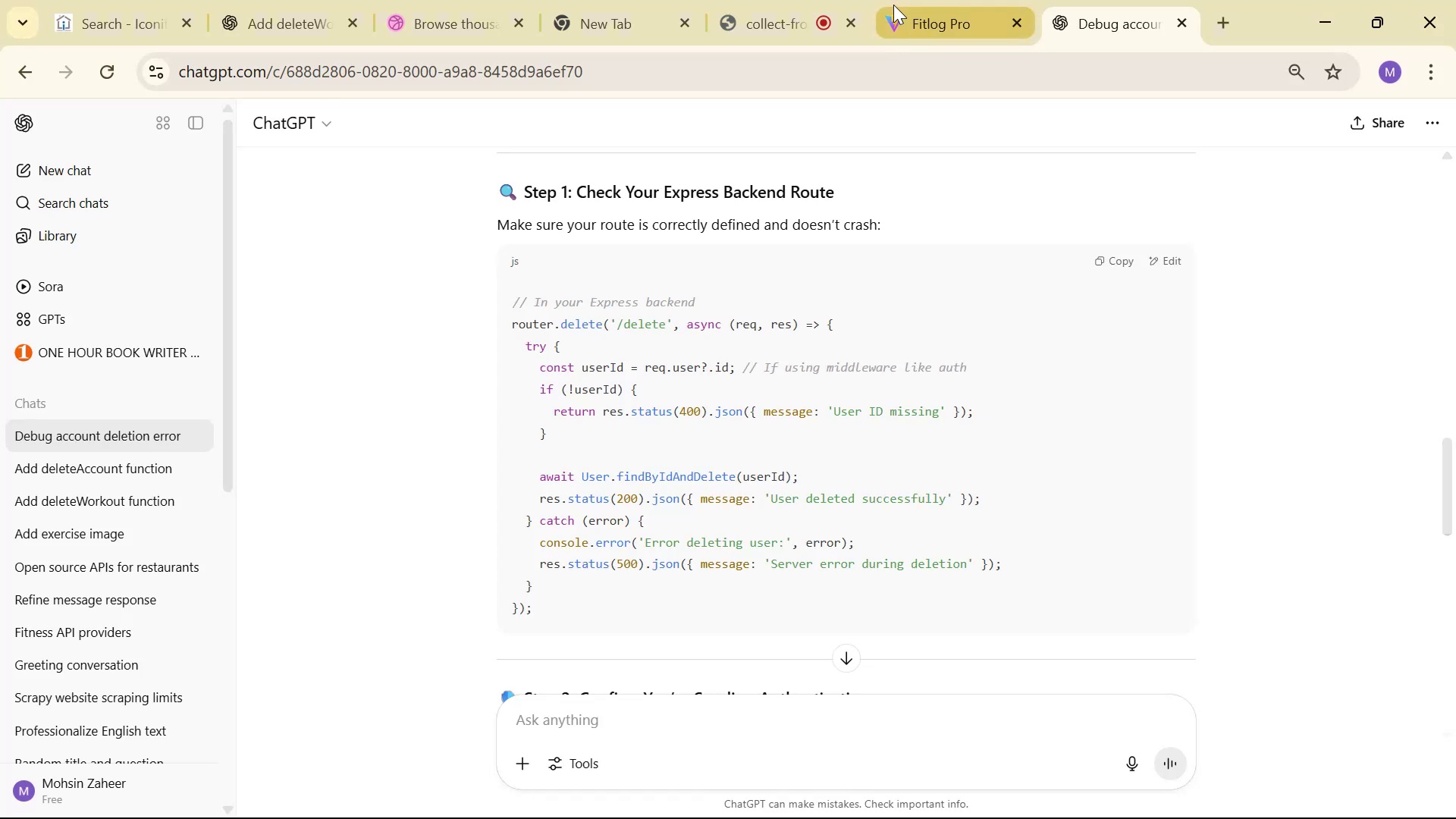 
key(Control+Shift+R)
 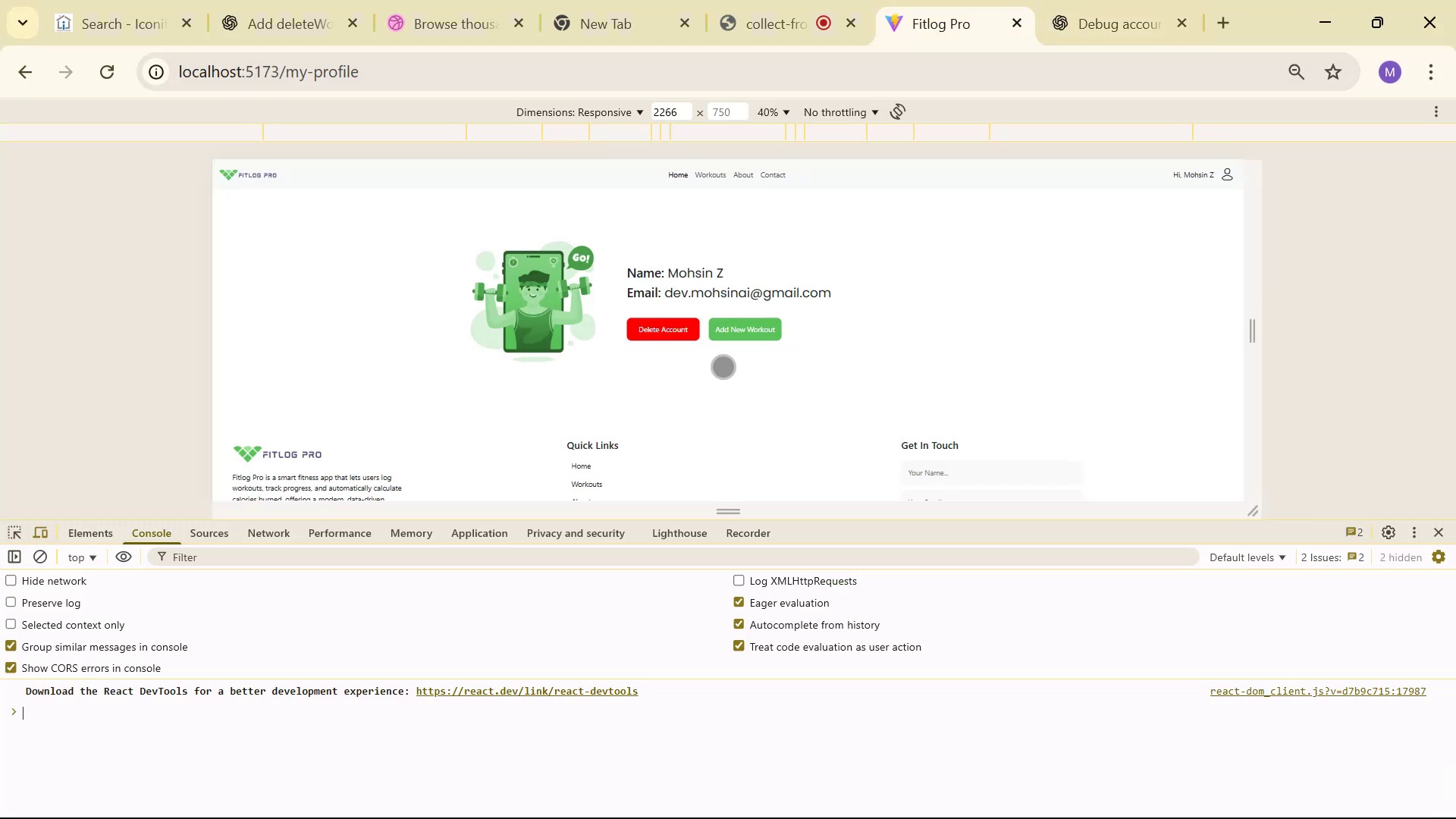 
left_click([648, 331])
 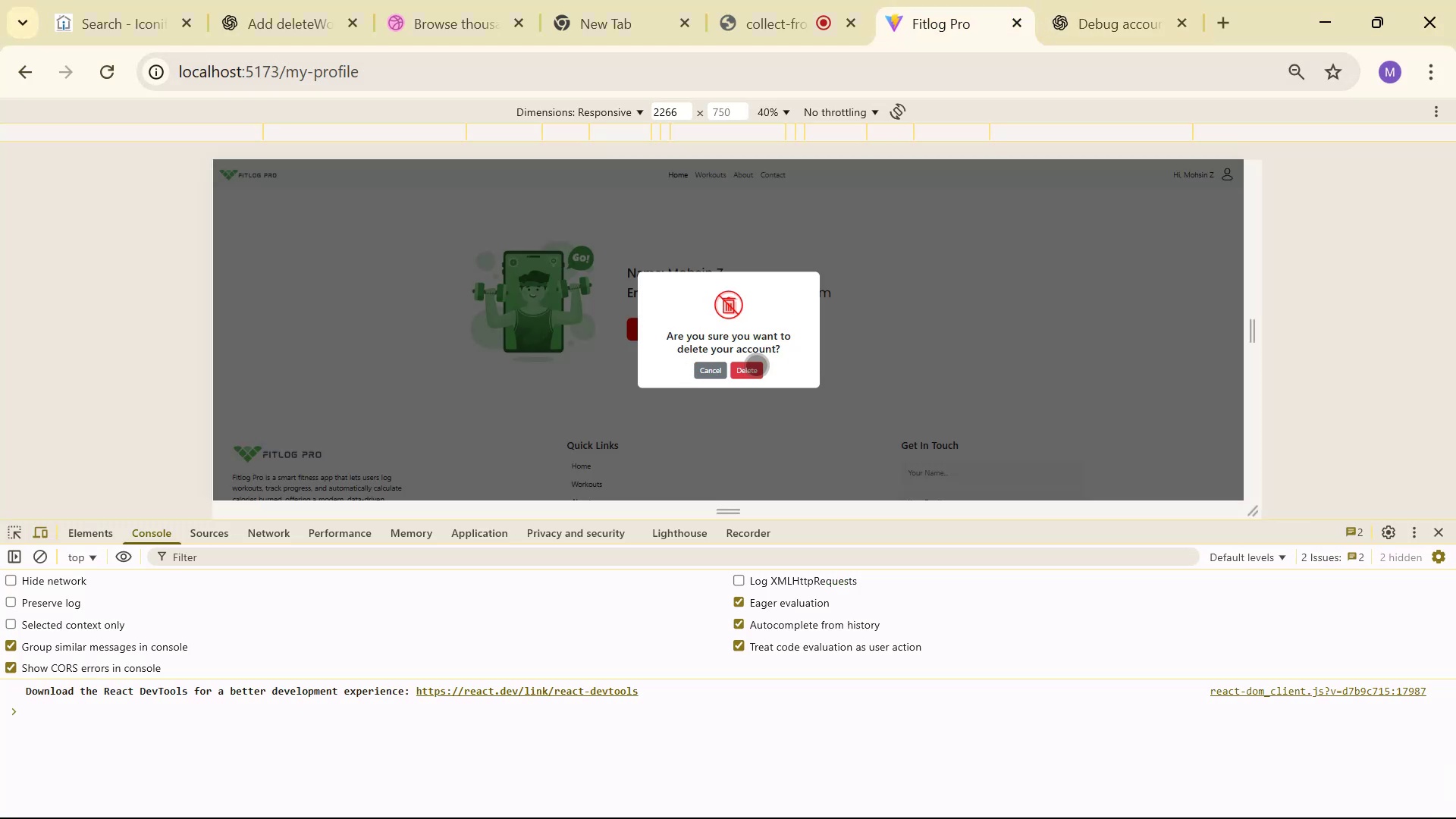 
left_click([751, 370])
 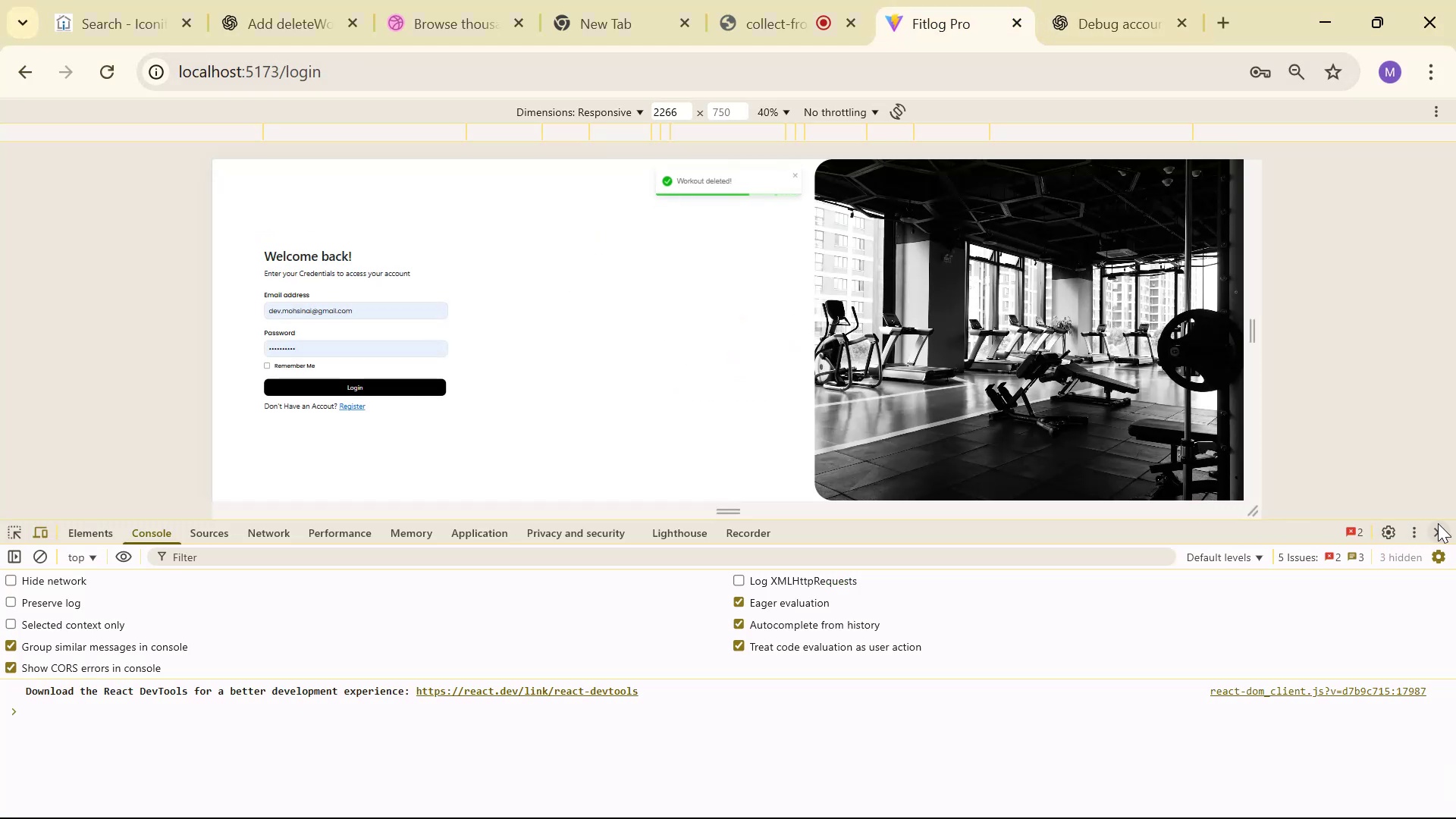 
key(Alt+AltLeft)
 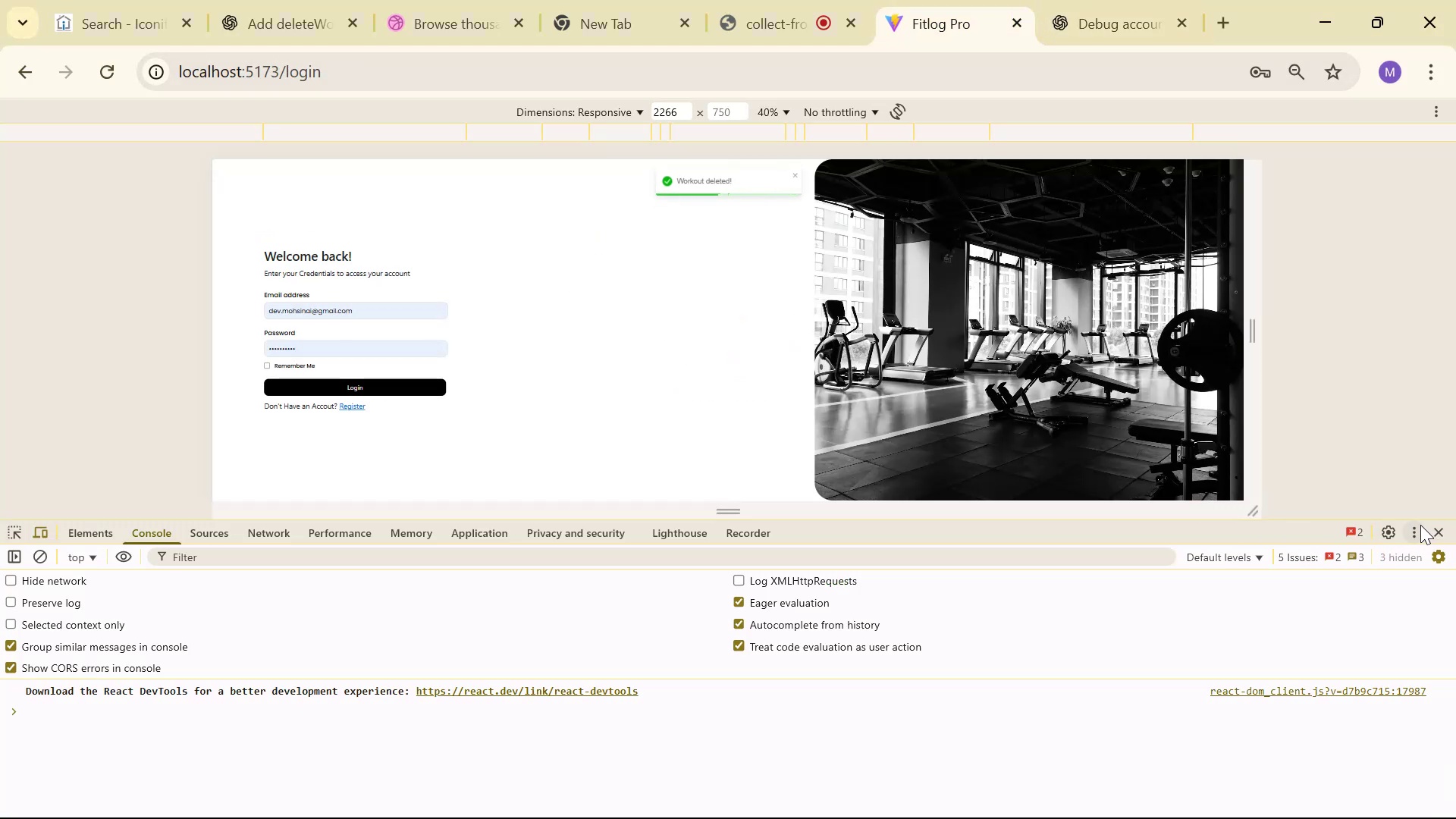 
key(Alt+Tab)
 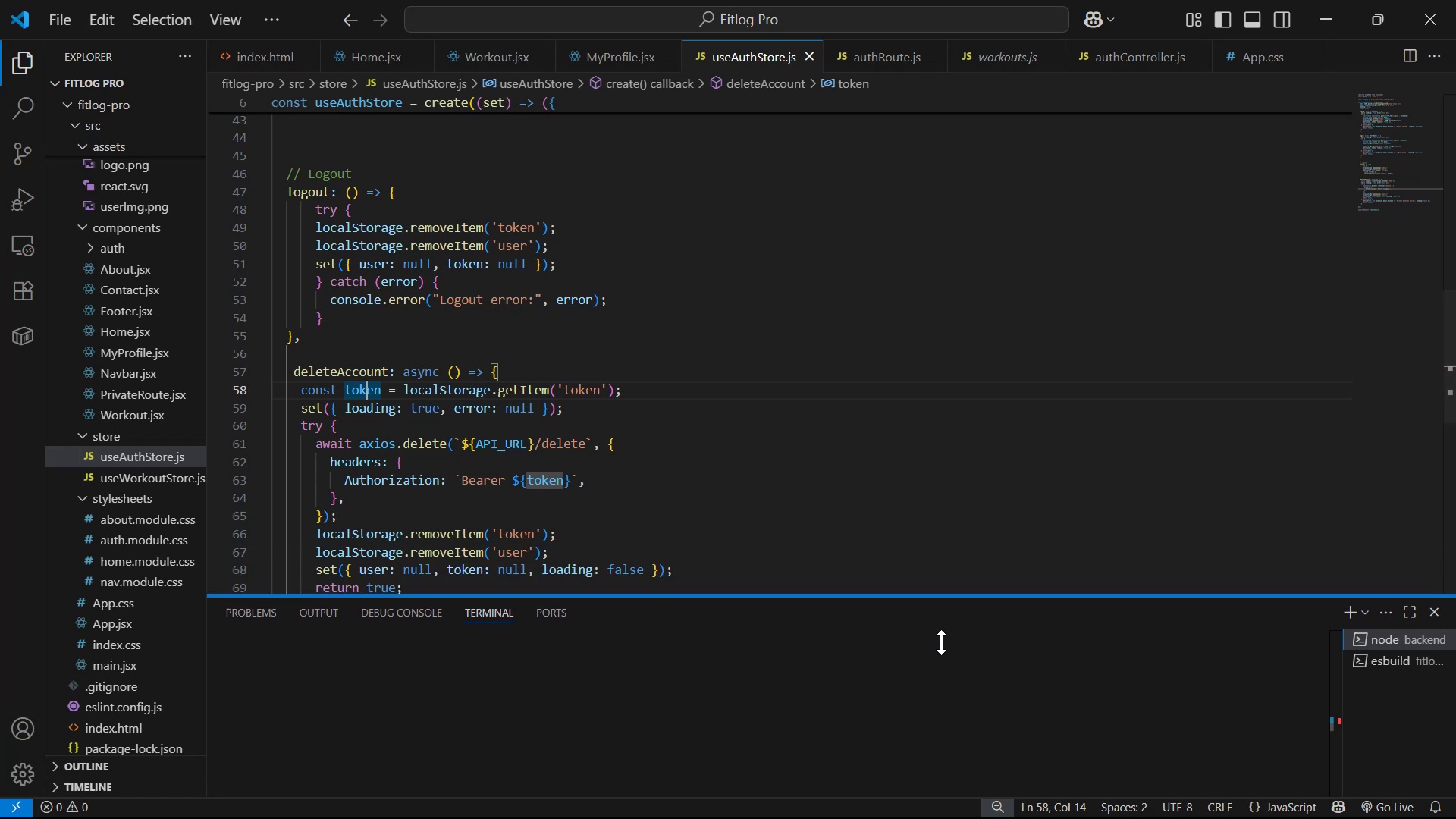 
scroll: coordinate [872, 488], scroll_direction: up, amount: 9.0
 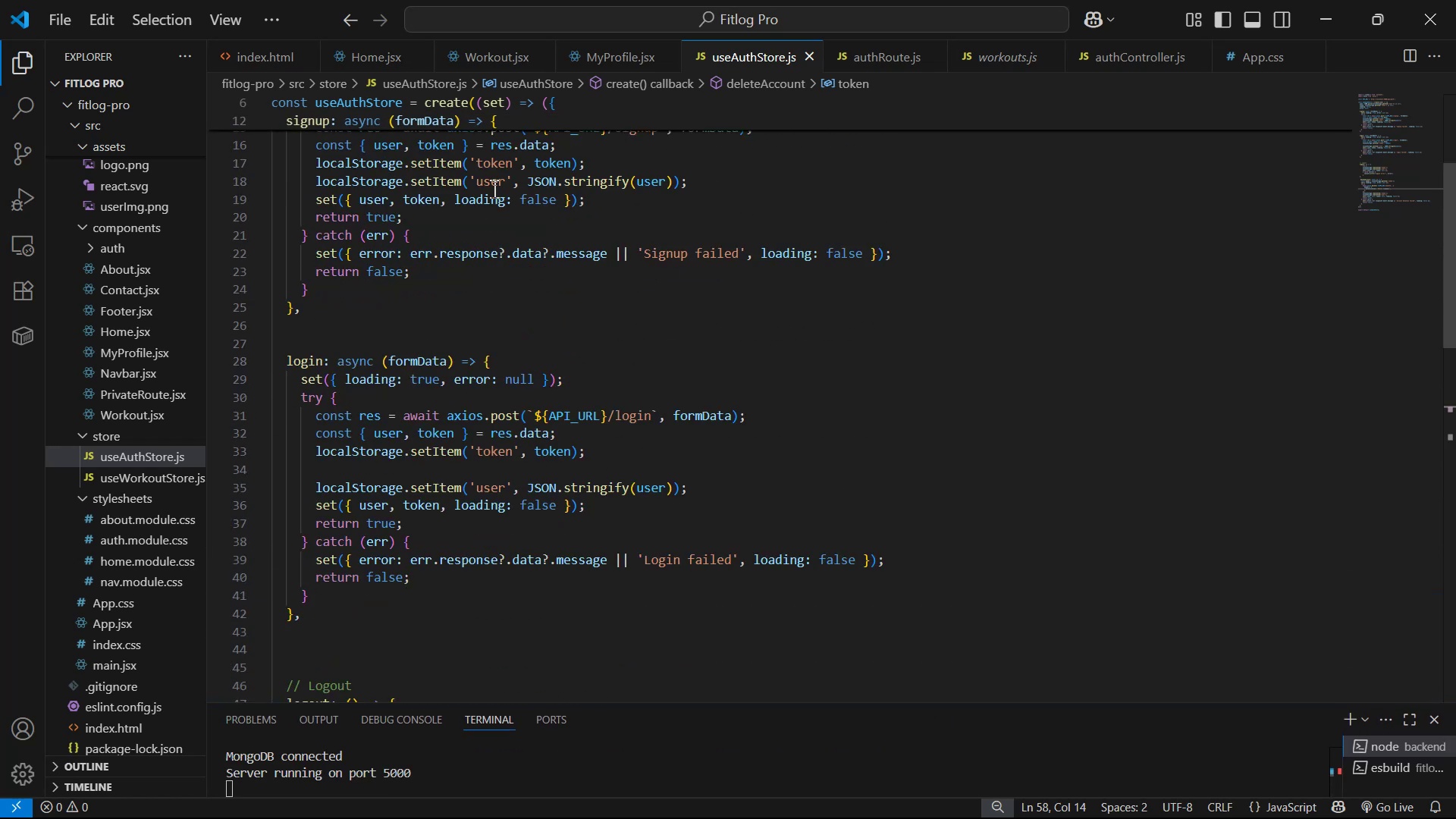 
scroll: coordinate [751, 299], scroll_direction: down, amount: 3.0
 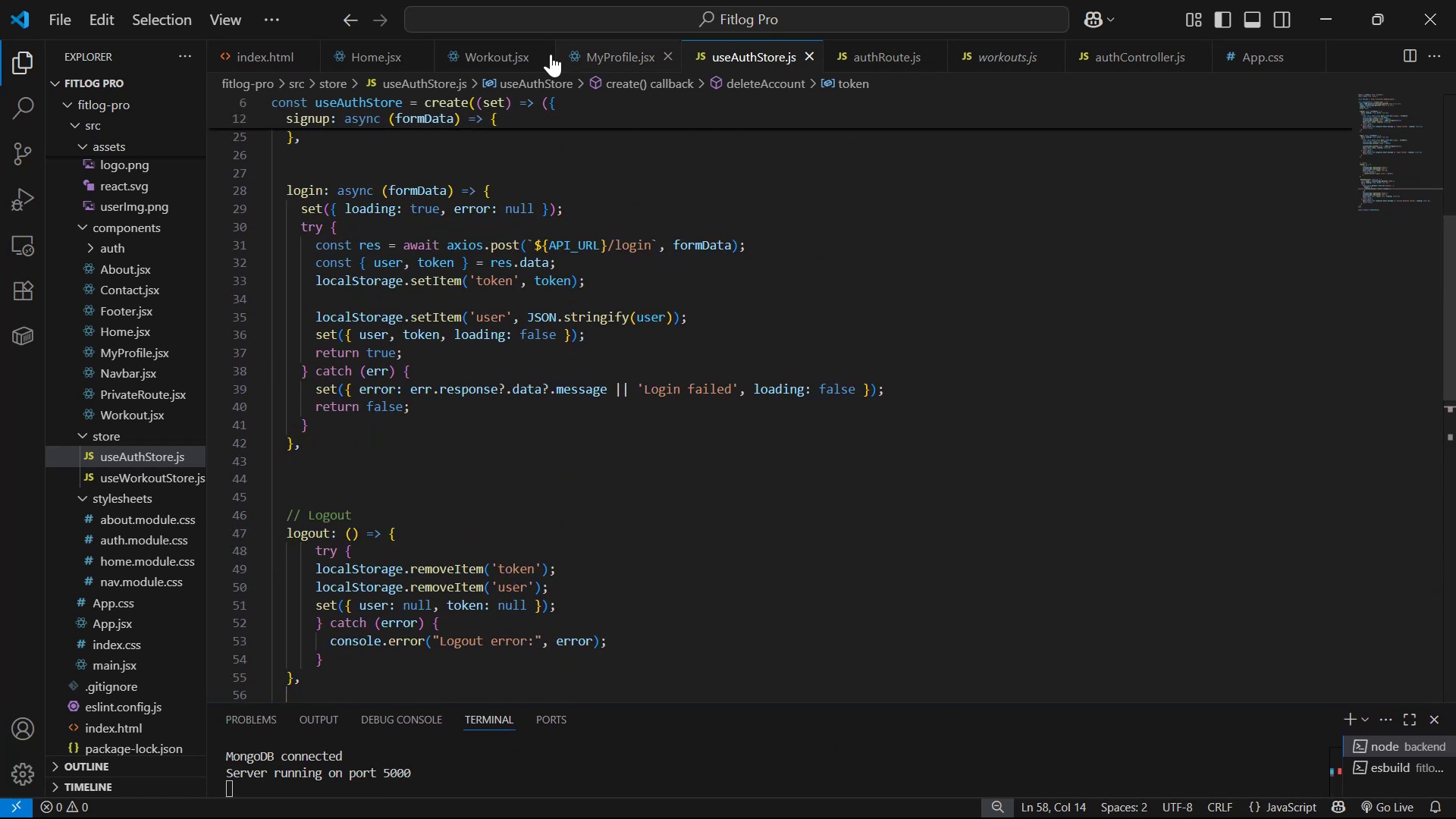 
left_click([617, 56])
 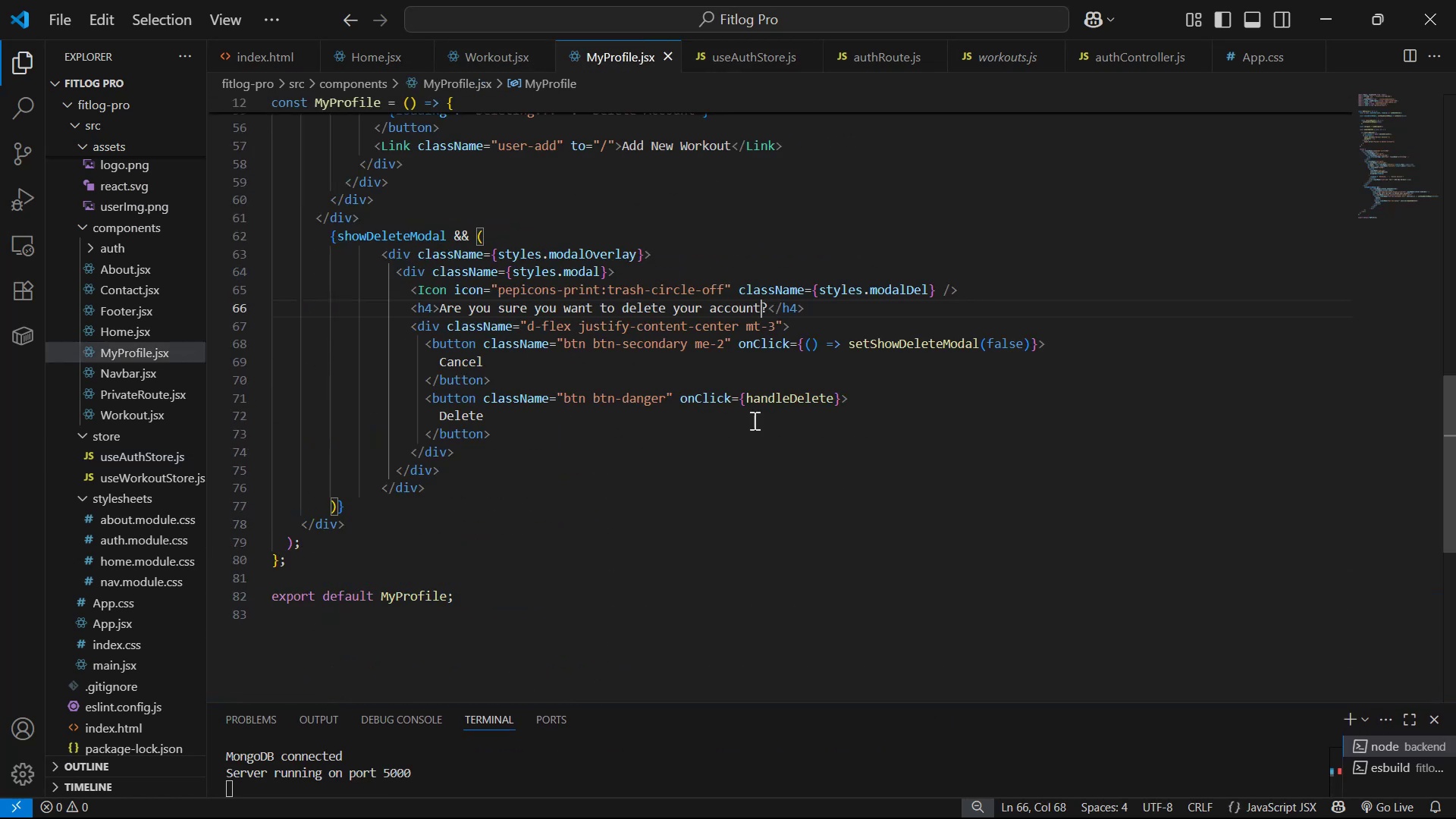 
scroll: coordinate [808, 503], scroll_direction: up, amount: 18.0
 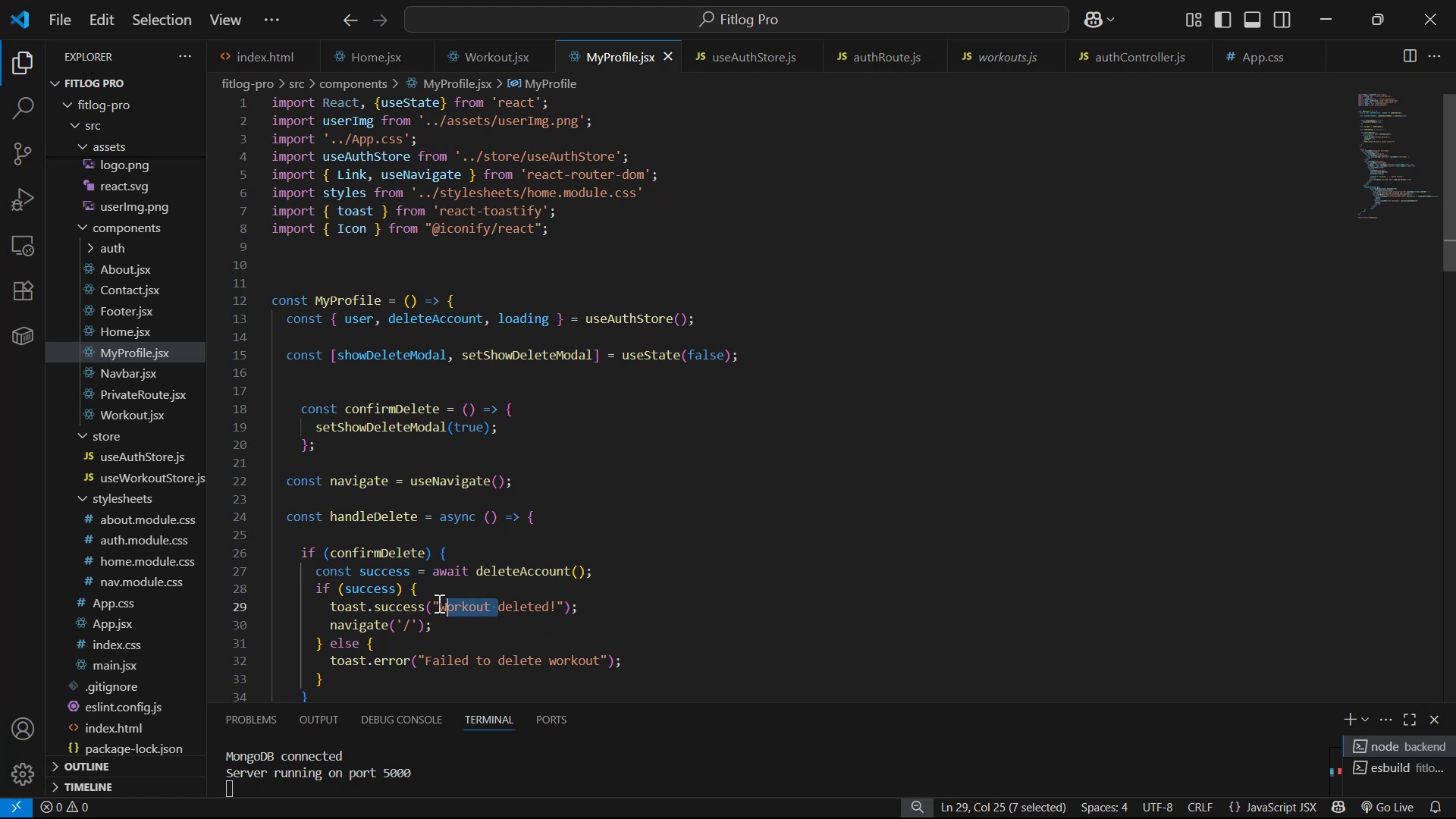 
type(Account )
 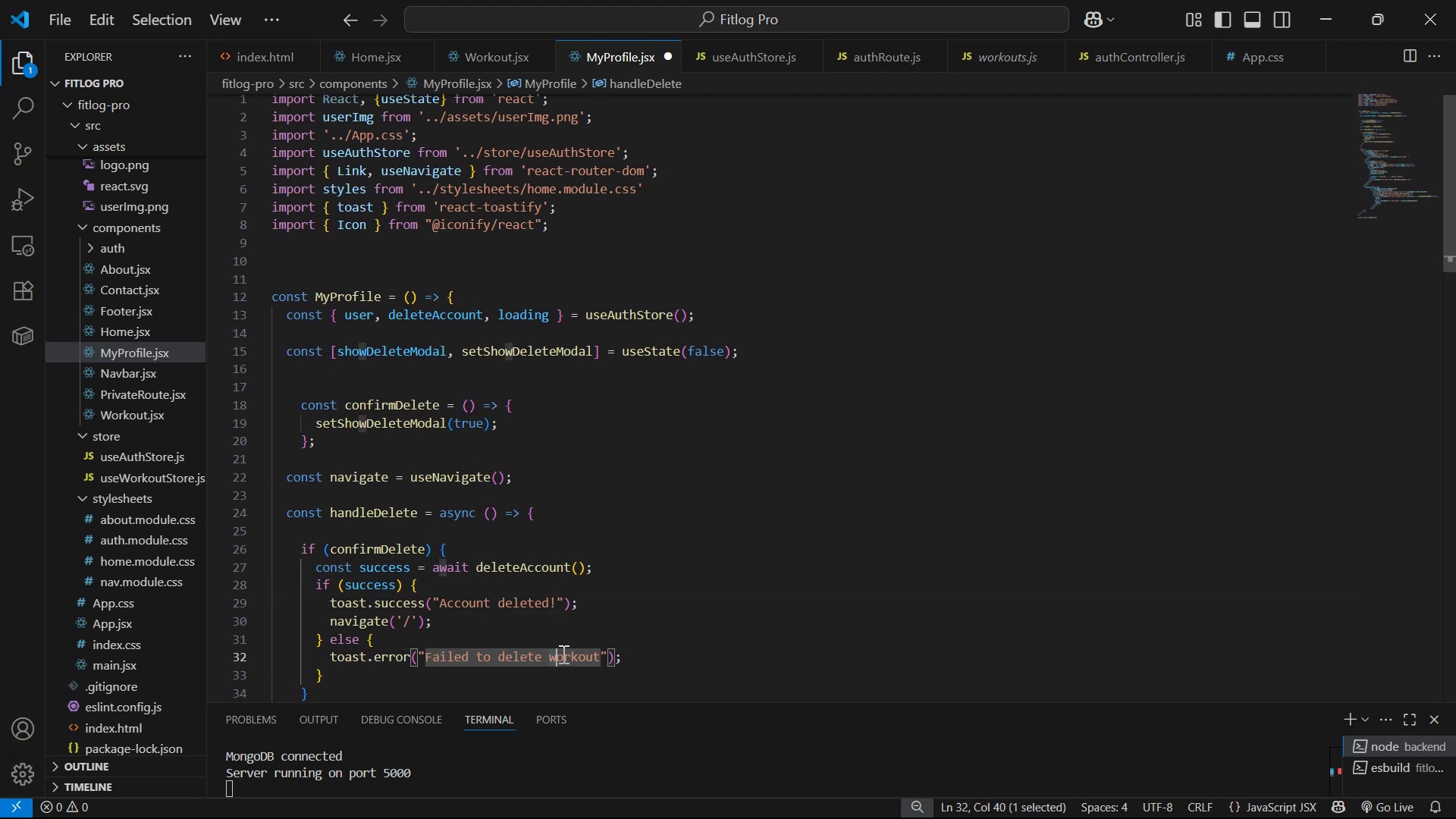 
type(account )
key(Backspace)
 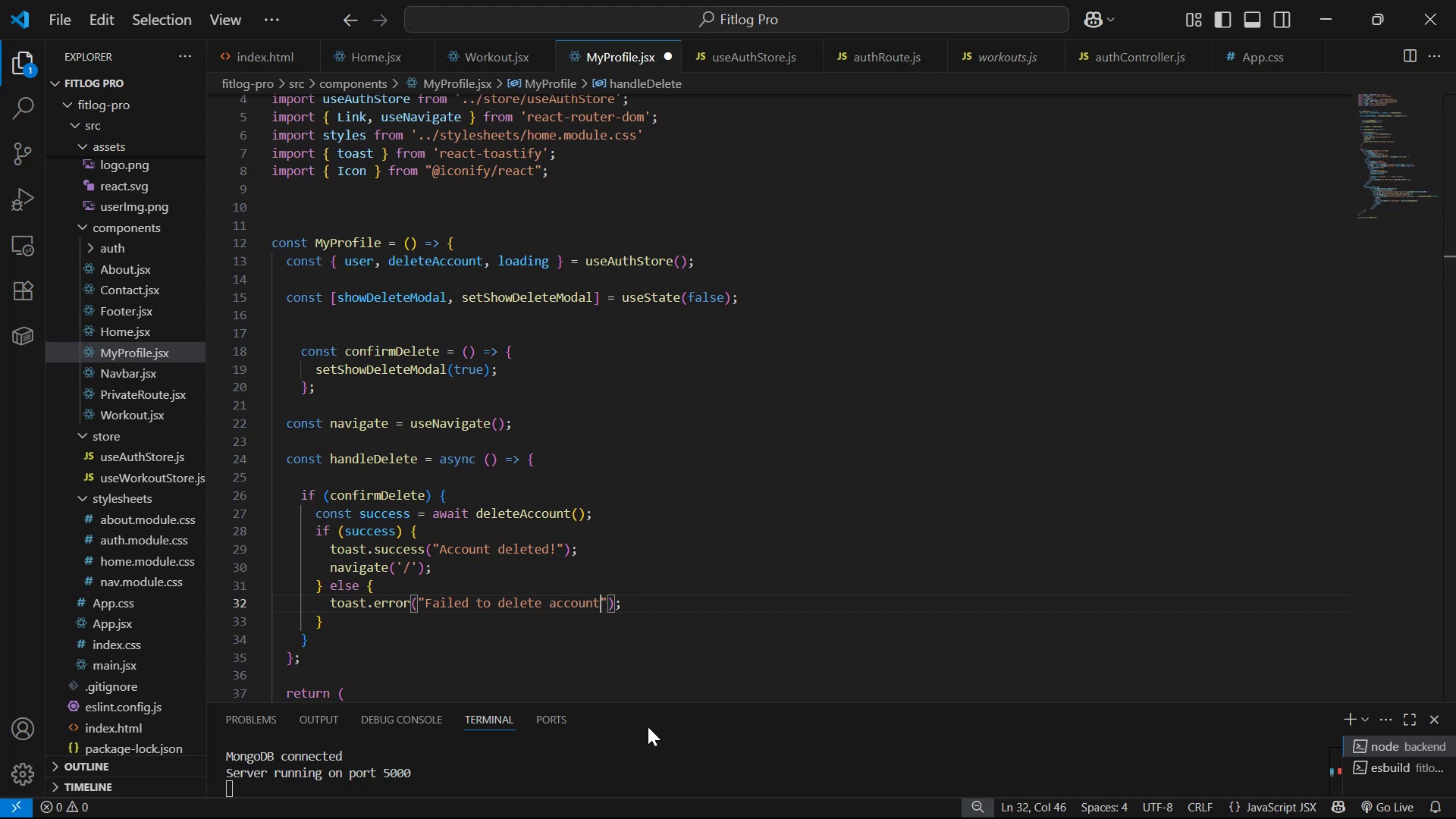 
key(Control+S)
 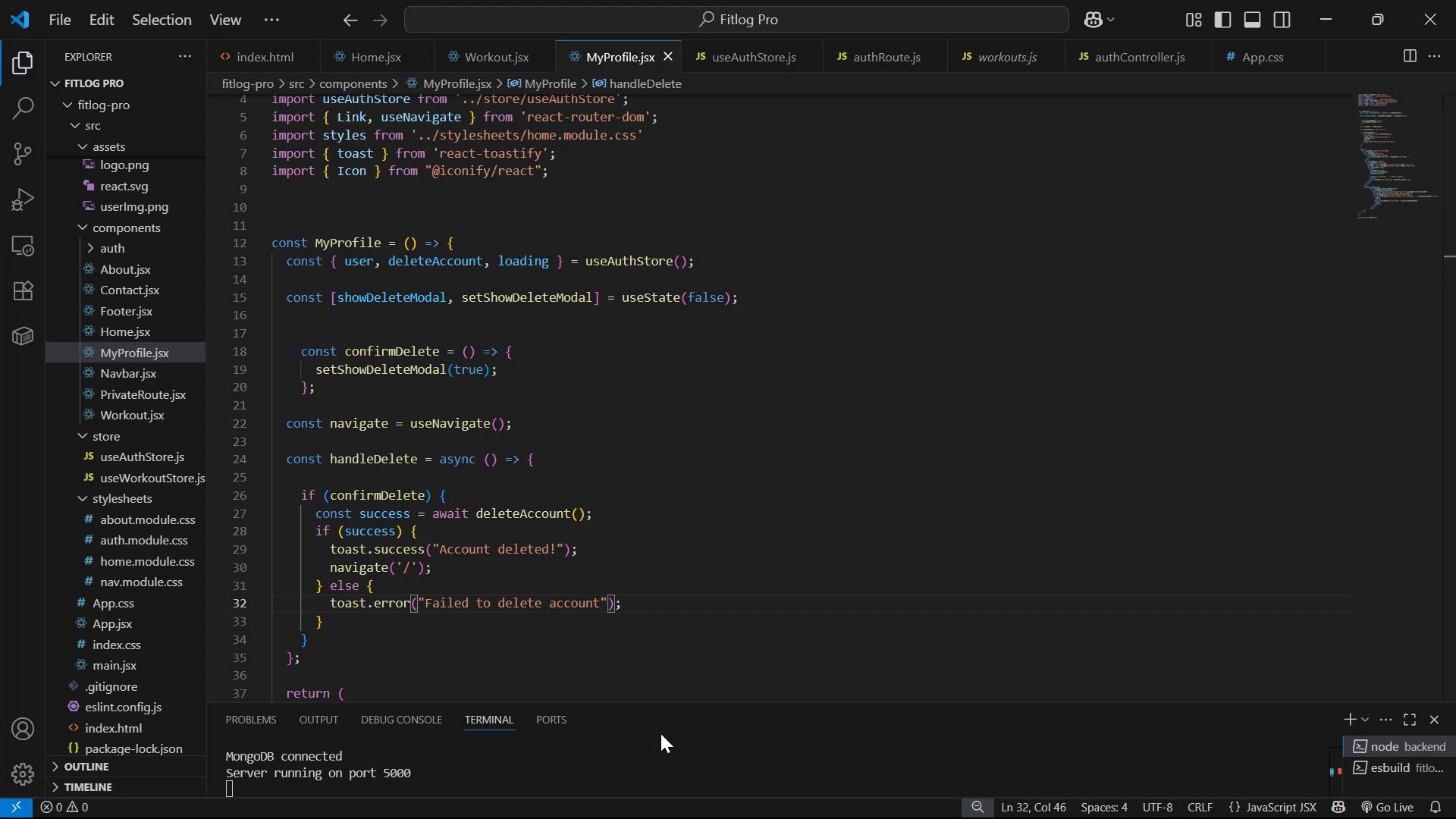 
key(Alt+AltLeft)
 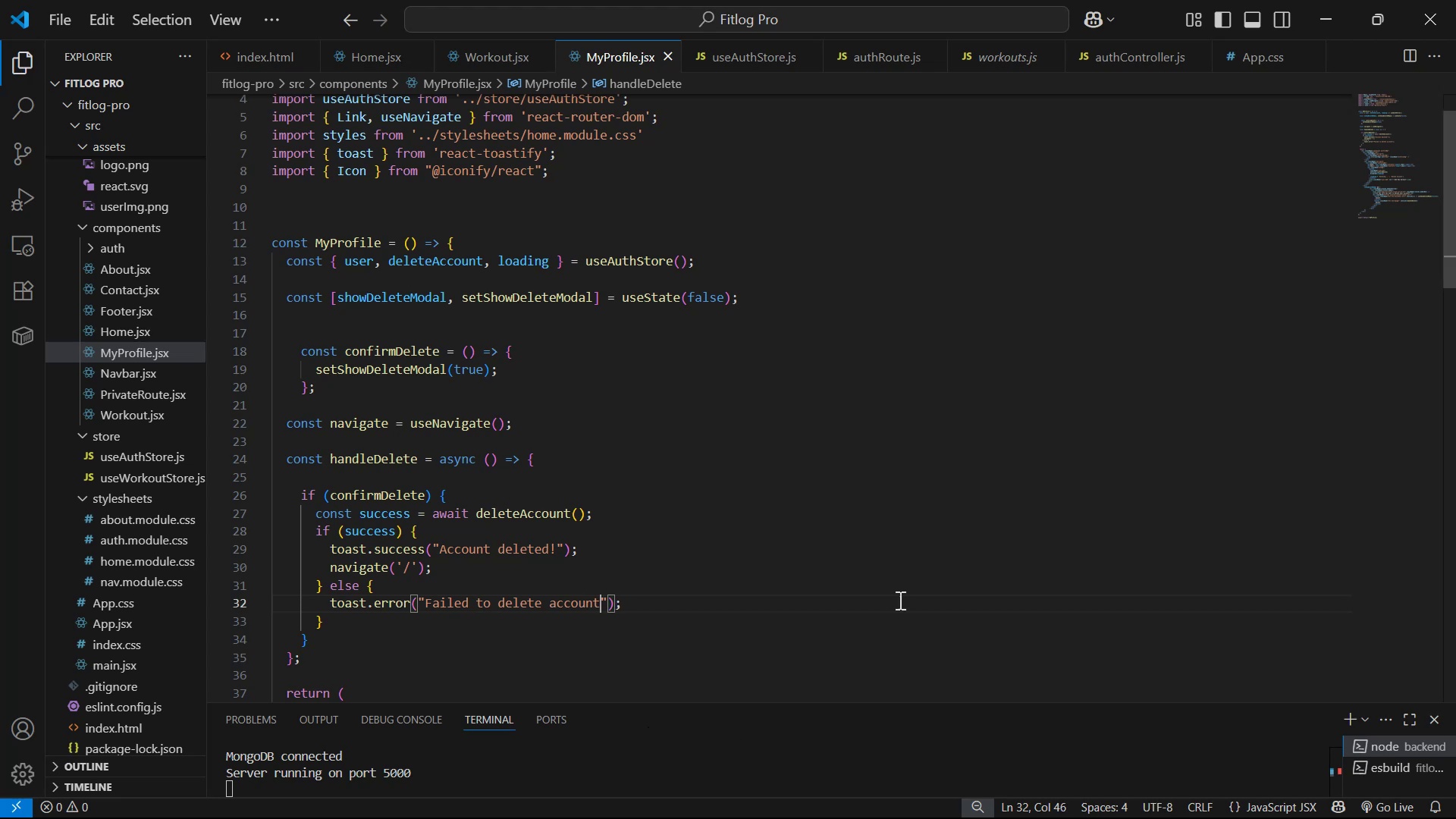 
key(Alt+Tab)
 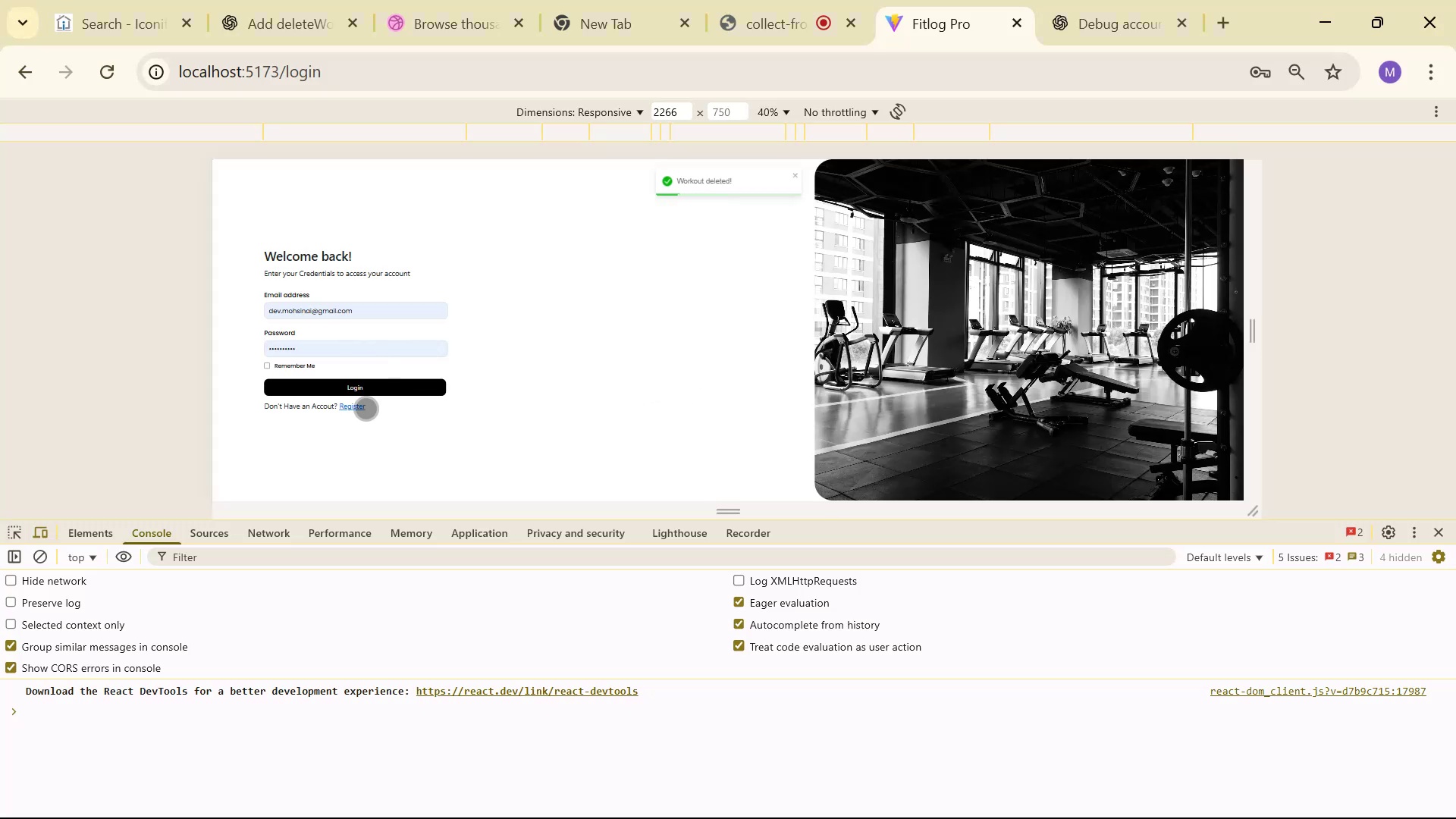 
left_click([381, 388])
 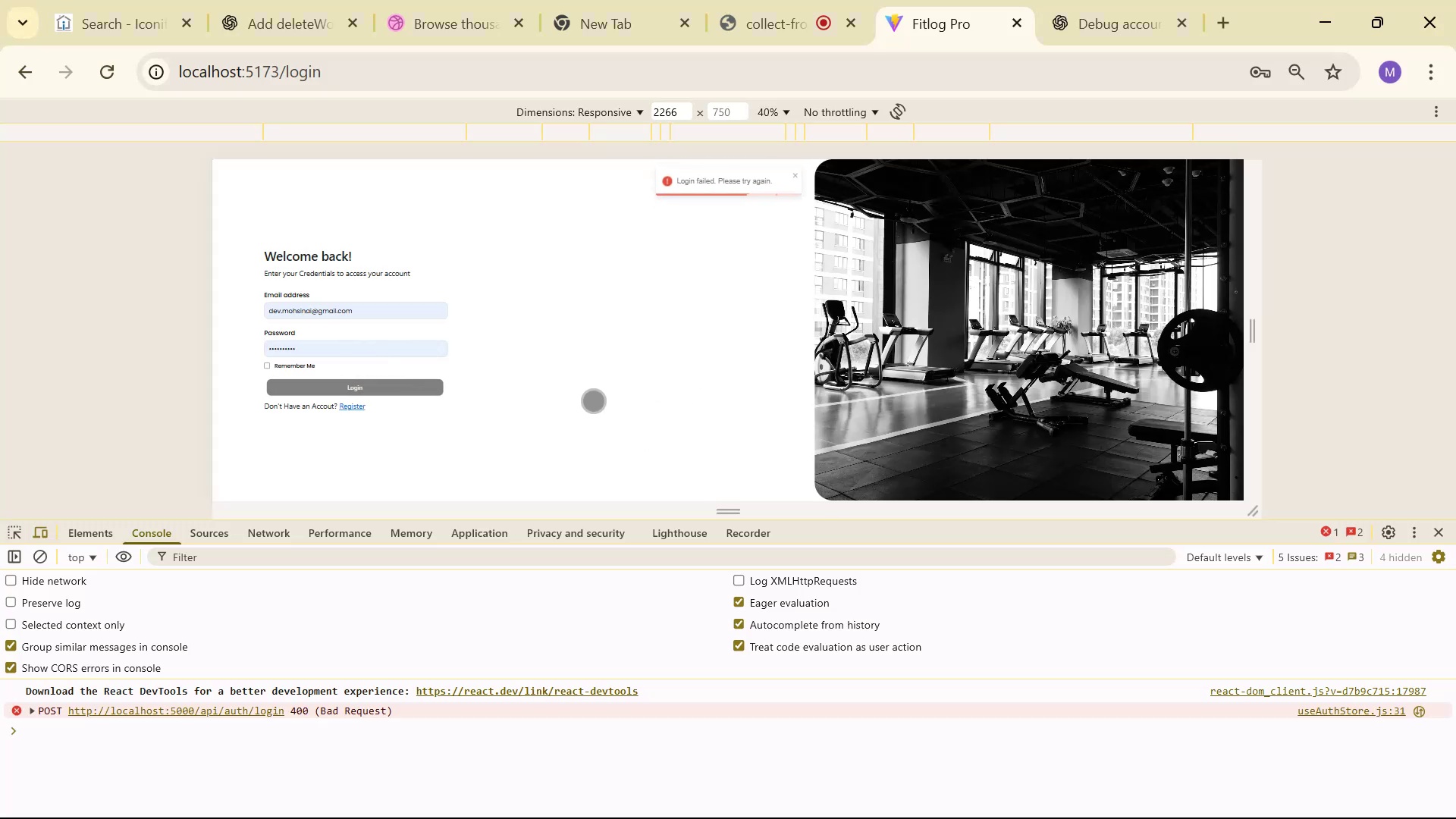 
left_click([1429, 528])
 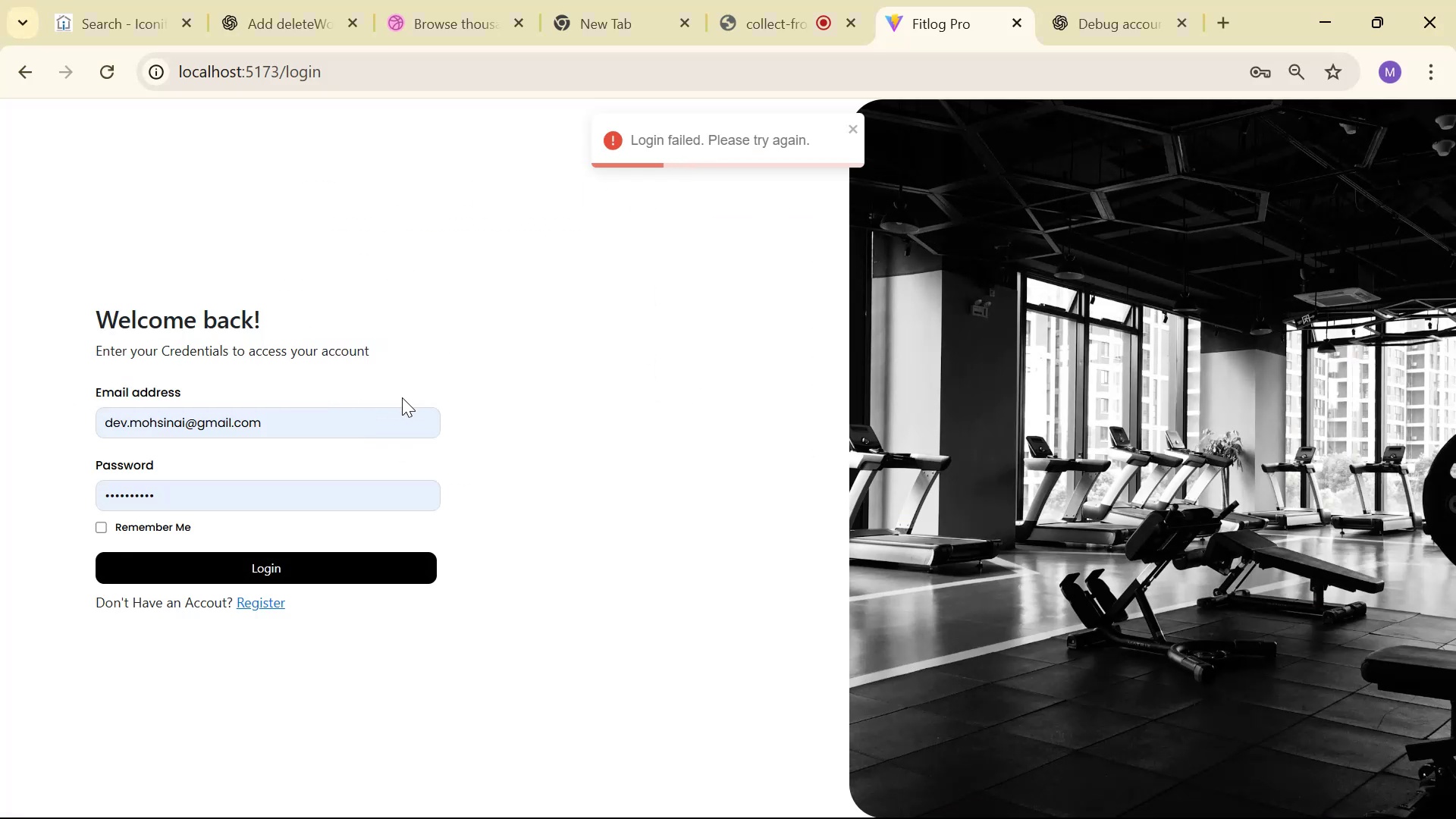 
left_click([366, 409])
 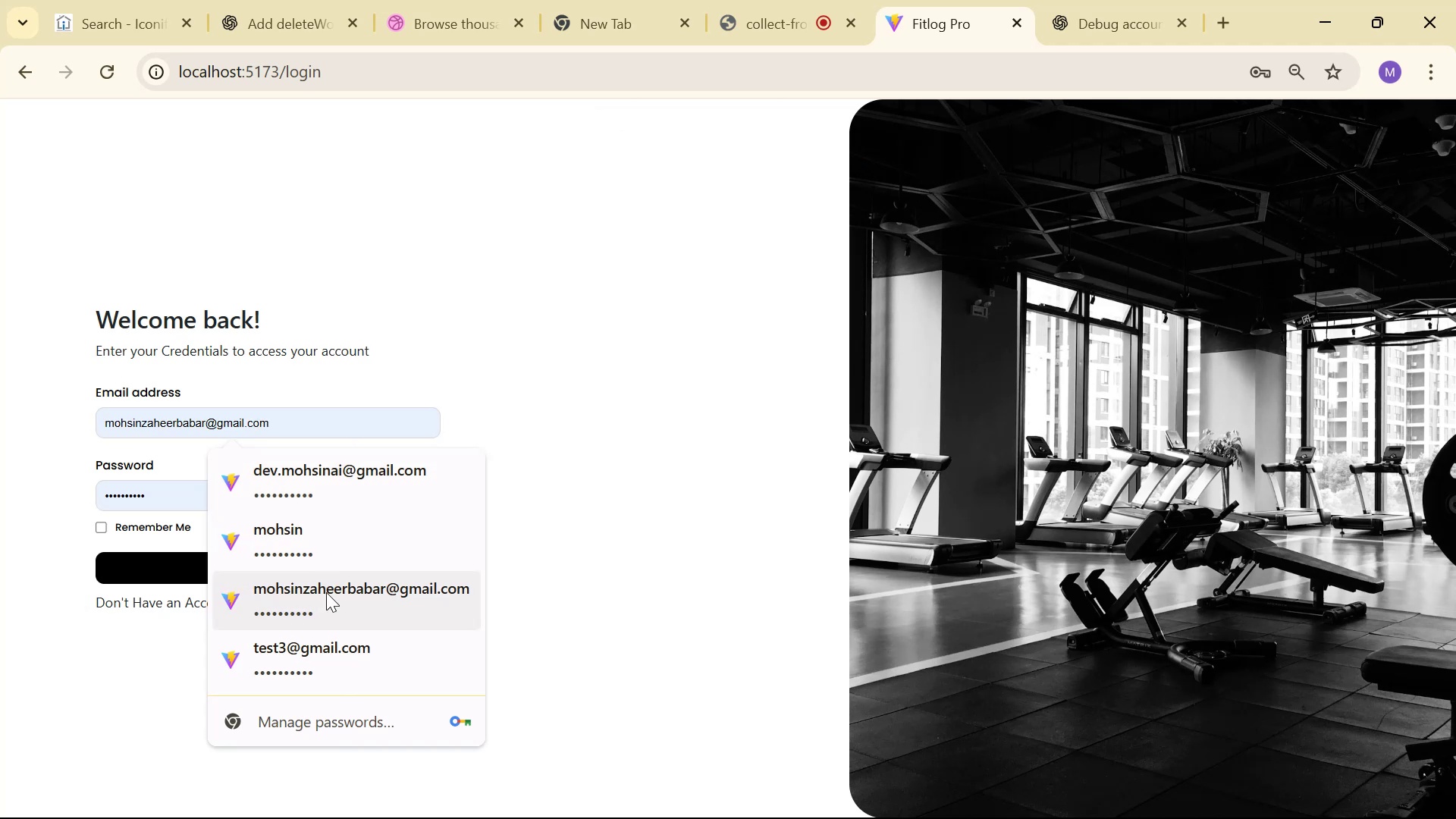 
left_click([288, 565])
 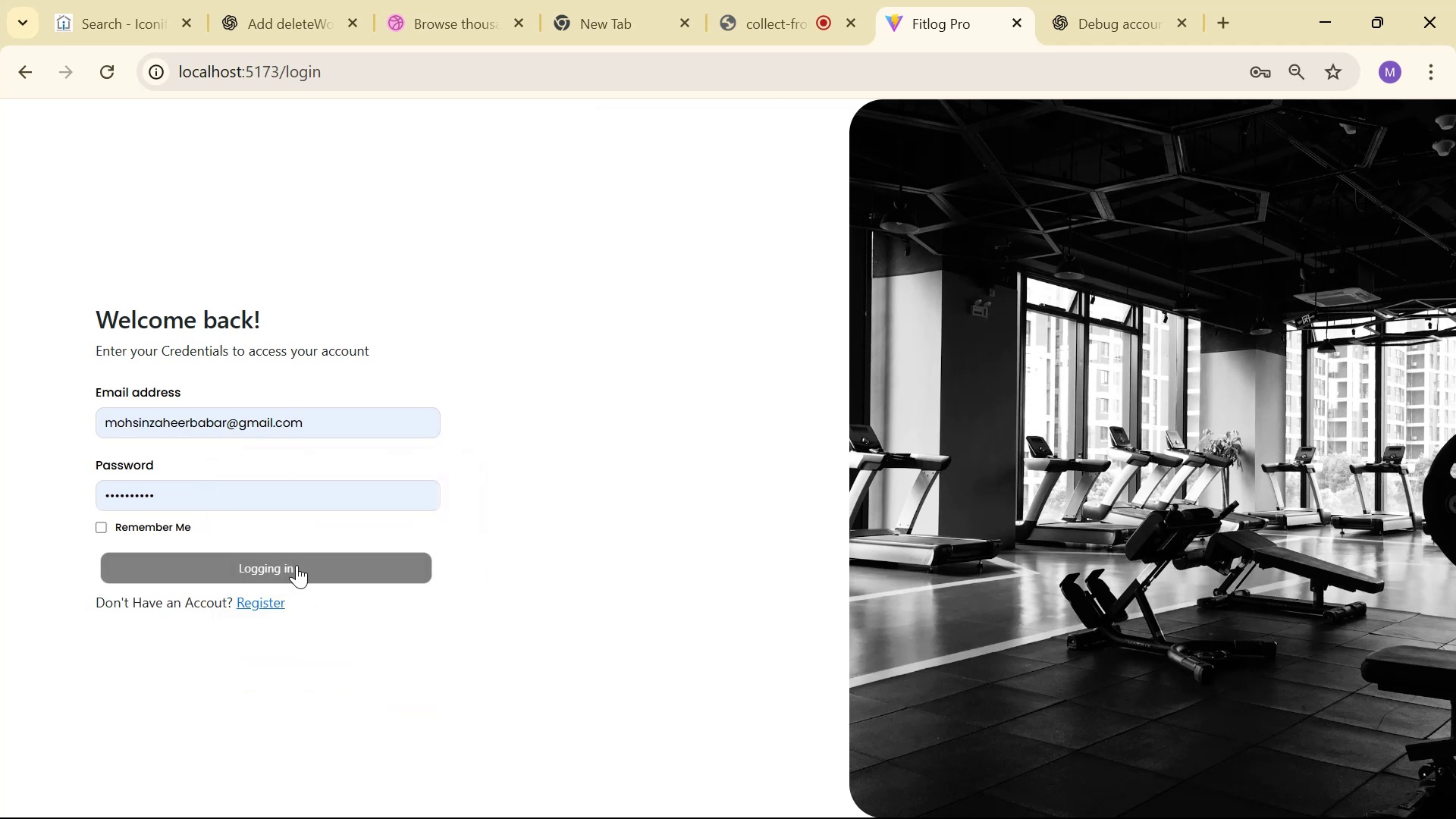 
mouse_move([727, 462])
 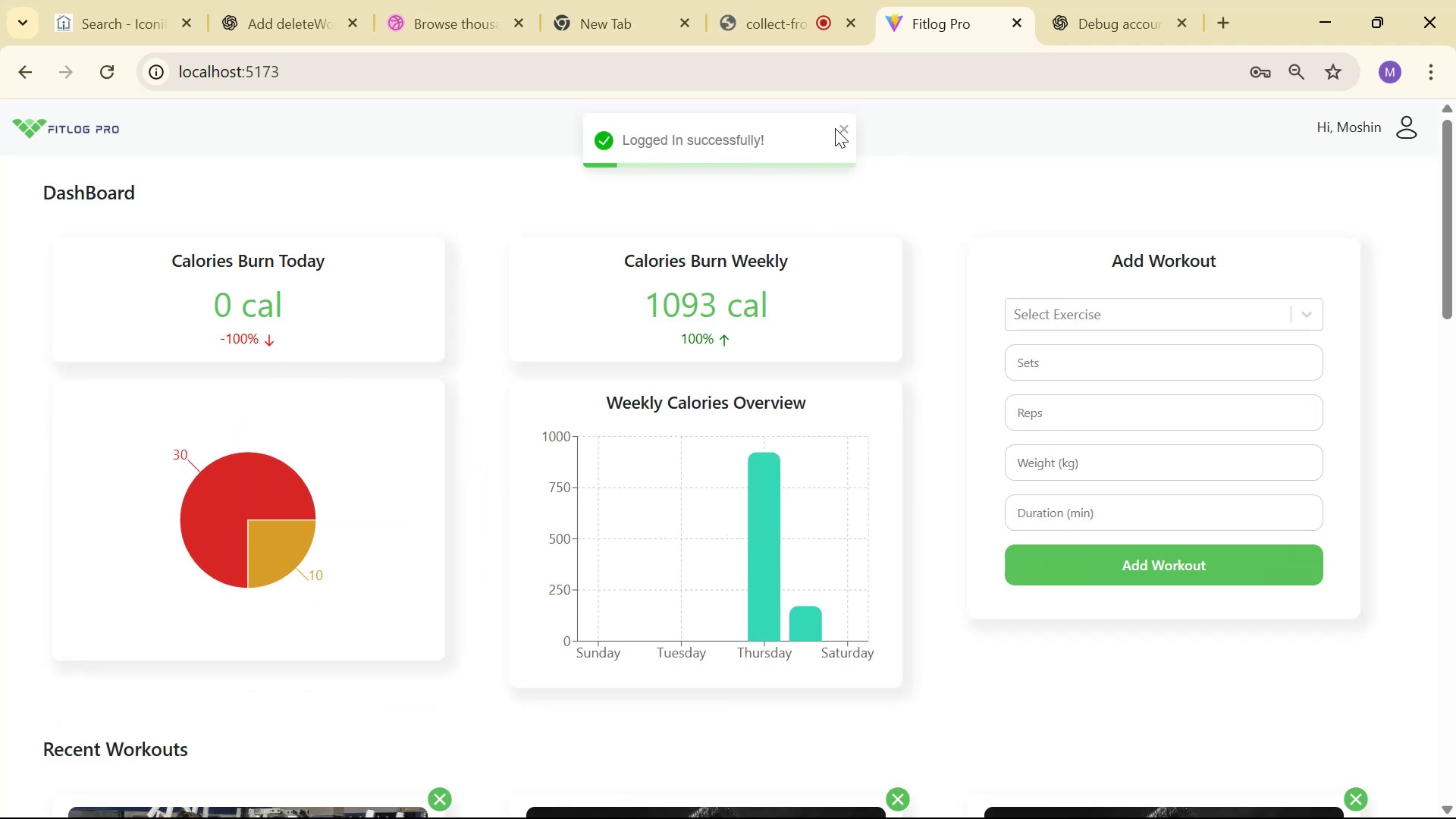 
mouse_move([1125, 323])
 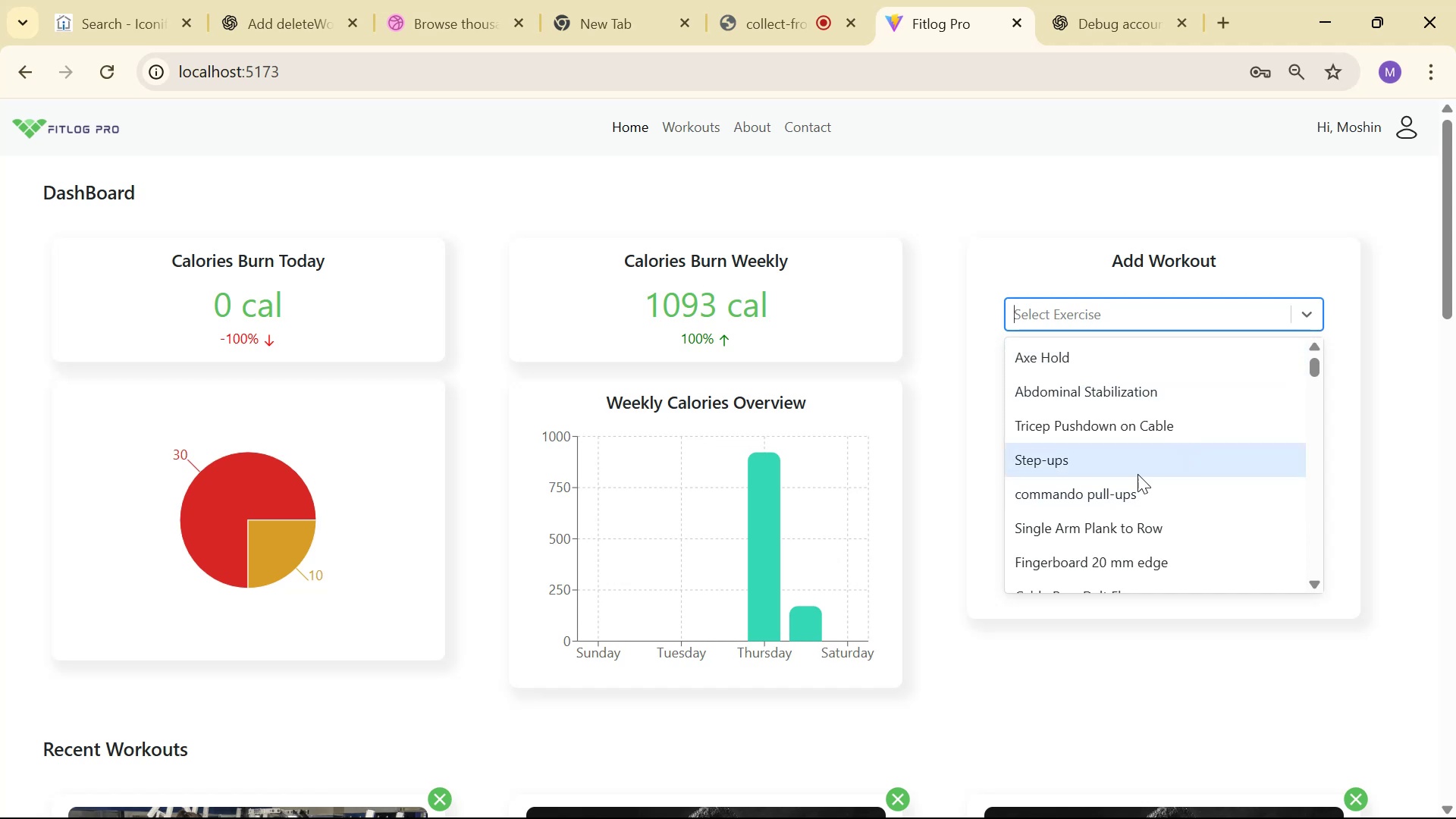 
scroll: coordinate [1193, 422], scroll_direction: down, amount: 3.0
 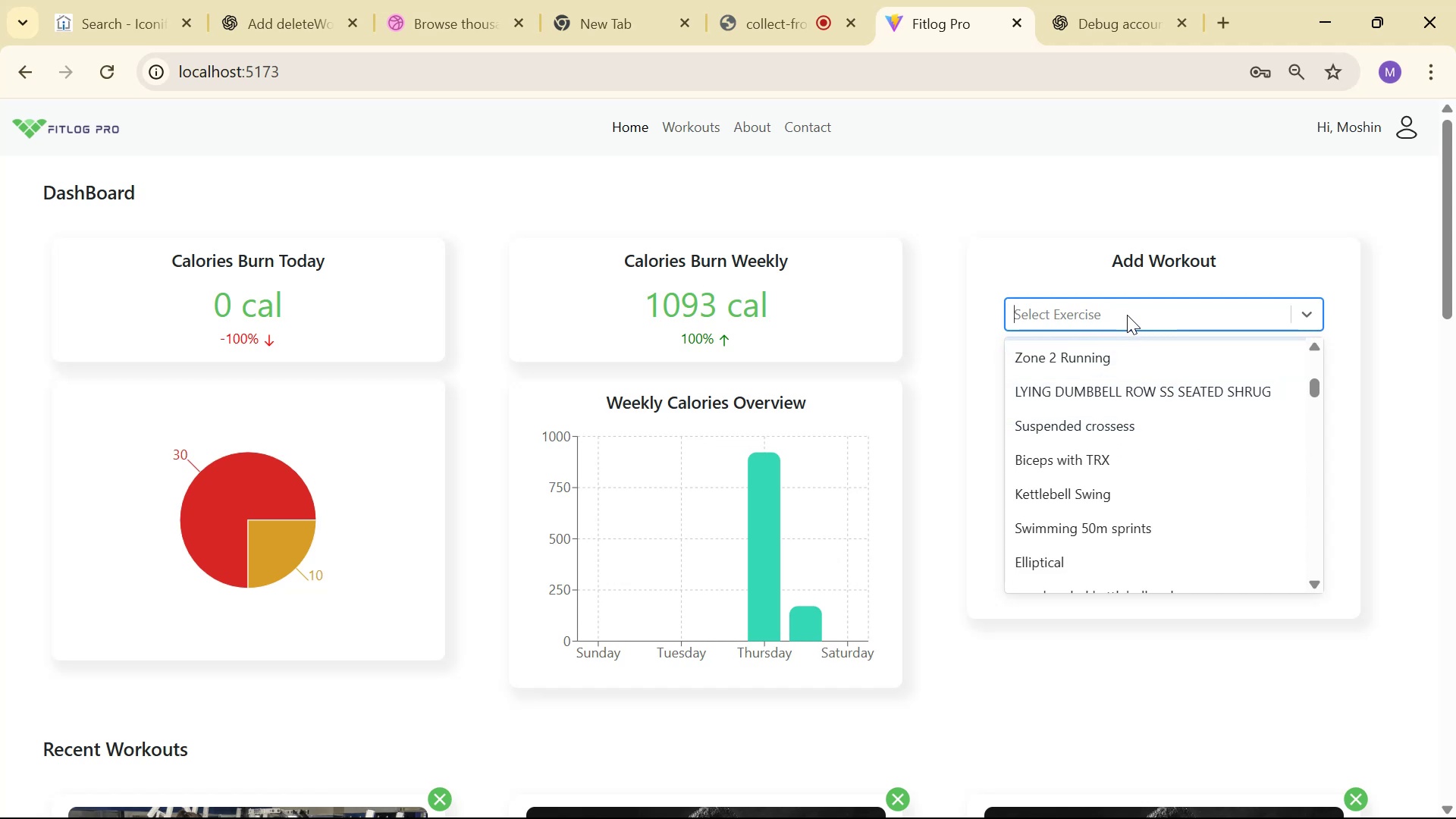 
left_click([1122, 306])
 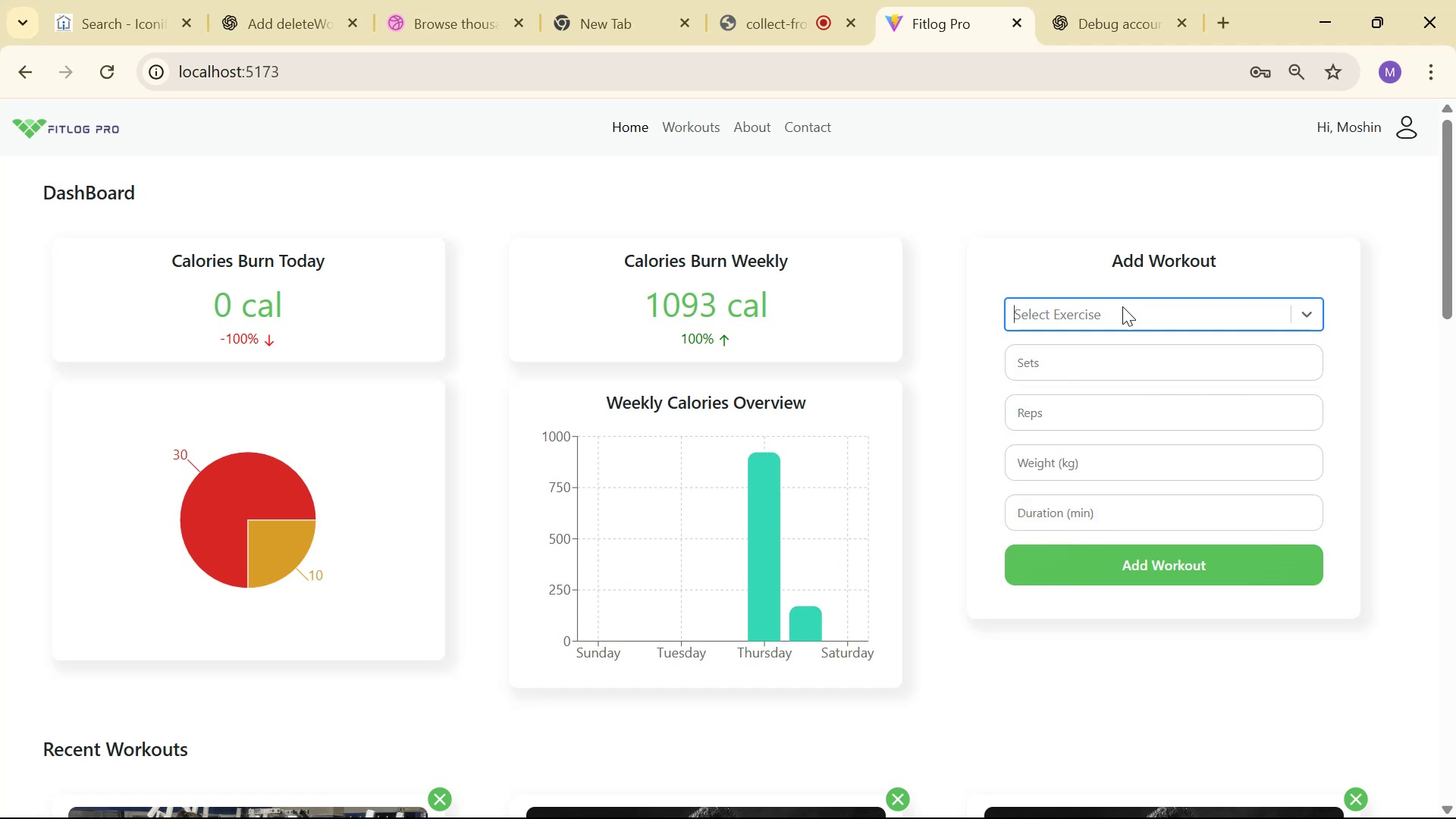 
left_click([1122, 306])
 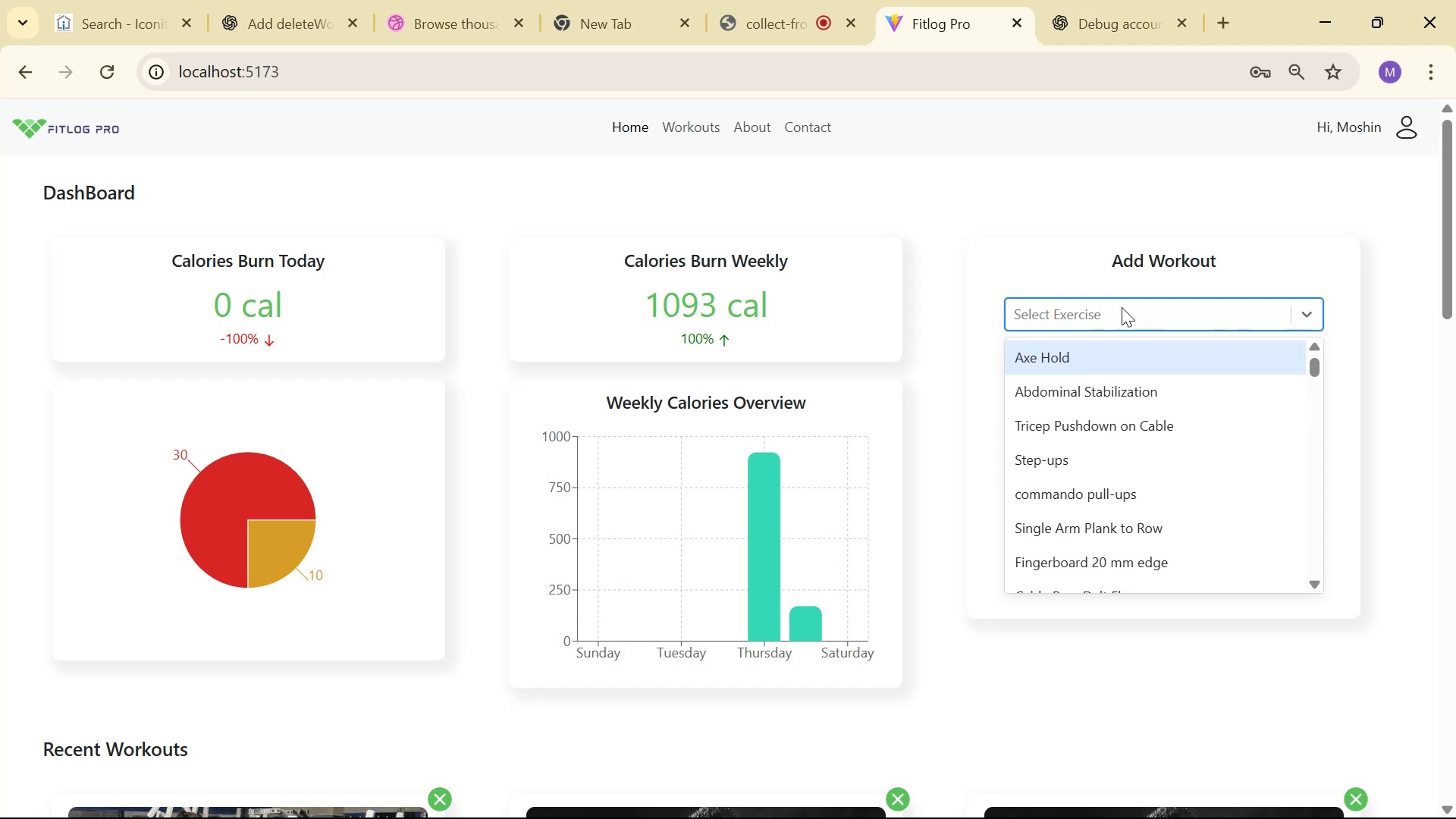 
type(tr)
 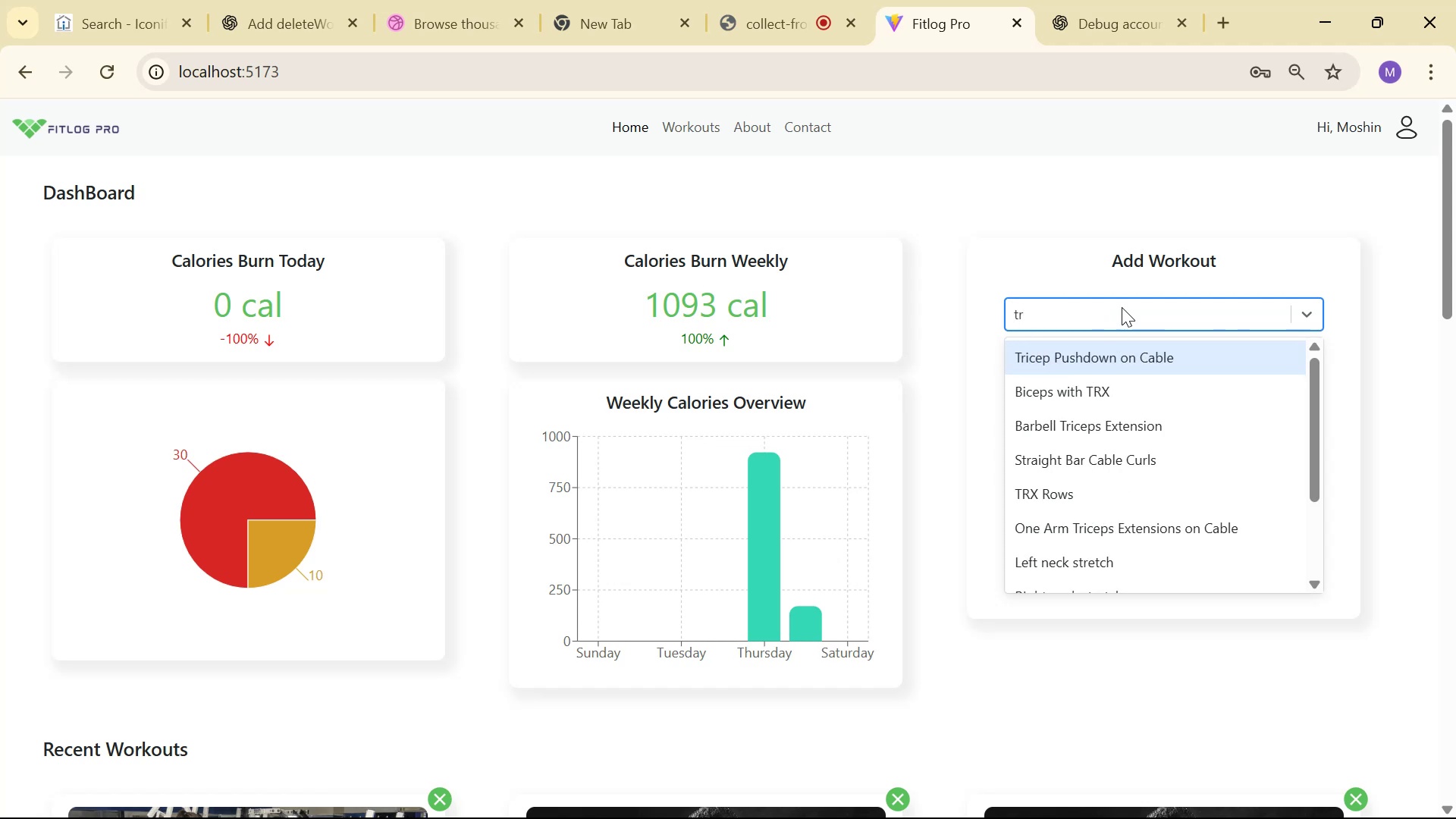 
key(ArrowDown)
 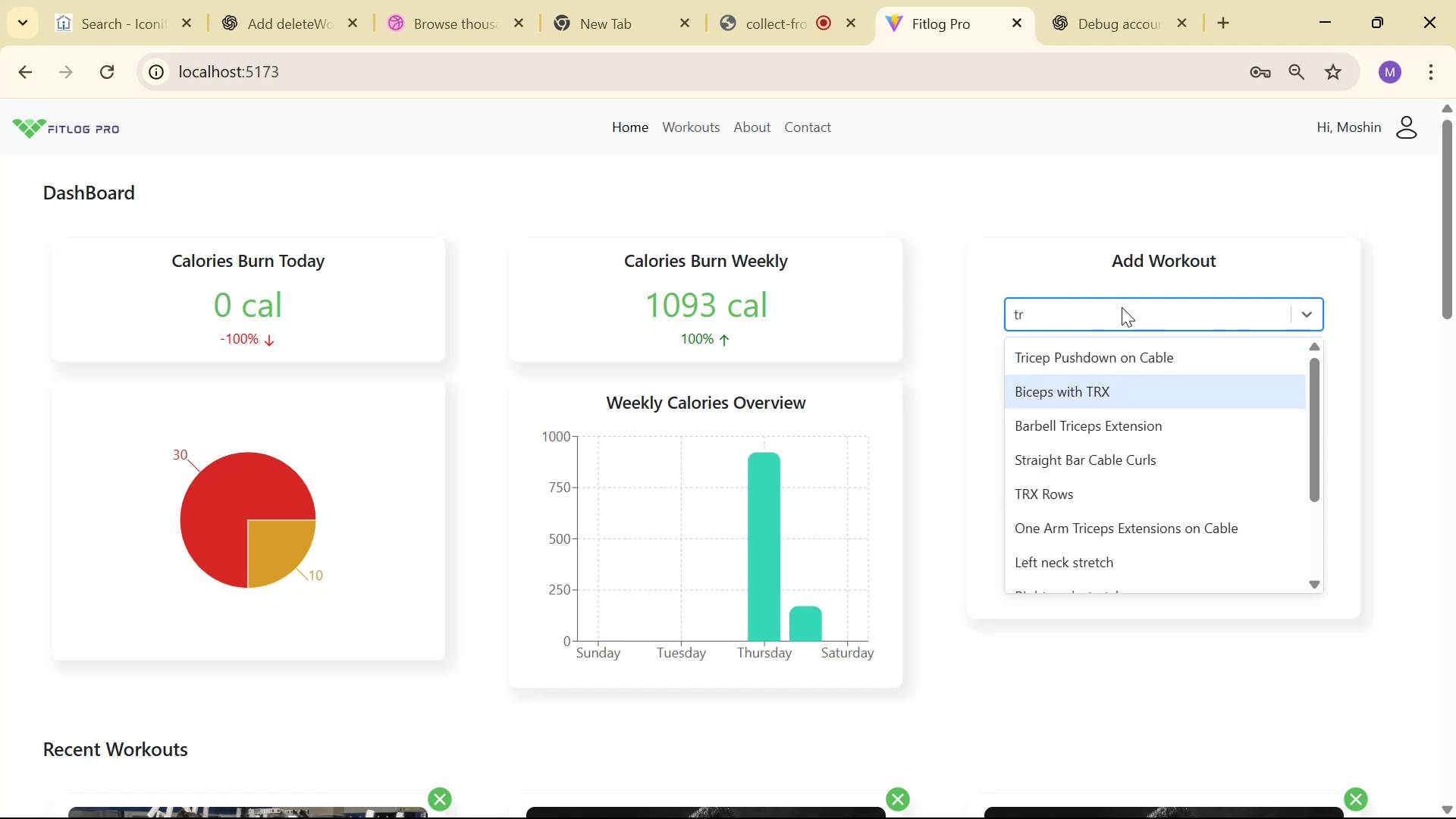 
key(Enter)
 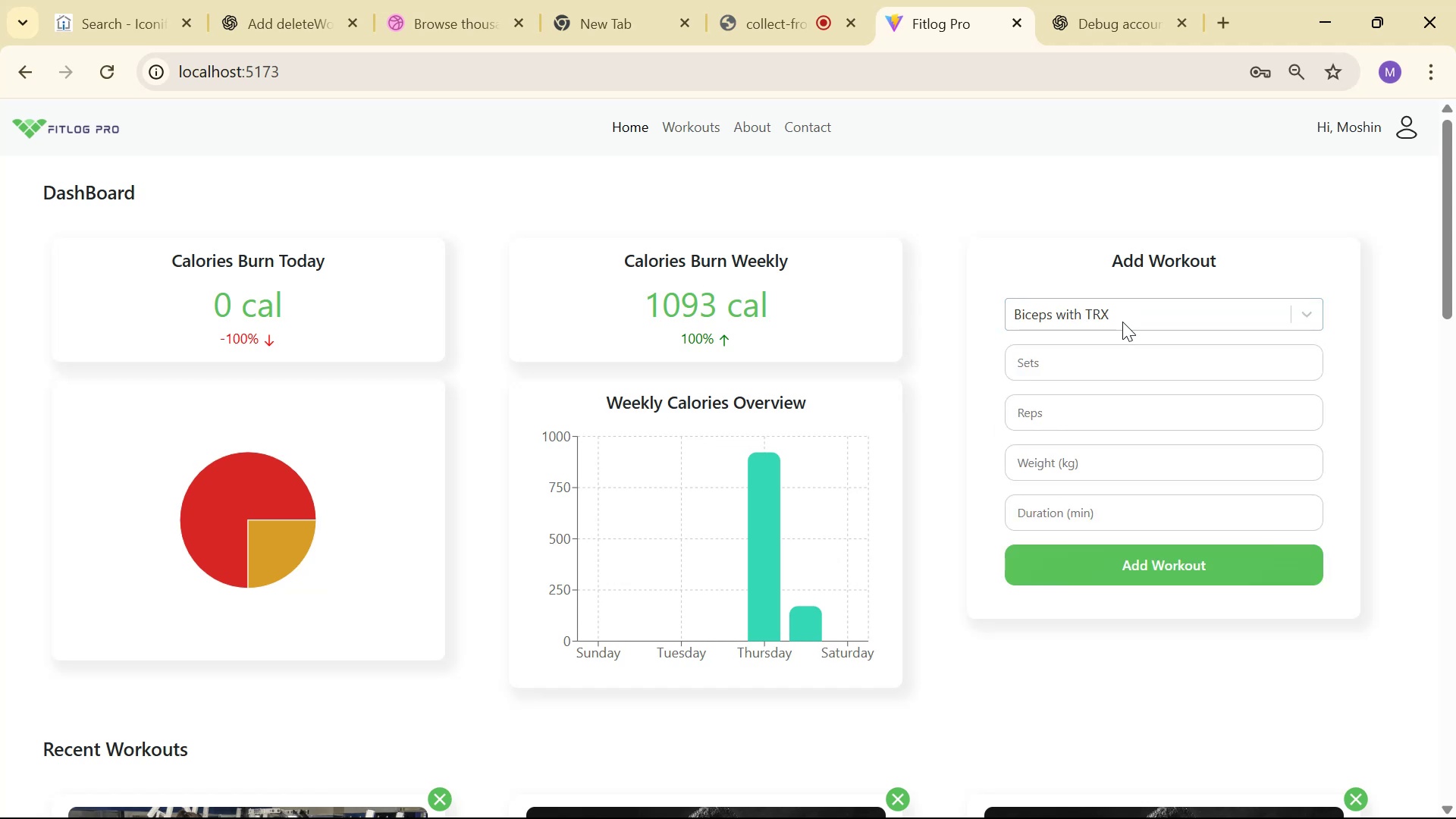 
left_click([1119, 362])
 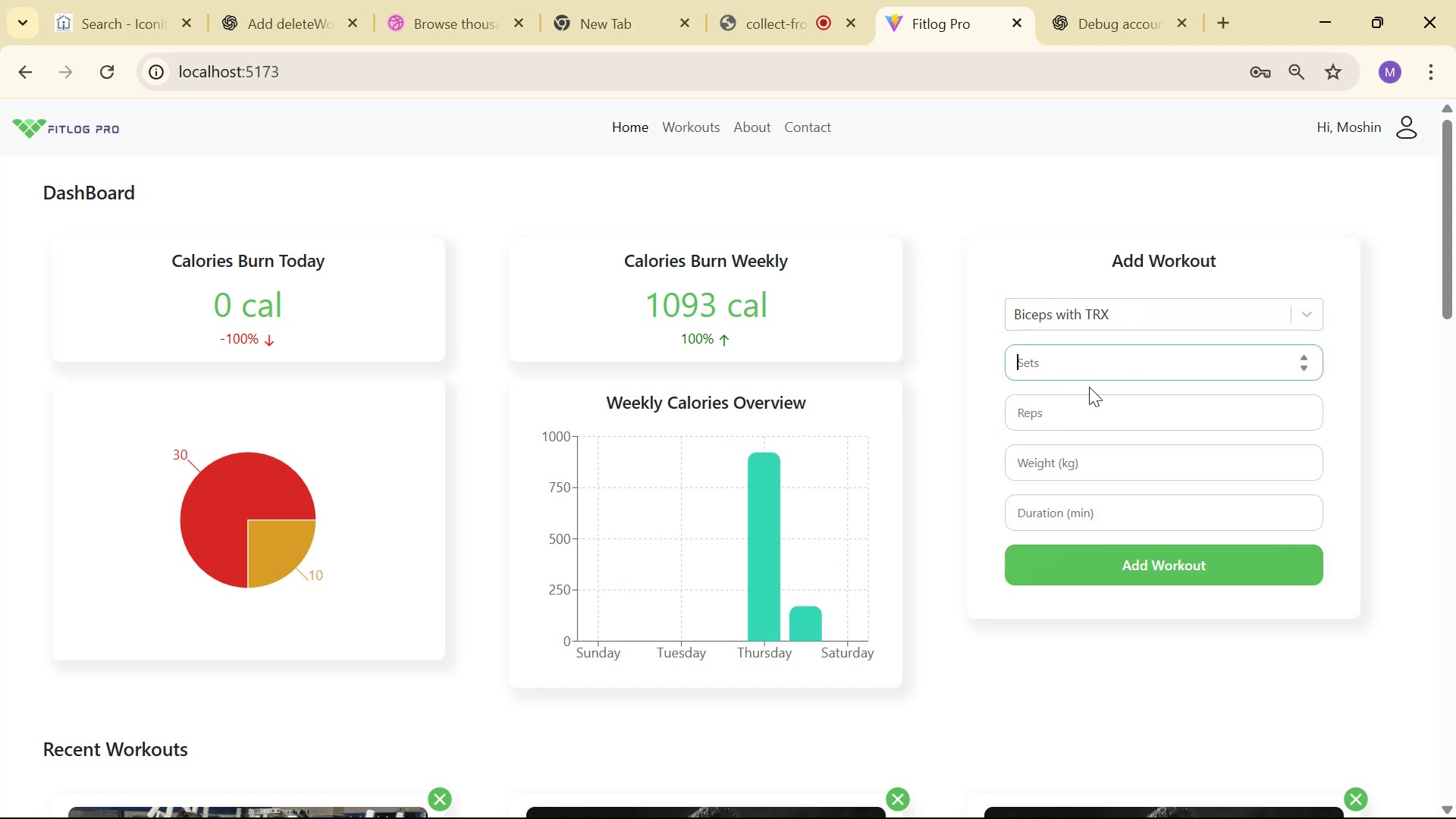 
key(1)
 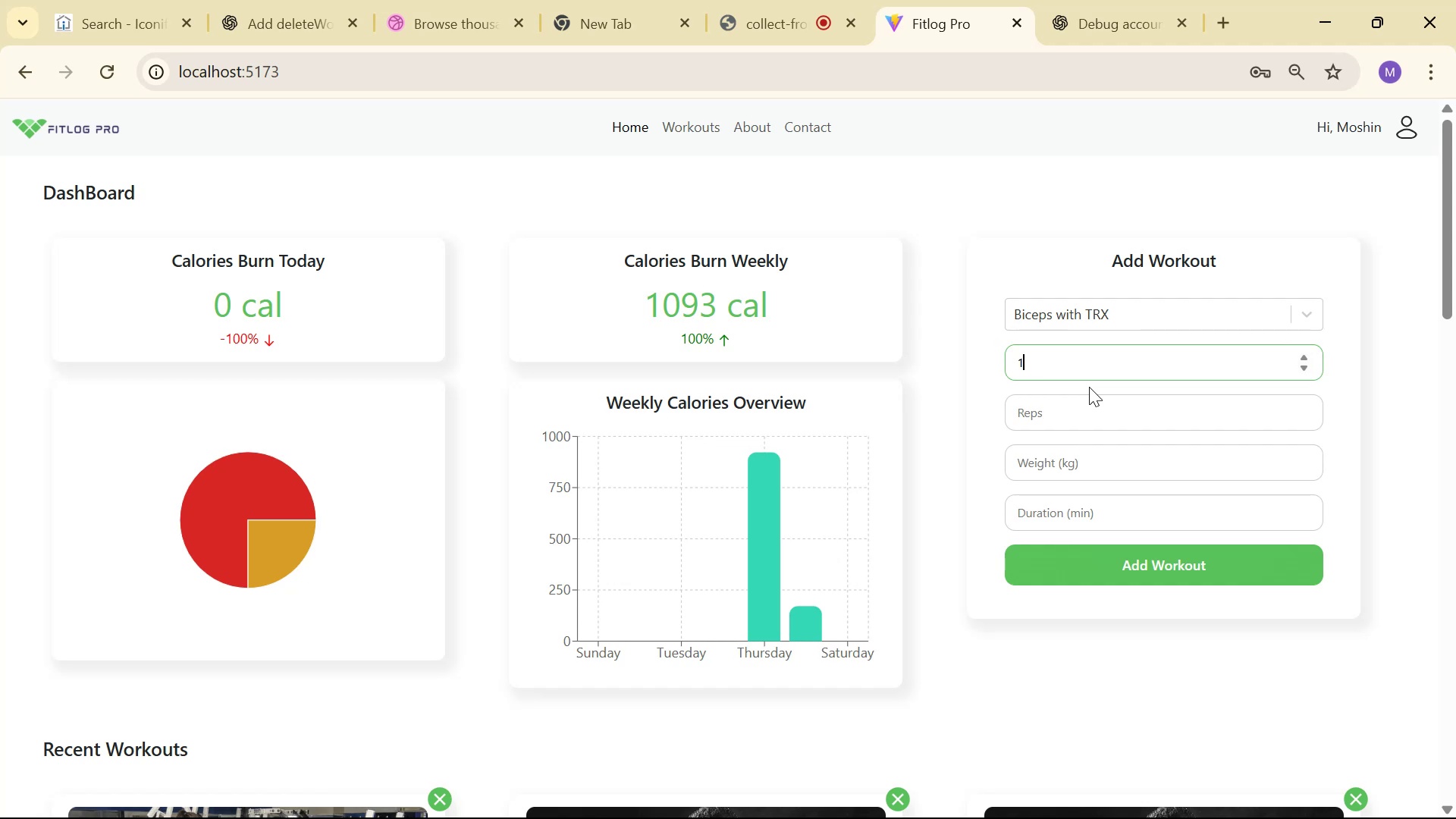 
key(Backspace)
 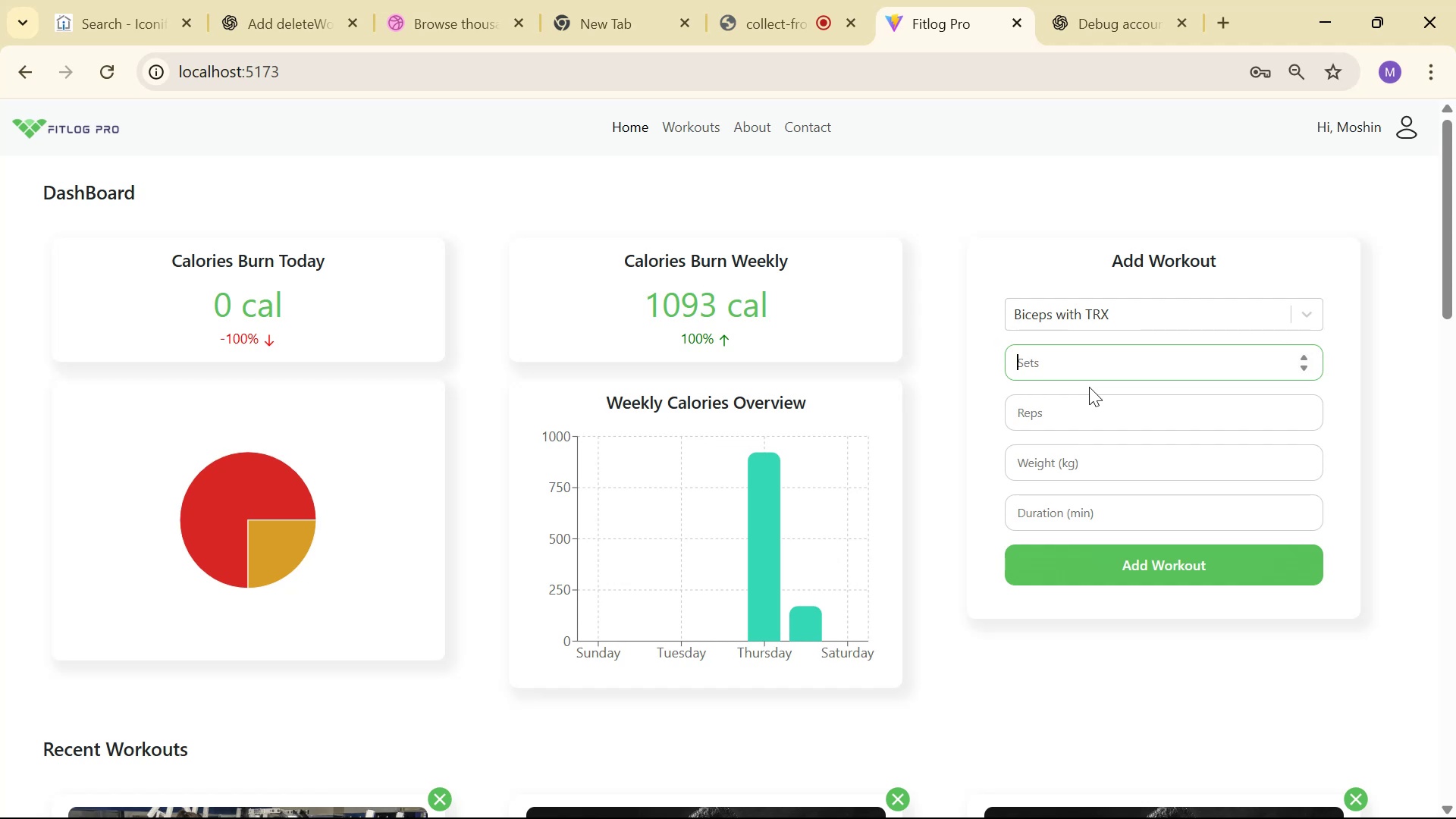 
key(3)
 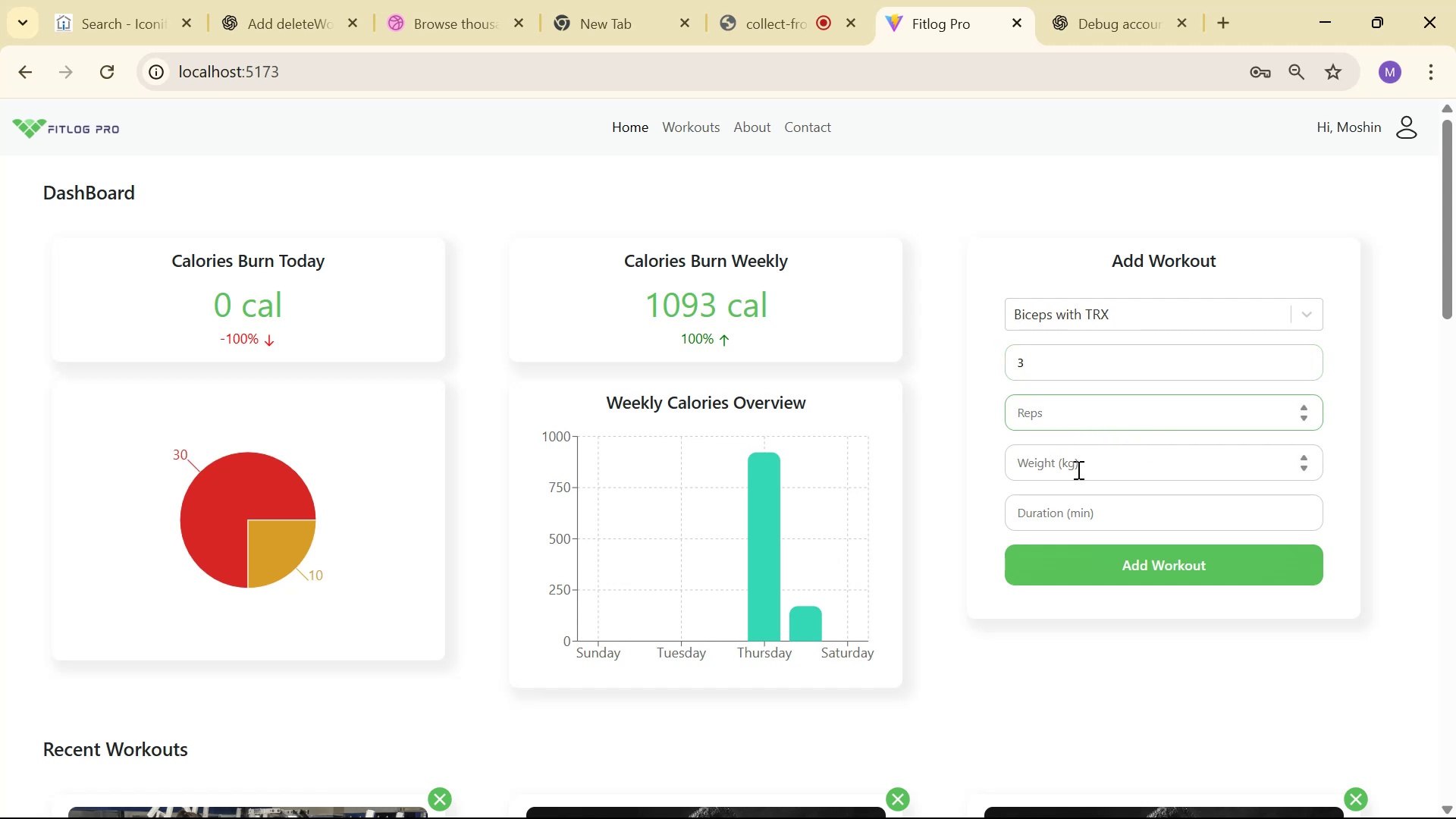 
wait(6.34)
 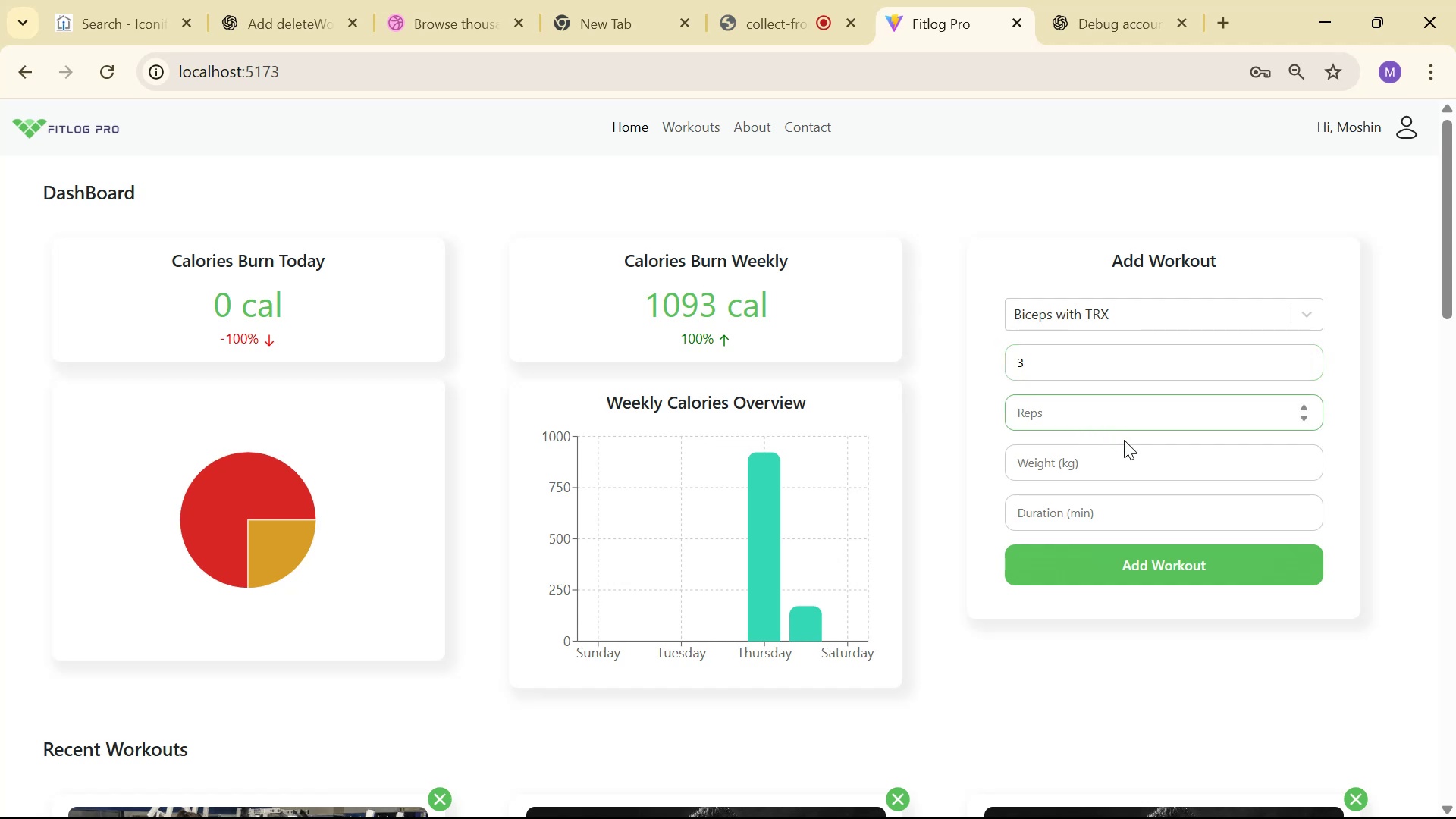 
type(1015)
 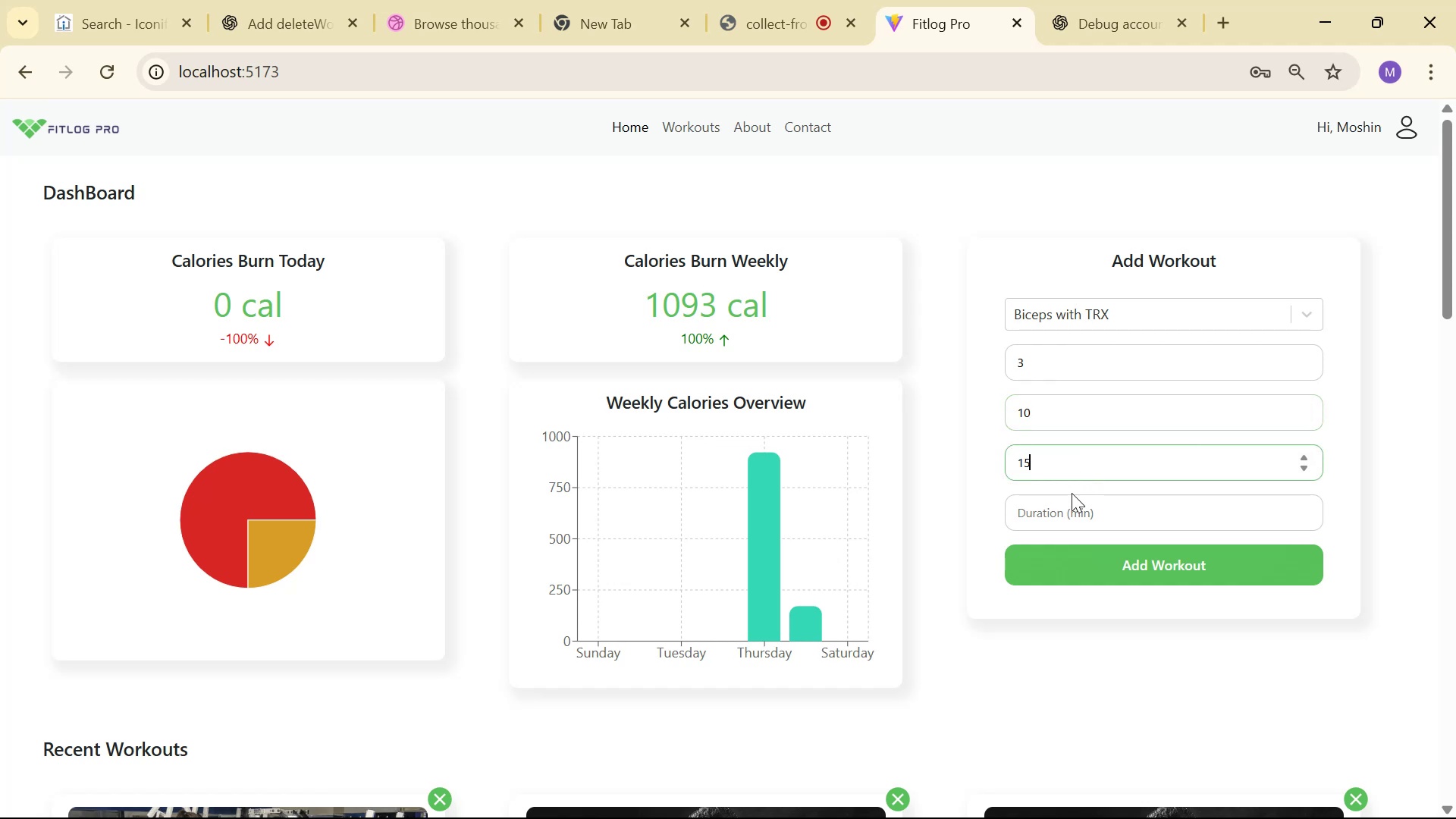 
left_click([1089, 497])
 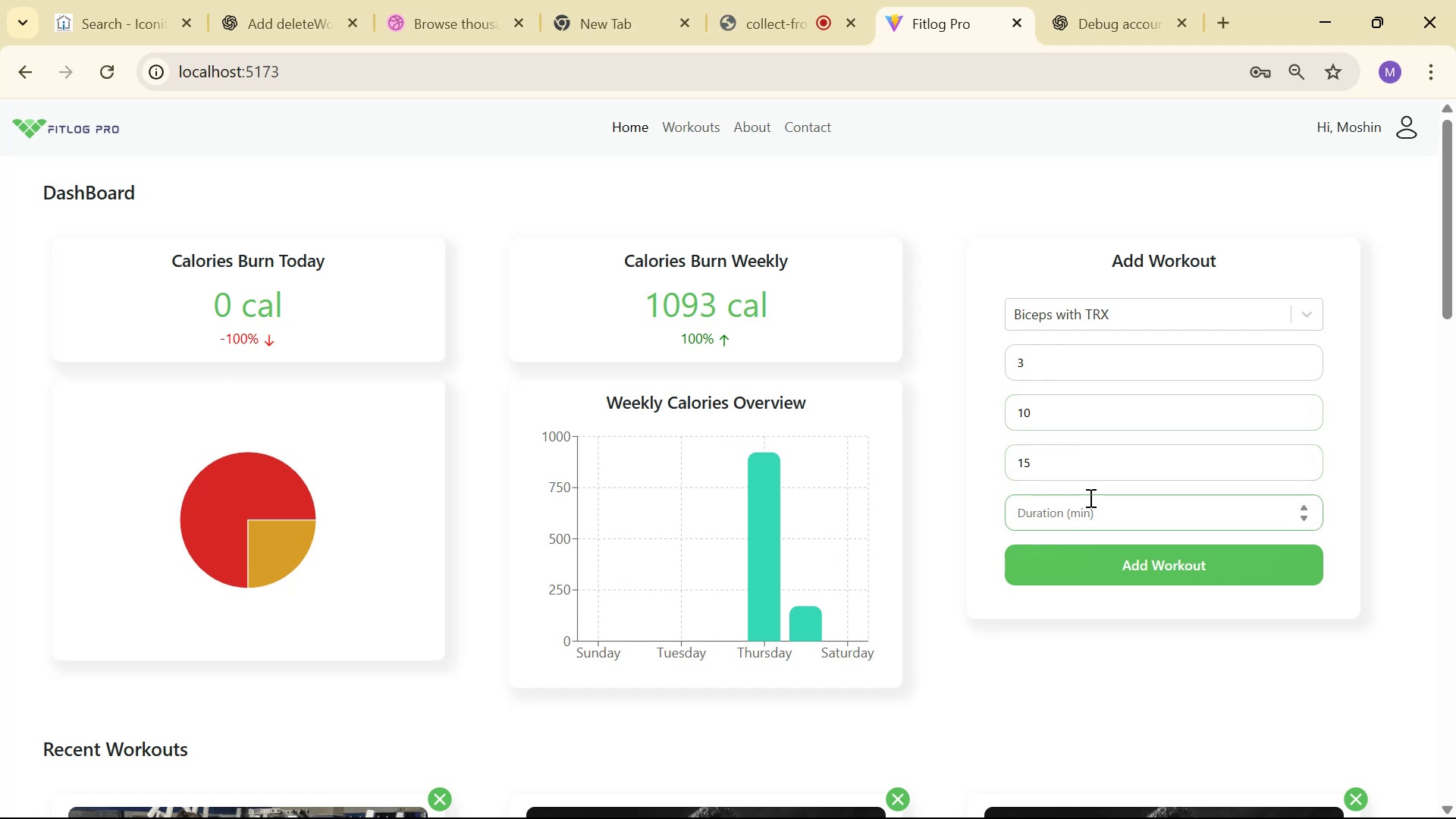 
type(20)
 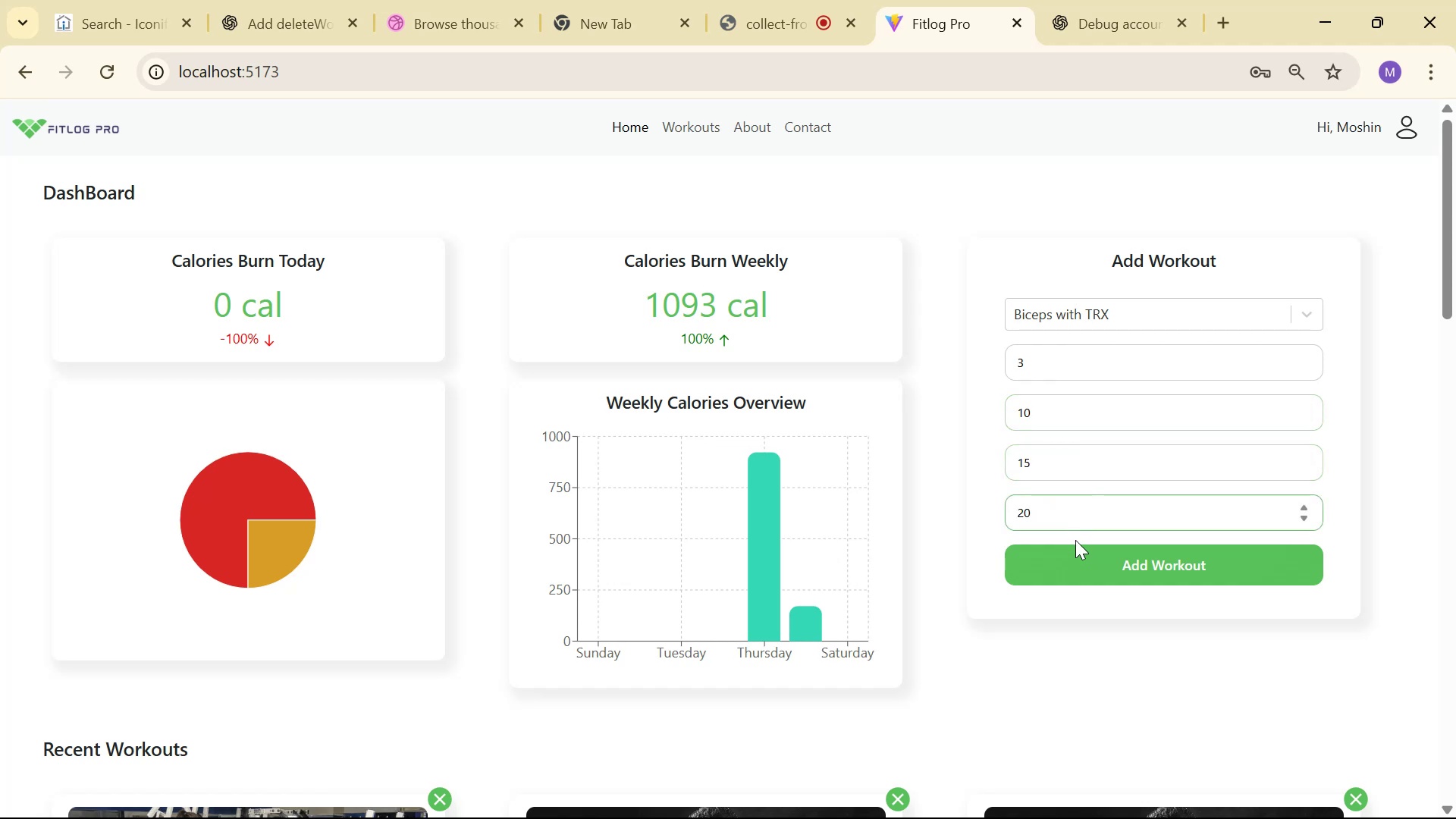 
left_click([1078, 557])
 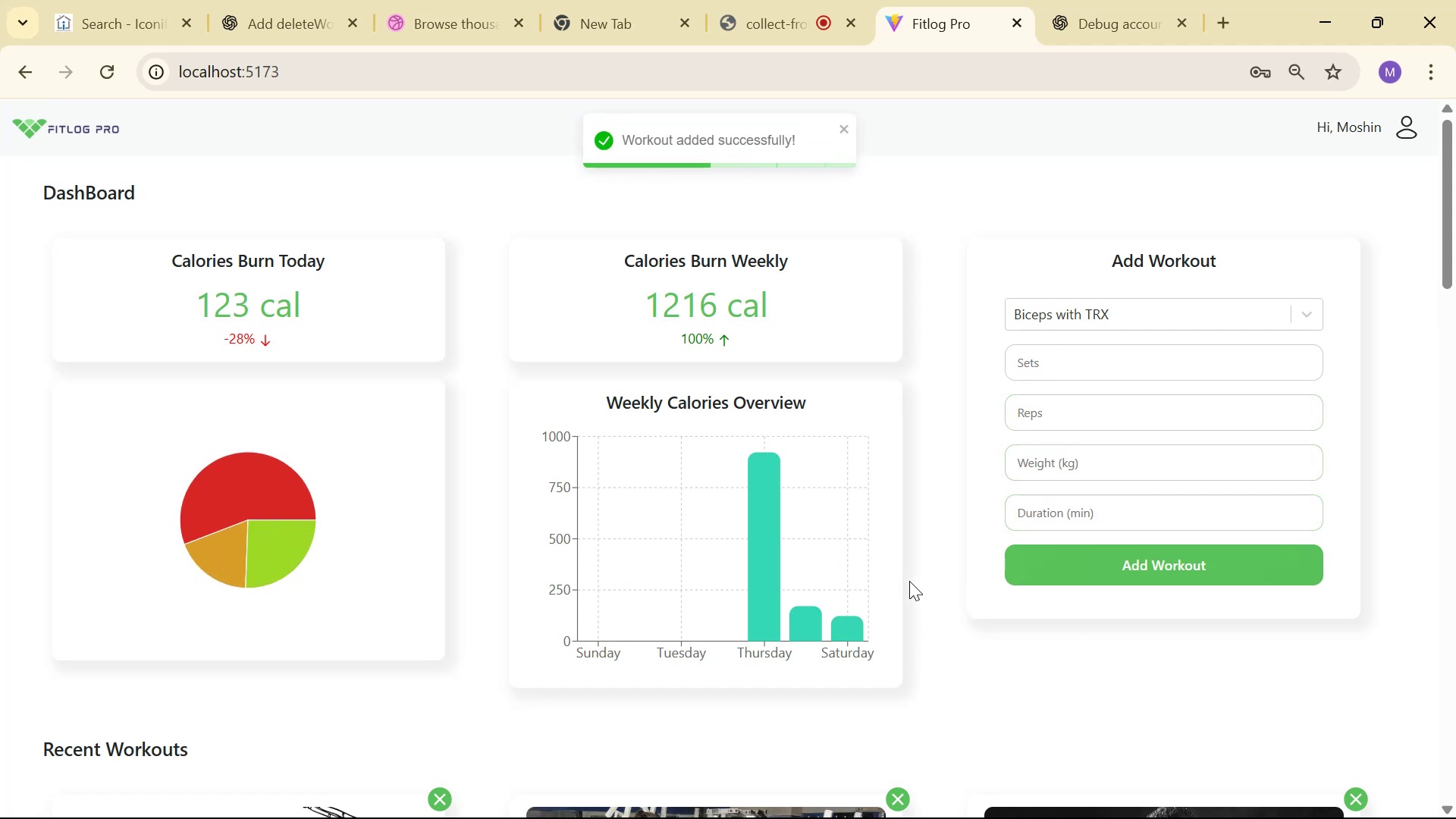 
scroll: coordinate [757, 480], scroll_direction: down, amount: 4.0
 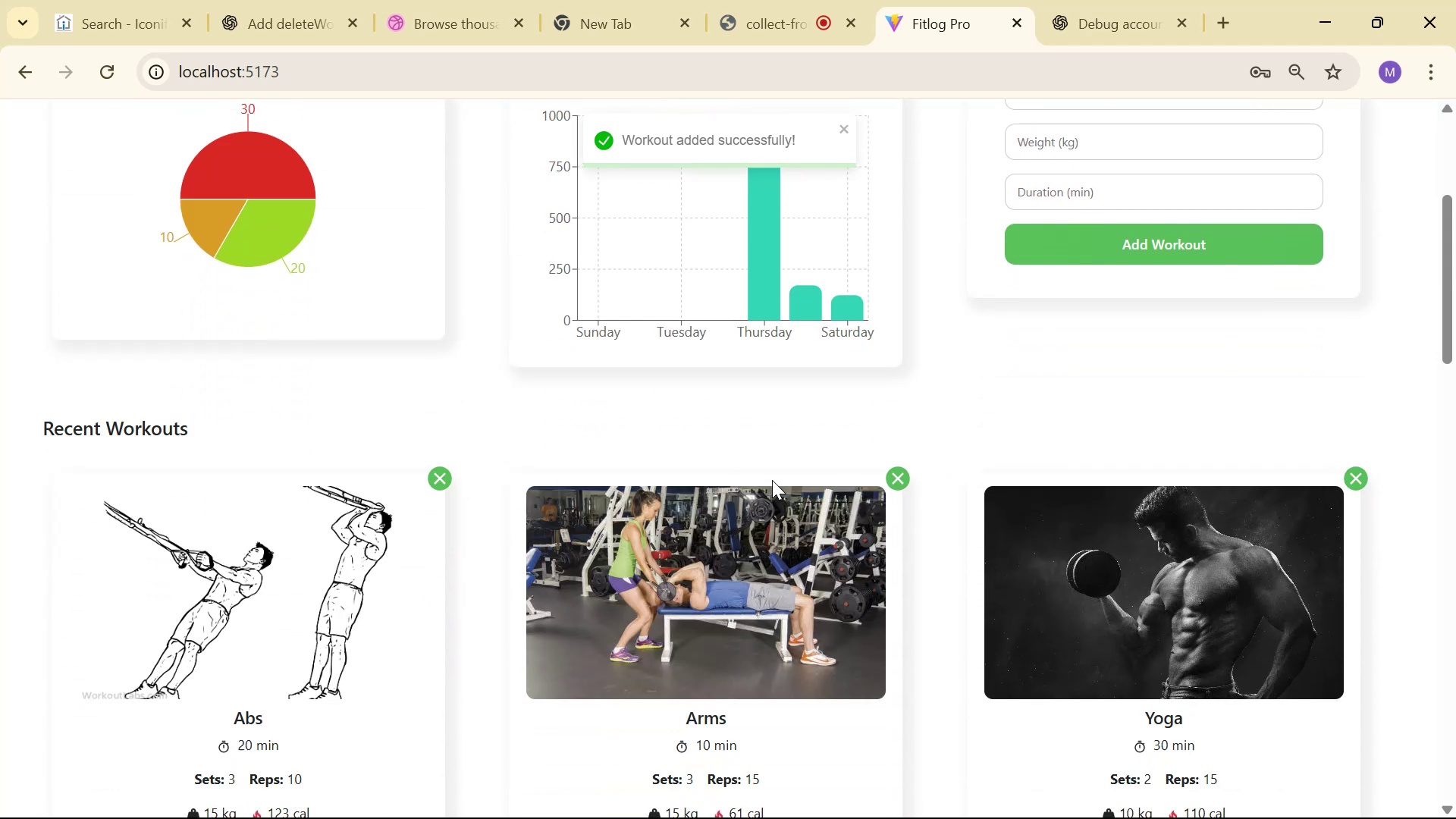 
mouse_move([792, 474])
 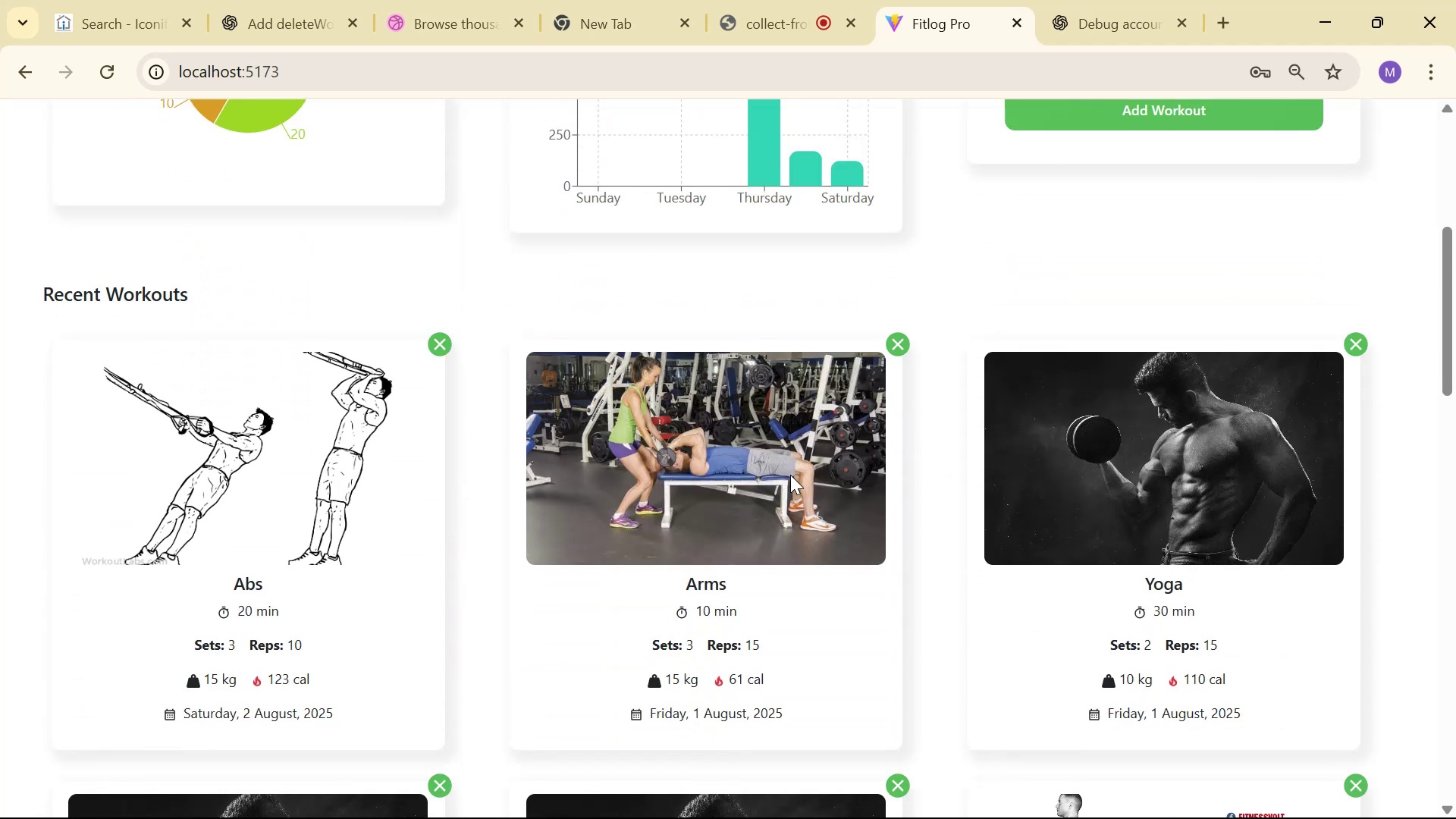 
scroll: coordinate [792, 474], scroll_direction: down, amount: 1.0
 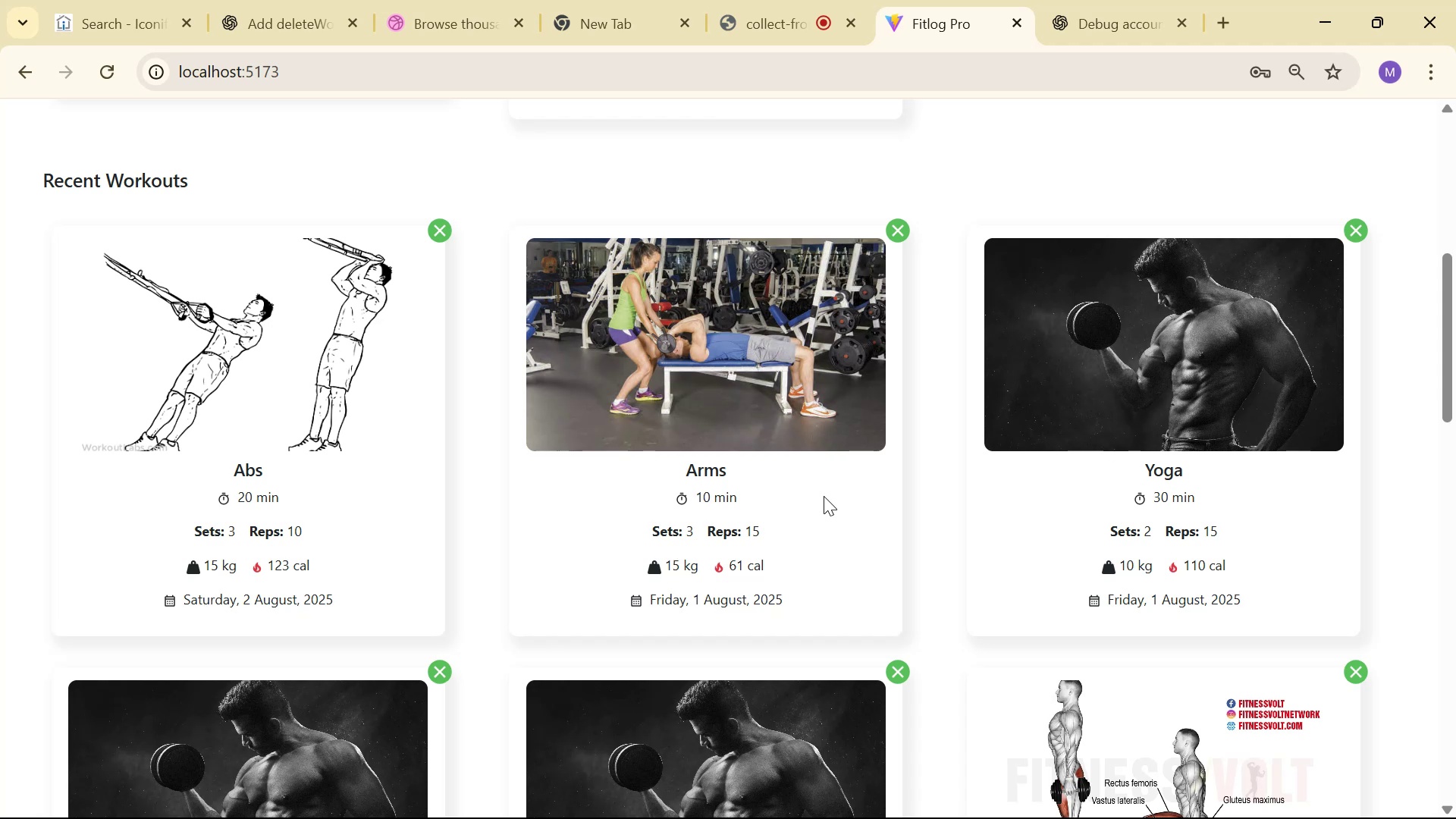 
wait(15.71)
 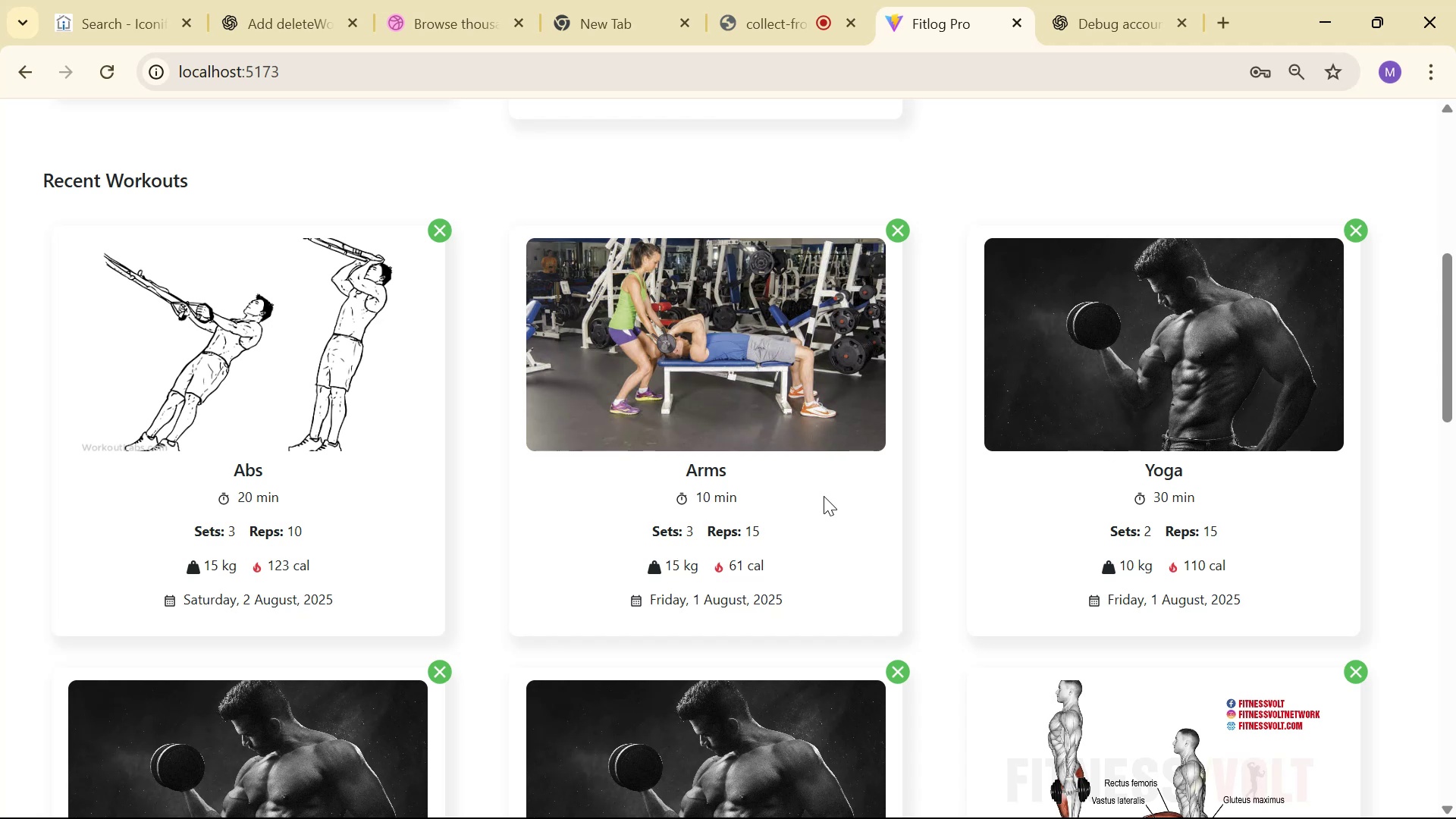 
left_click([374, 584])
 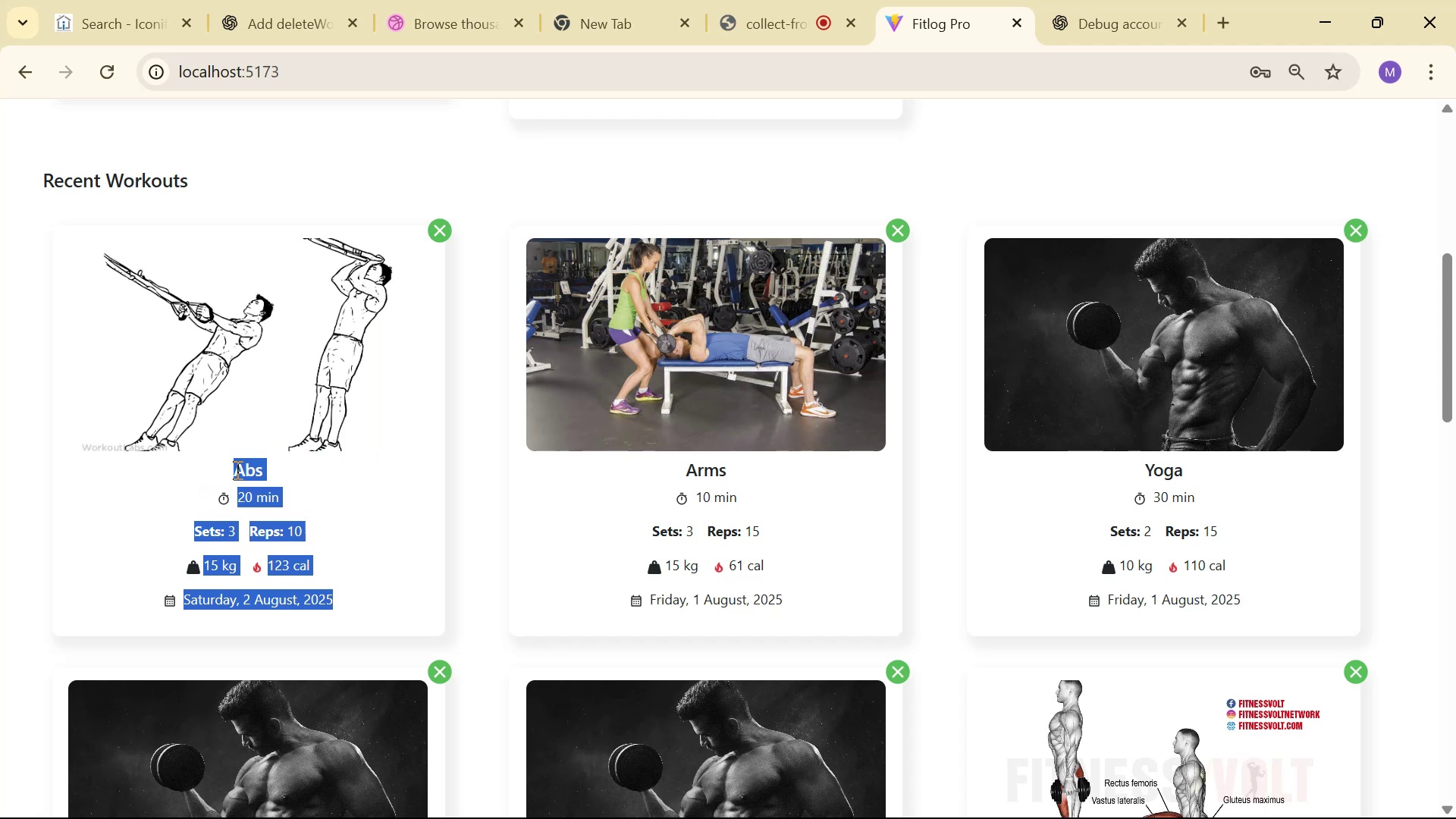 
left_click([247, 470])
 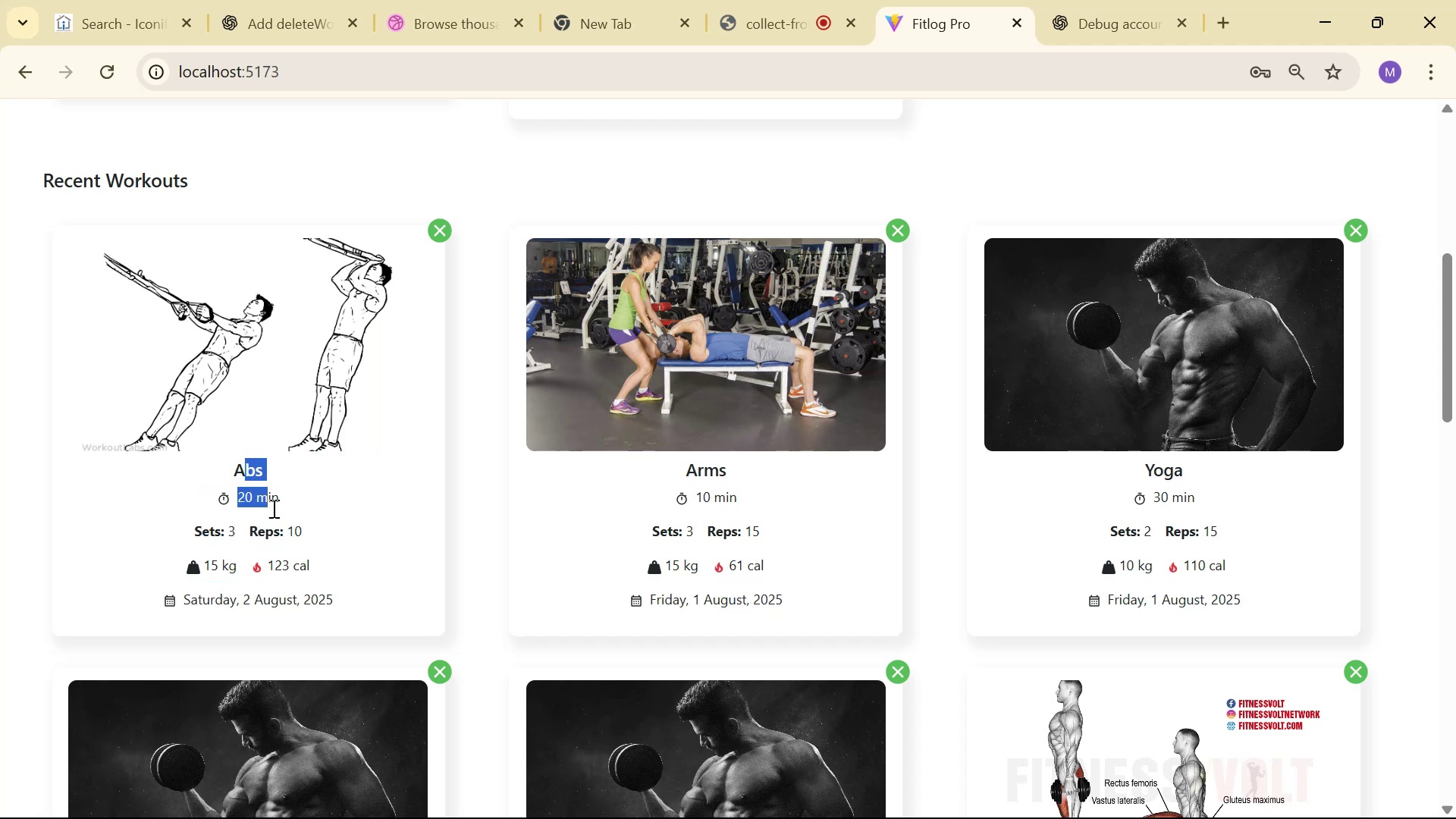 
scroll: coordinate [441, 544], scroll_direction: up, amount: 5.0
 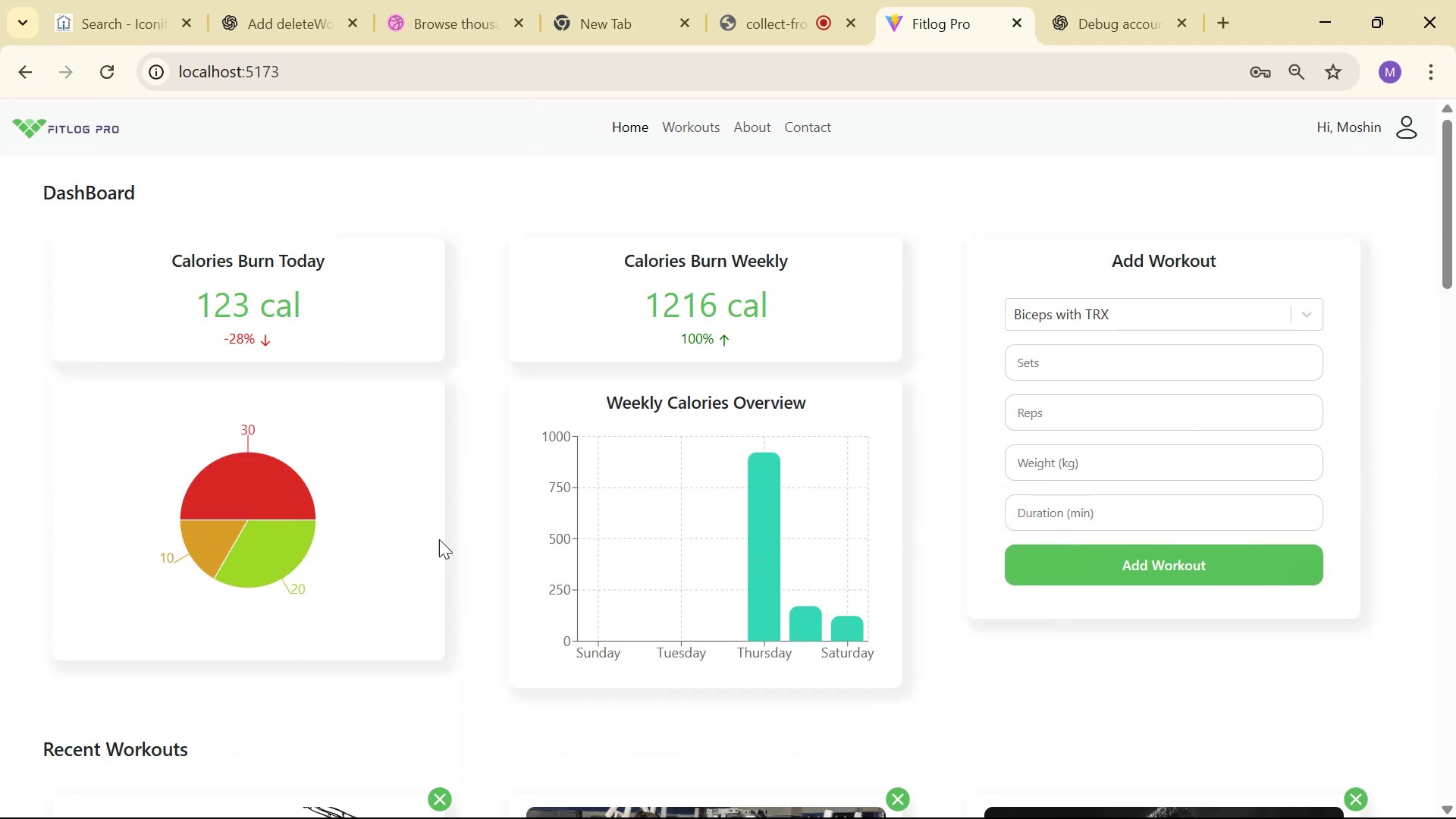 
left_click([439, 538])
 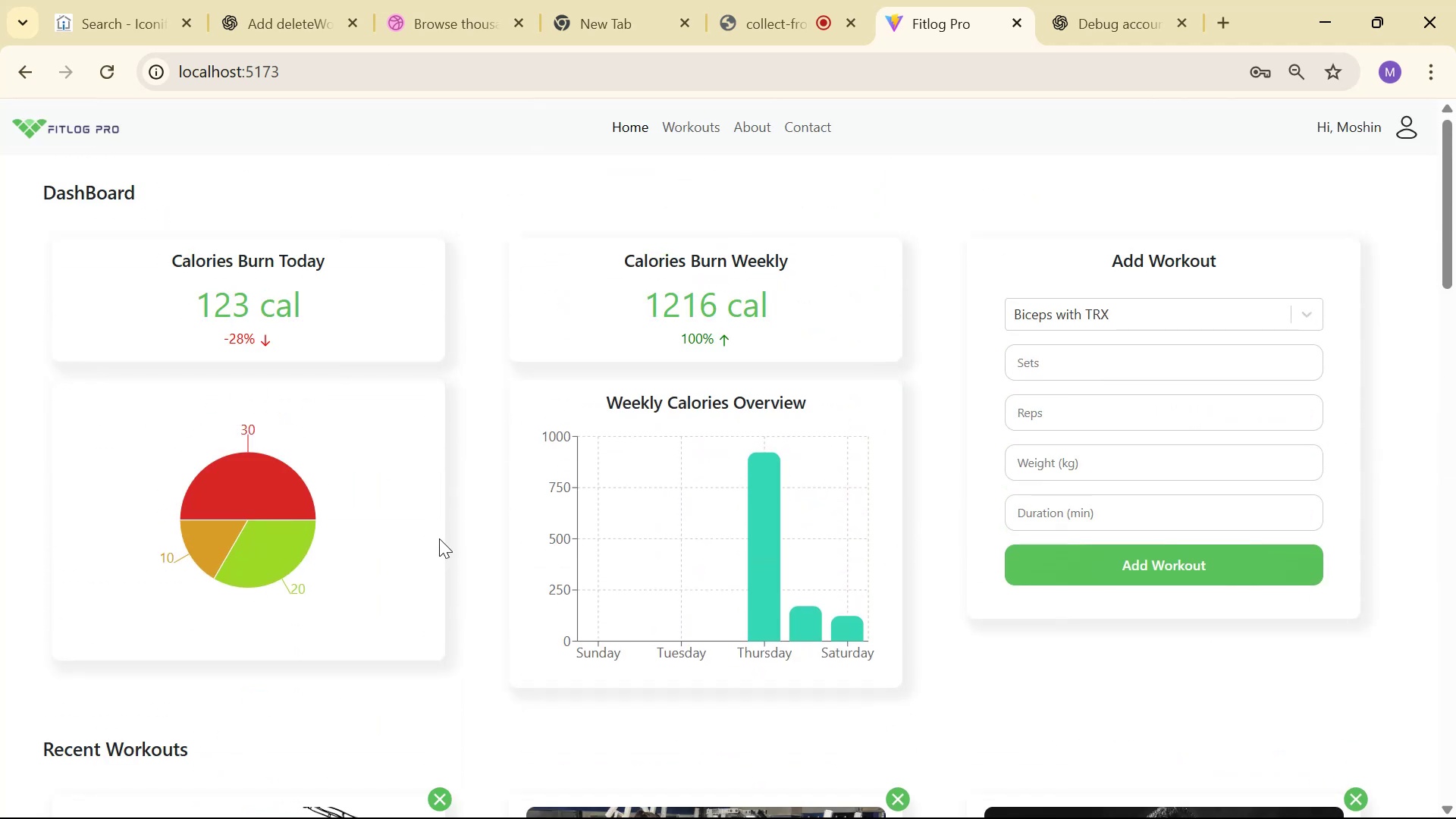 
scroll: coordinate [542, 377], scroll_direction: up, amount: 4.0
 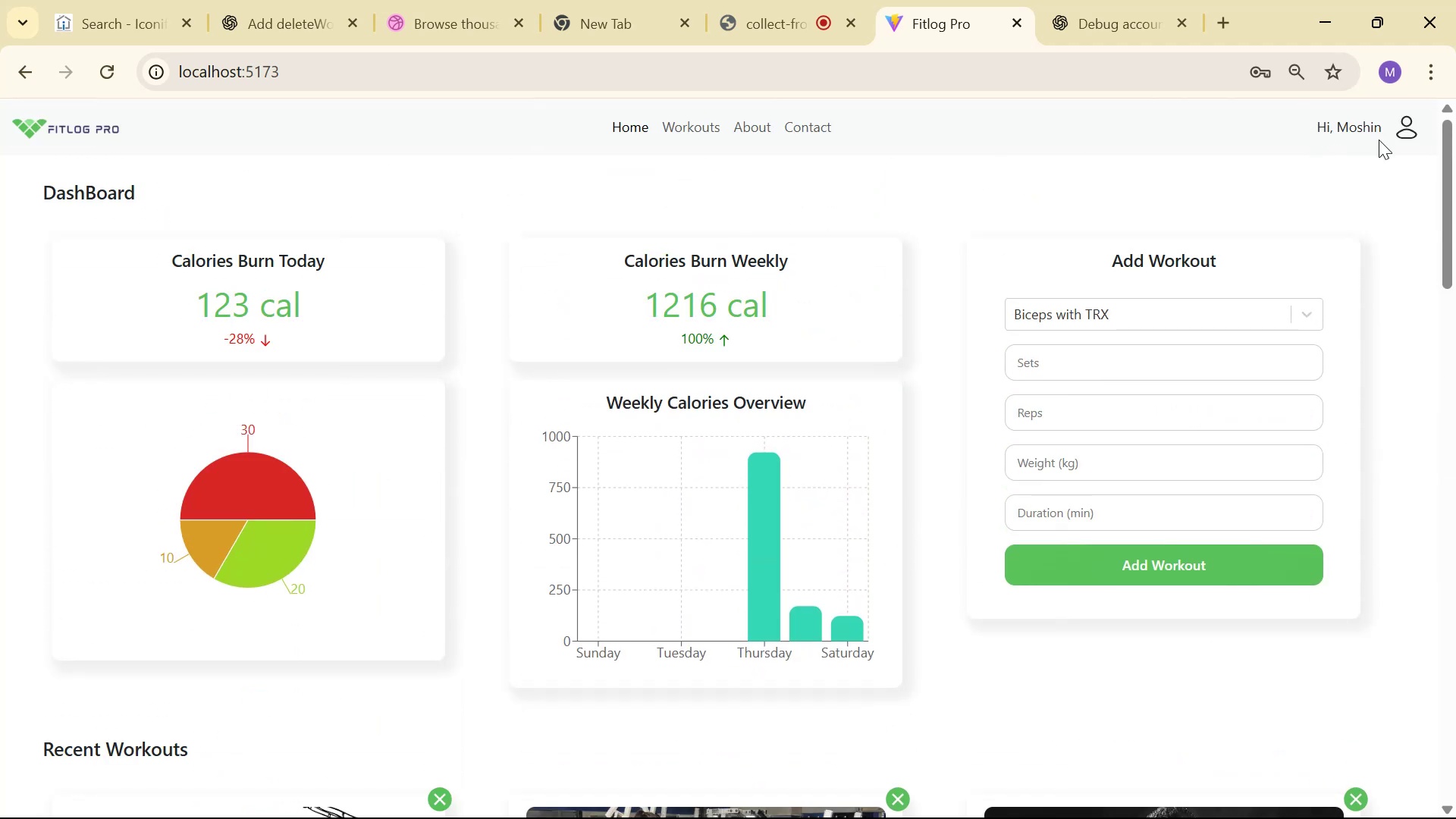 
left_click([1407, 129])
 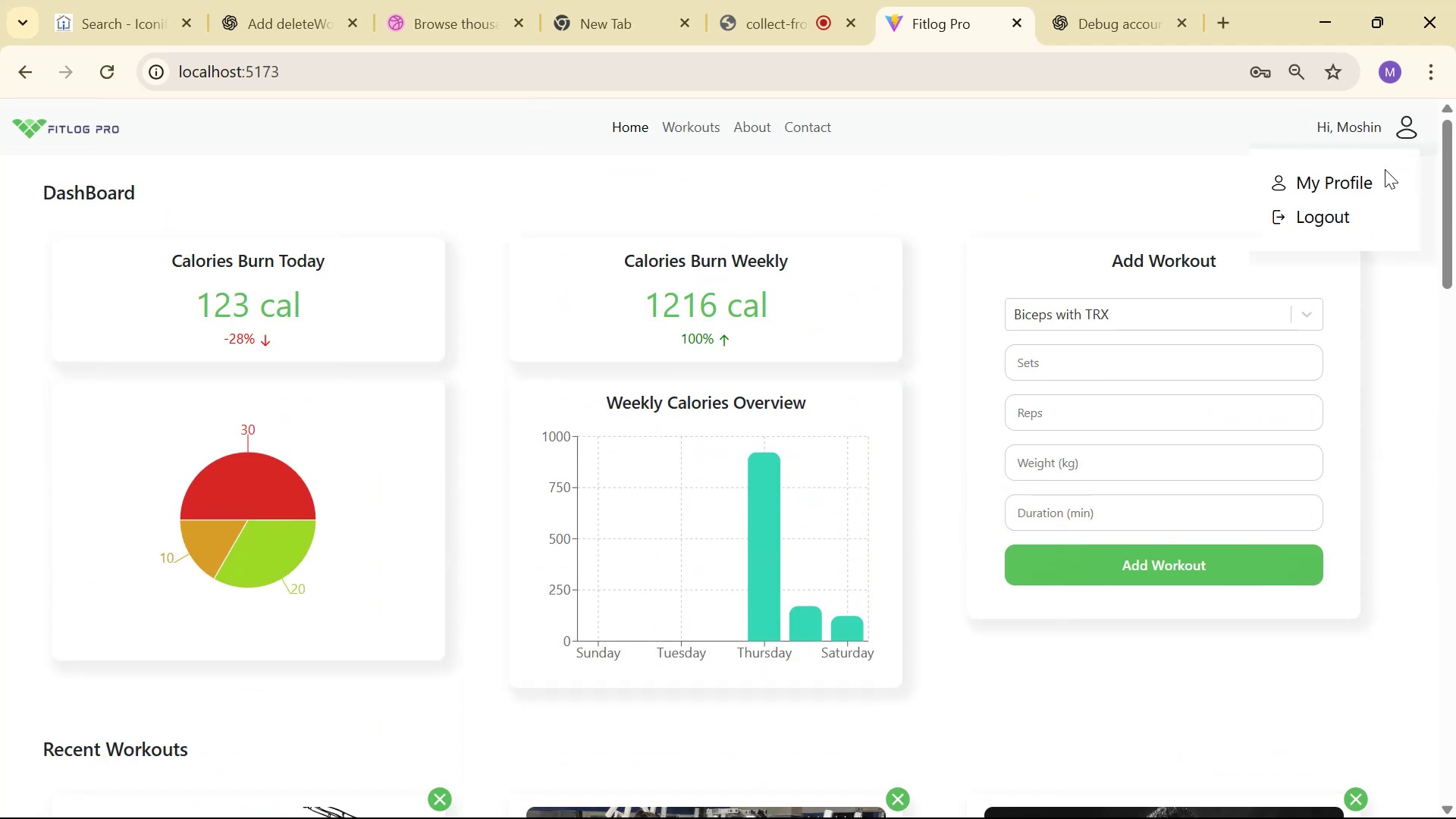 
left_click([1380, 177])
 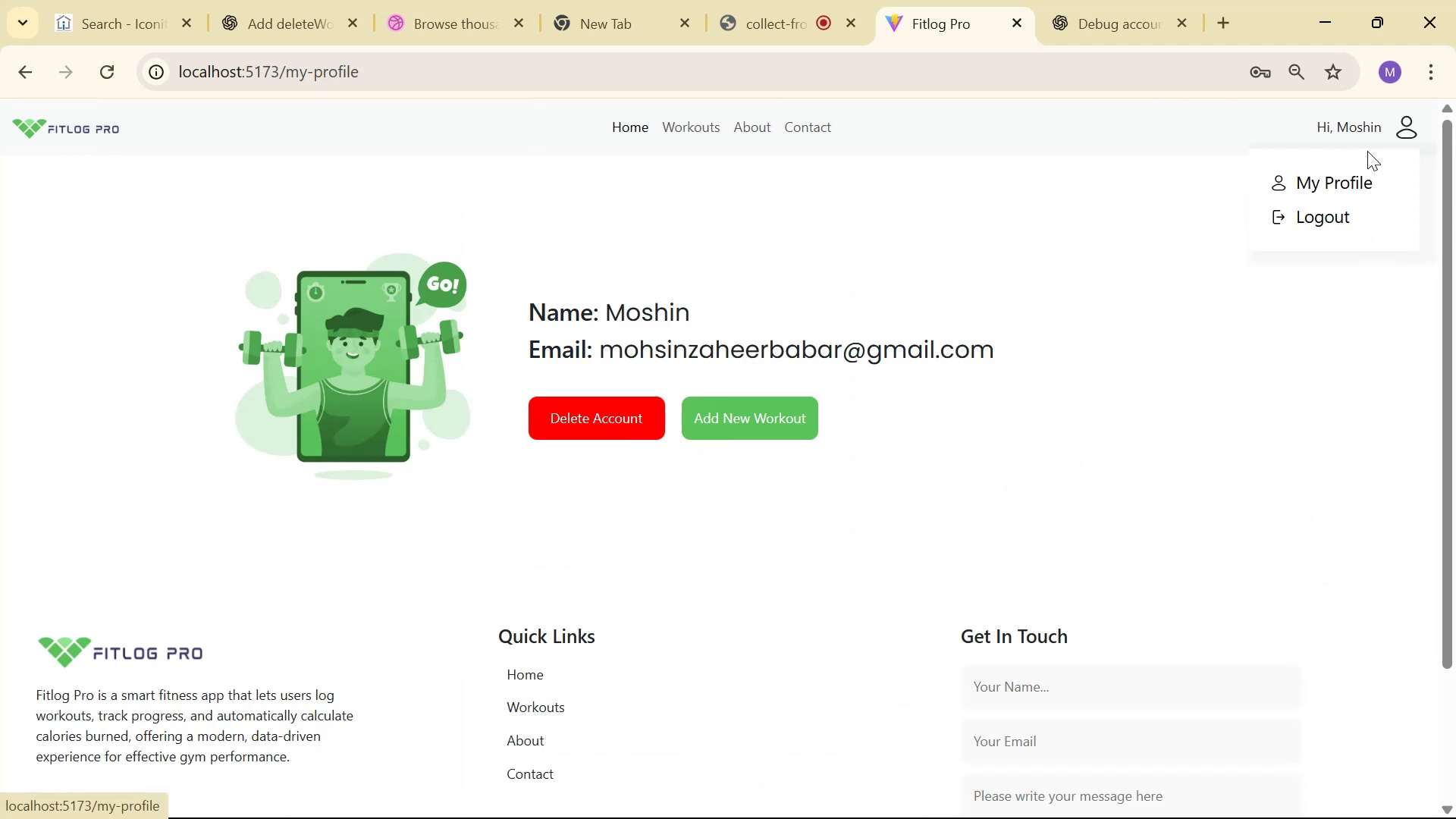 
left_click([1408, 130])
 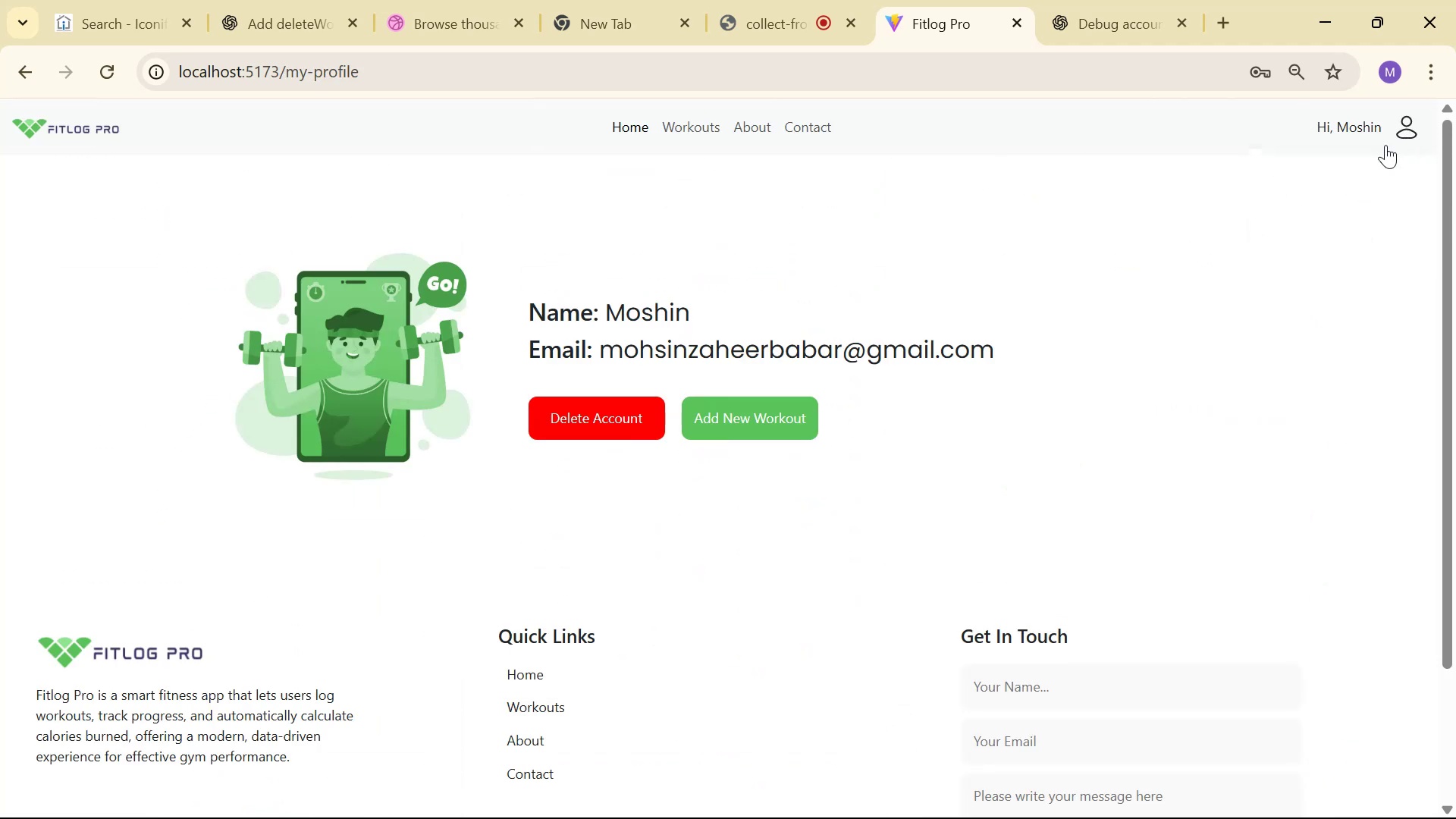 
key(Alt+AltLeft)
 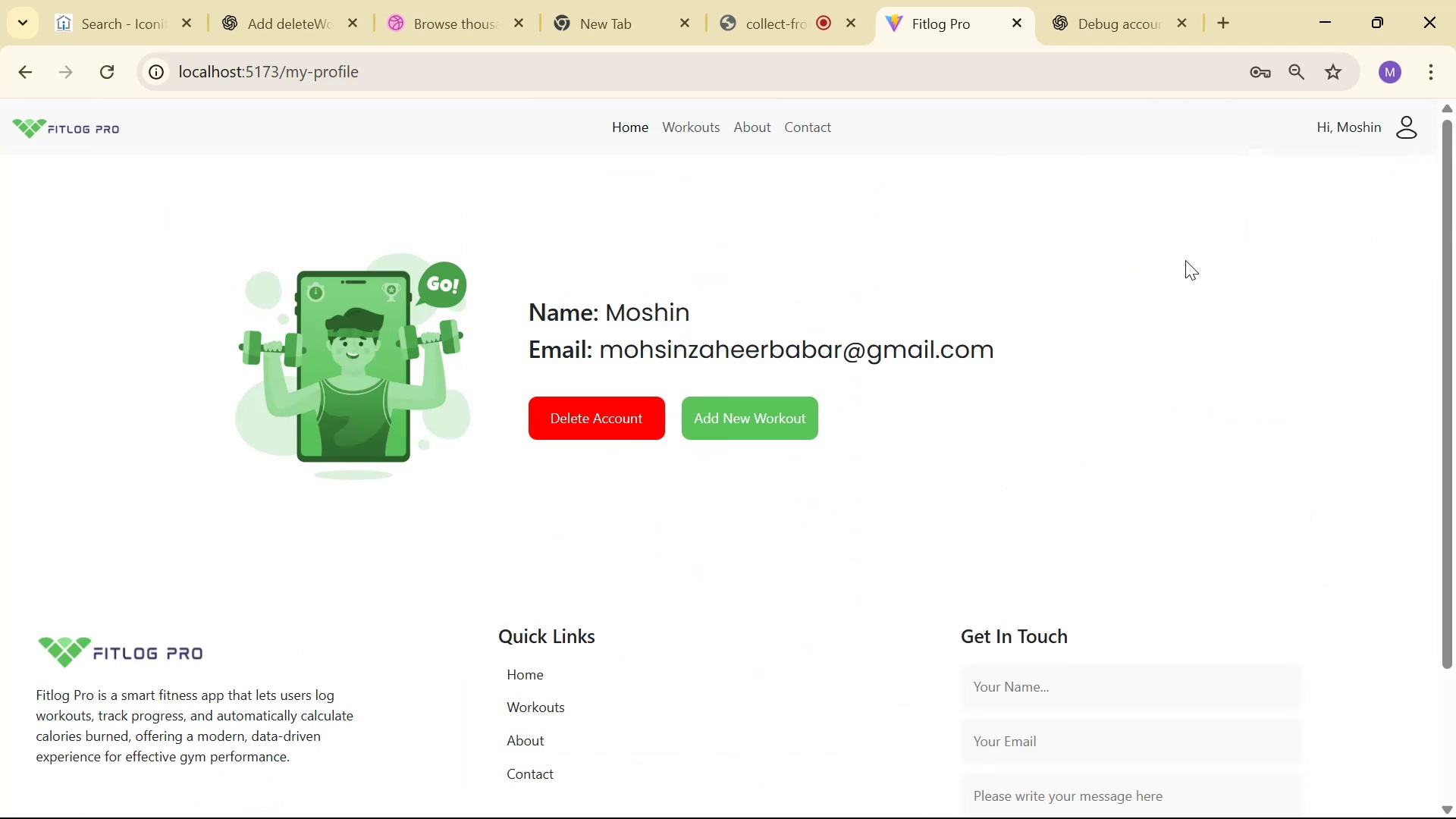 
key(Alt+Tab)
 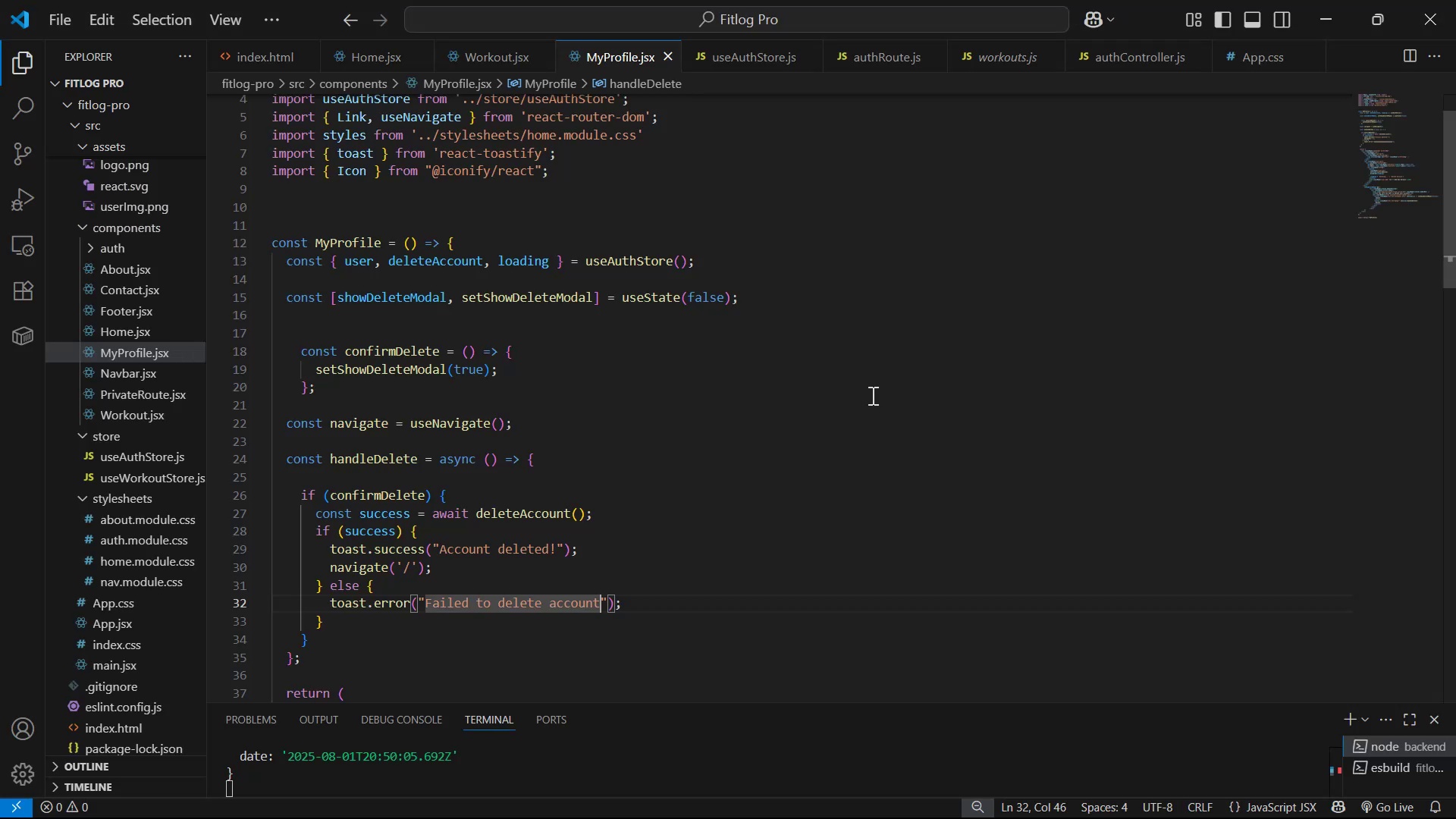 
scroll: coordinate [924, 370], scroll_direction: down, amount: 9.0
 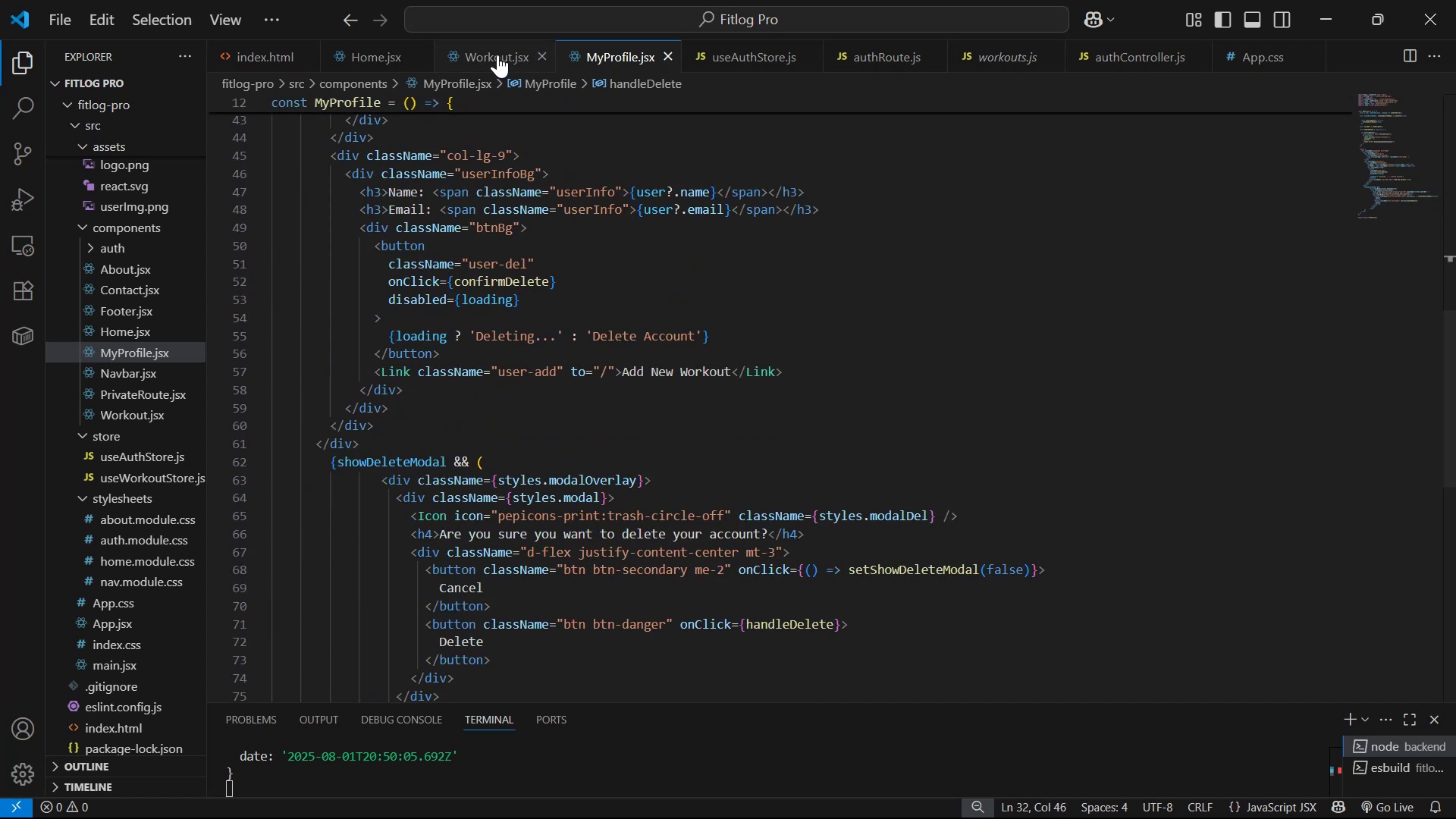 
key(Control+A)
 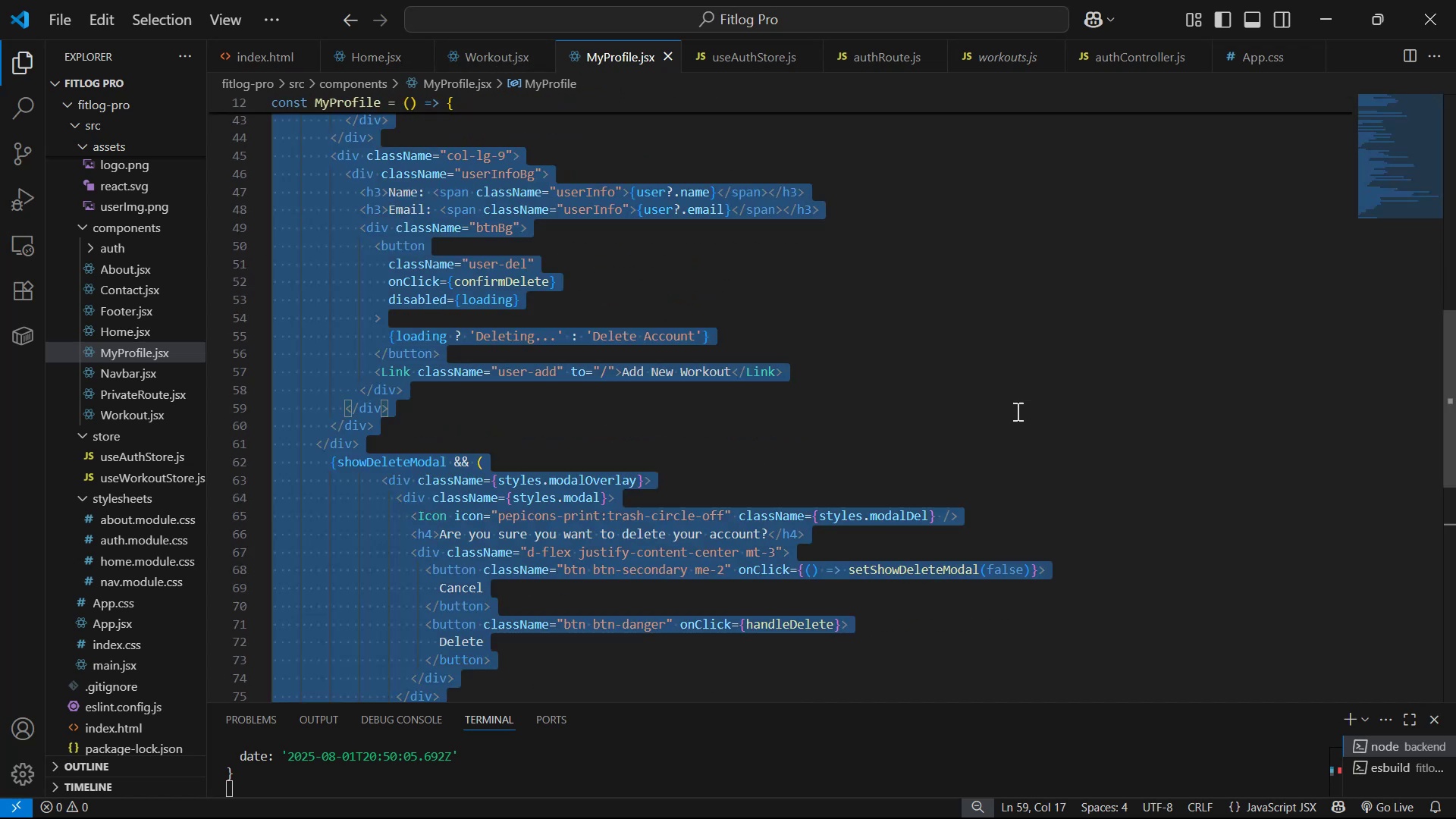 
key(Control+C)
 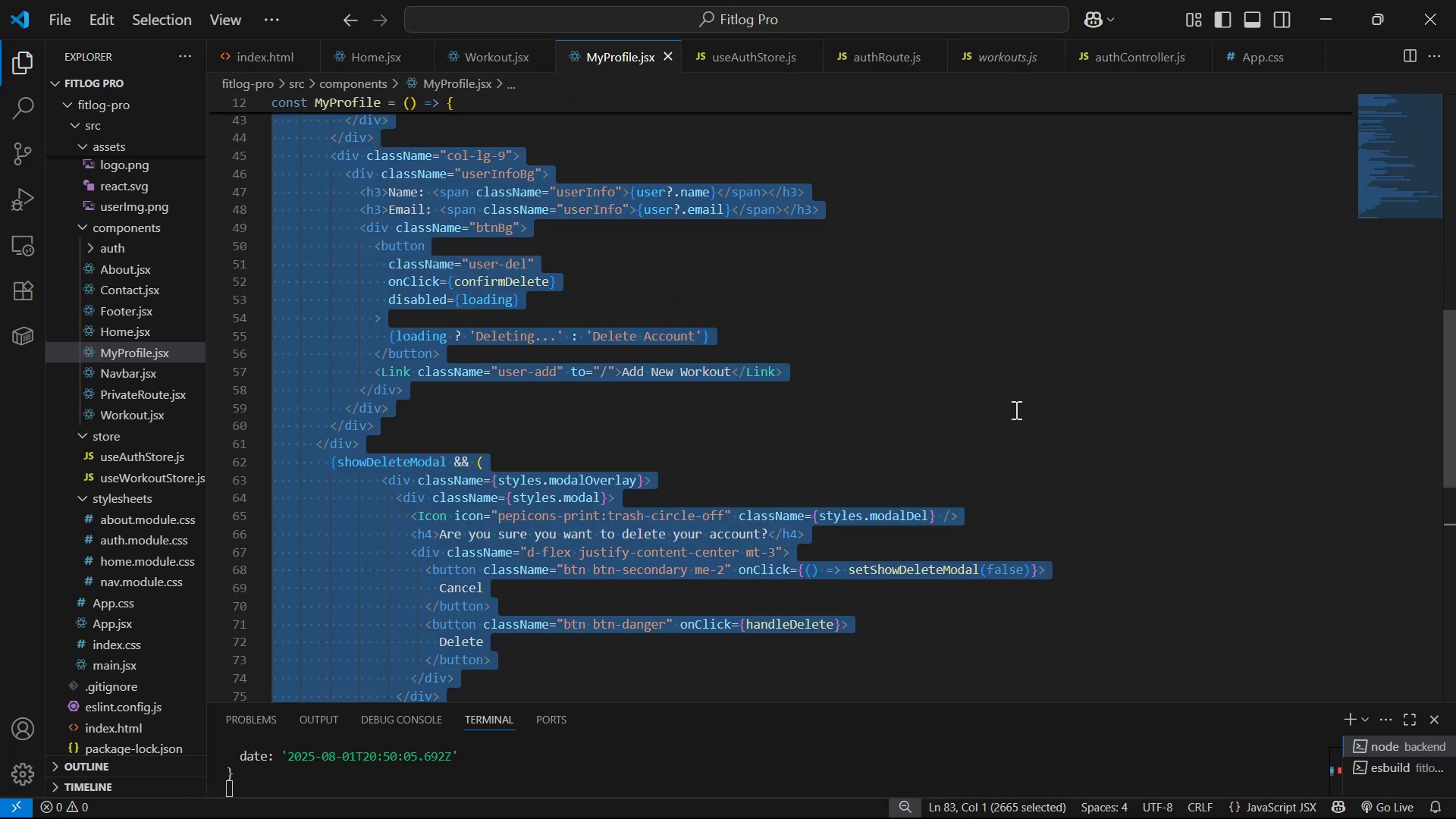 
key(Alt+Tab)
 